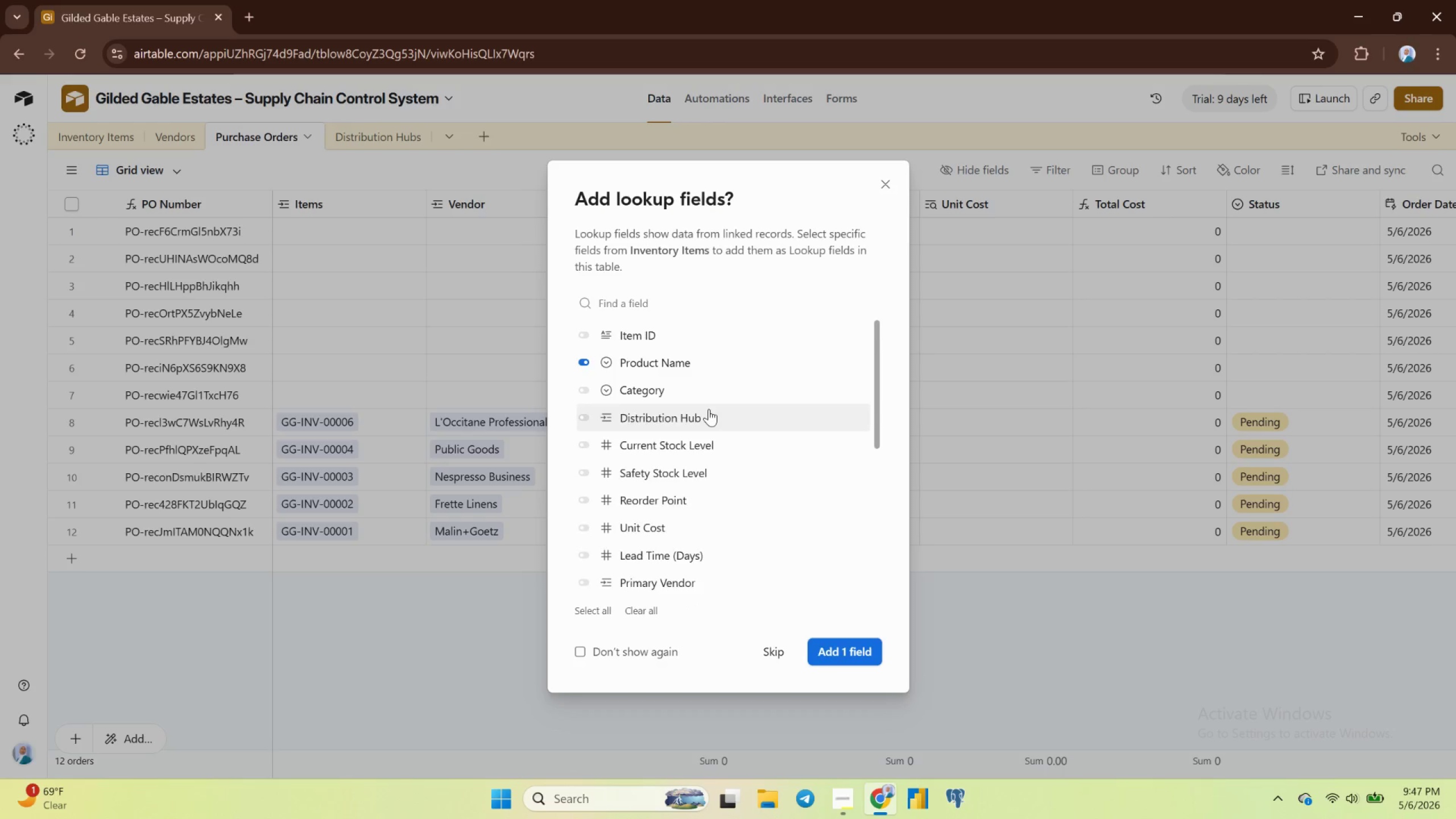 
scroll: coordinate [710, 409], scroll_direction: down, amount: 11.0
 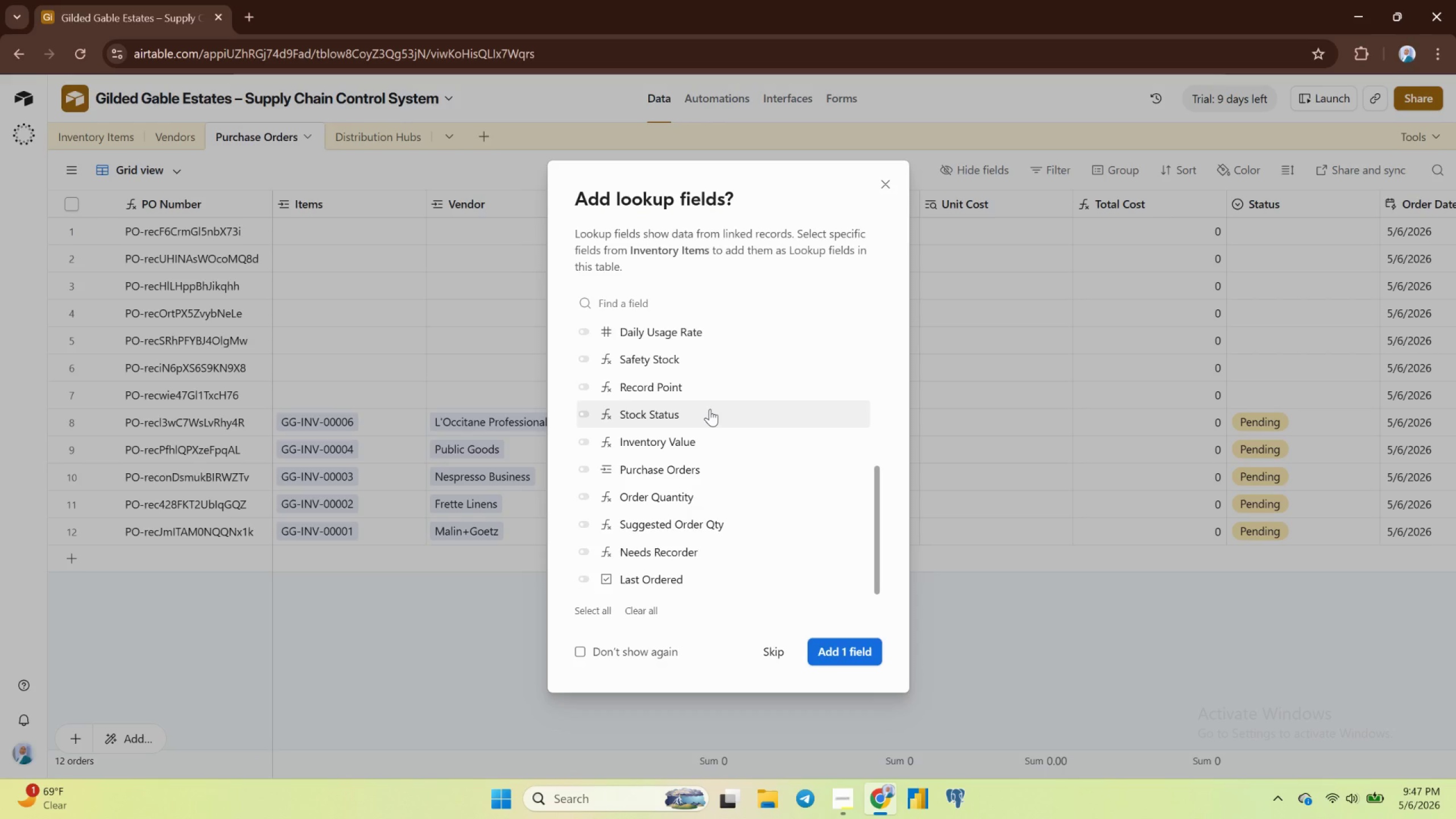 
scroll: coordinate [710, 409], scroll_direction: up, amount: 11.0
 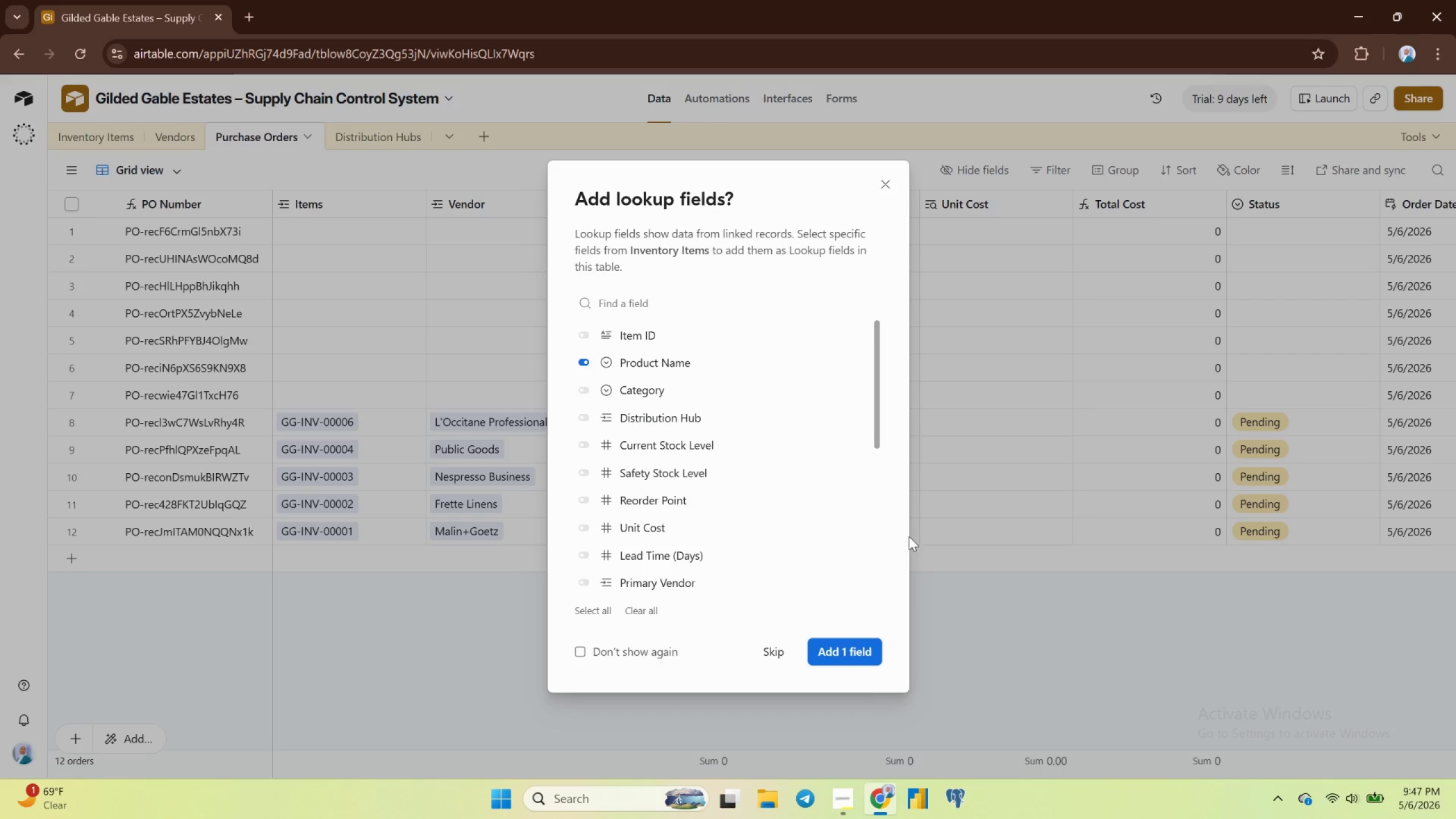 
left_click([847, 651])
 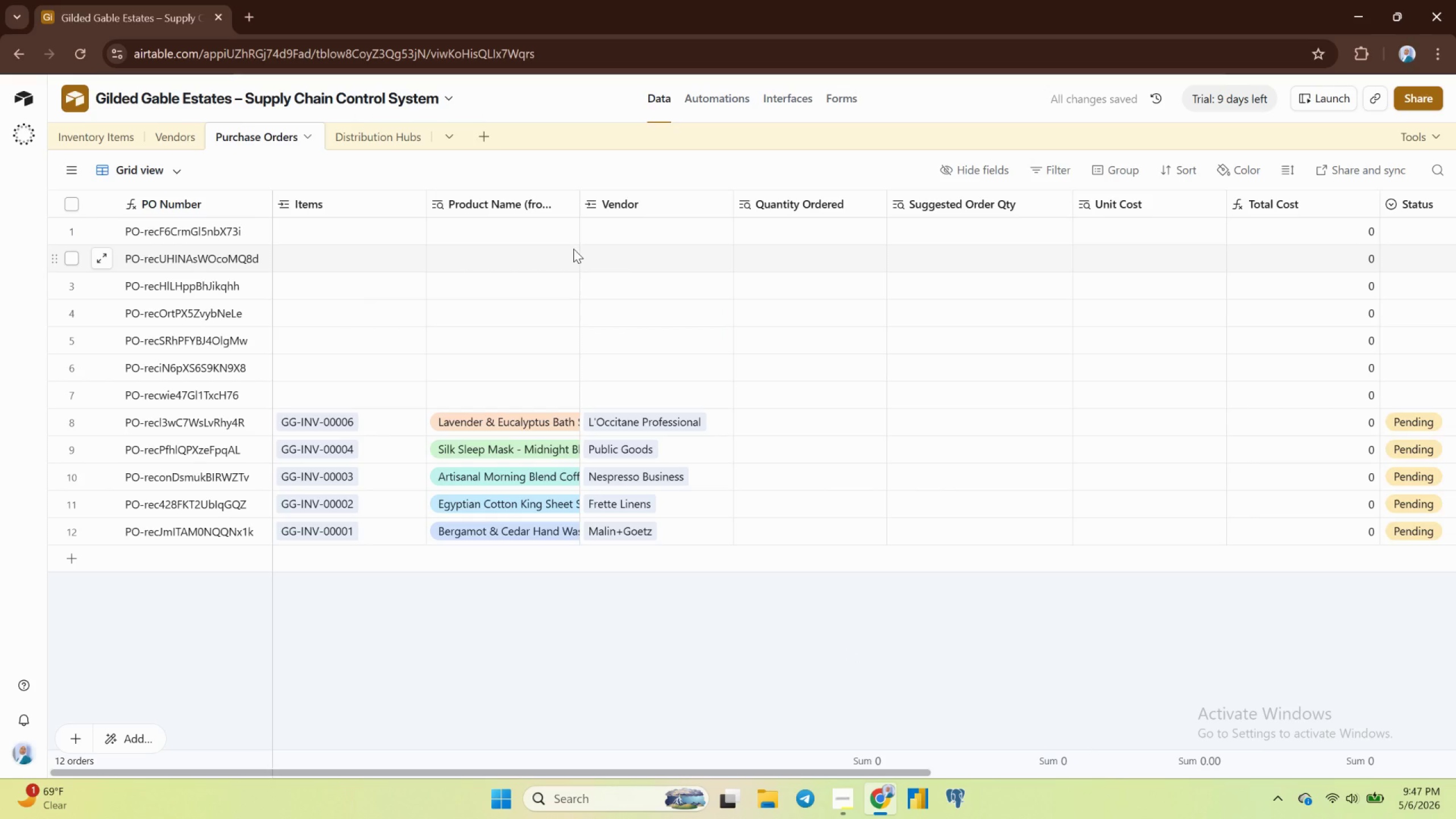 
wait(11.31)
 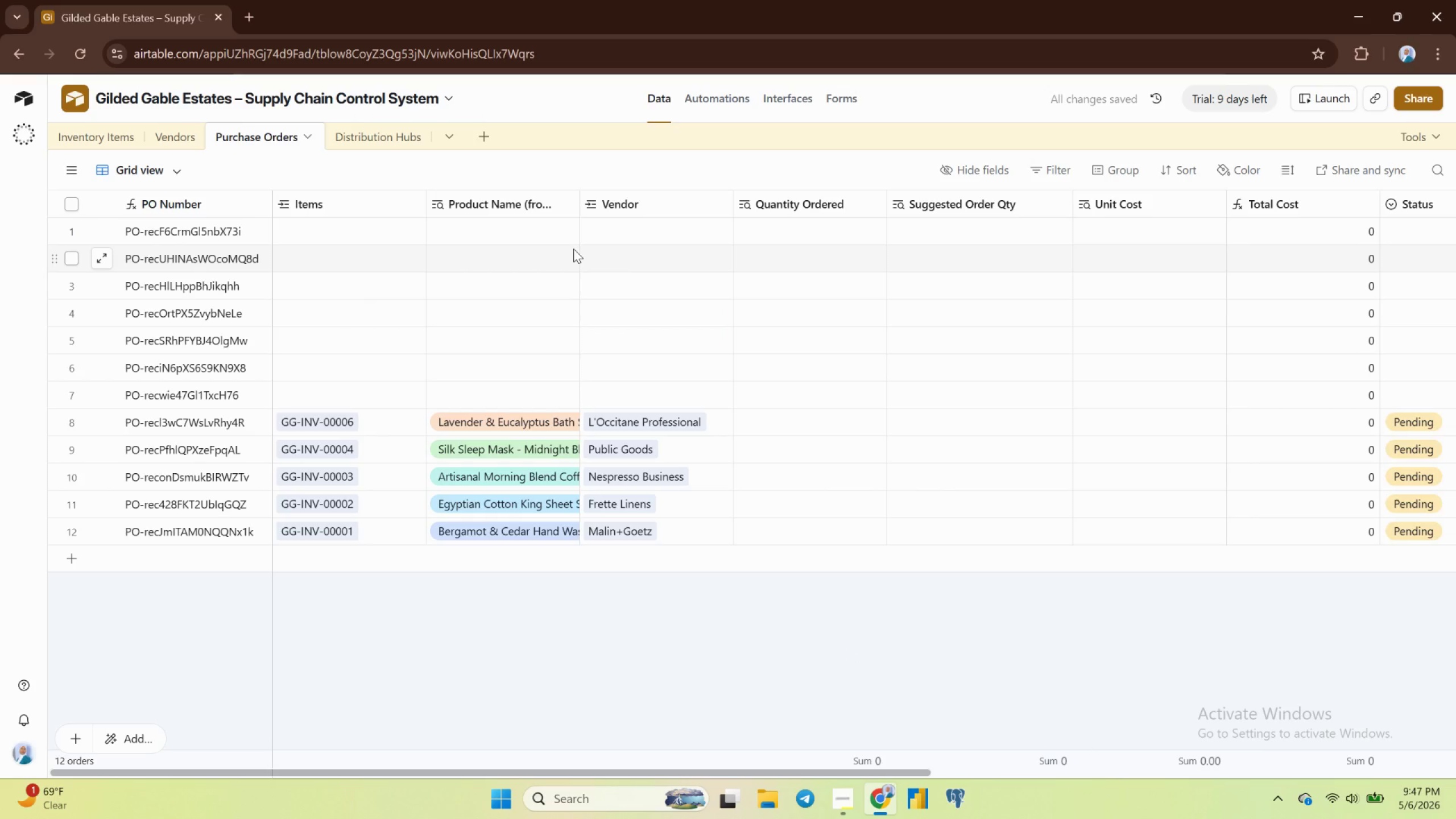 
left_click([363, 205])
 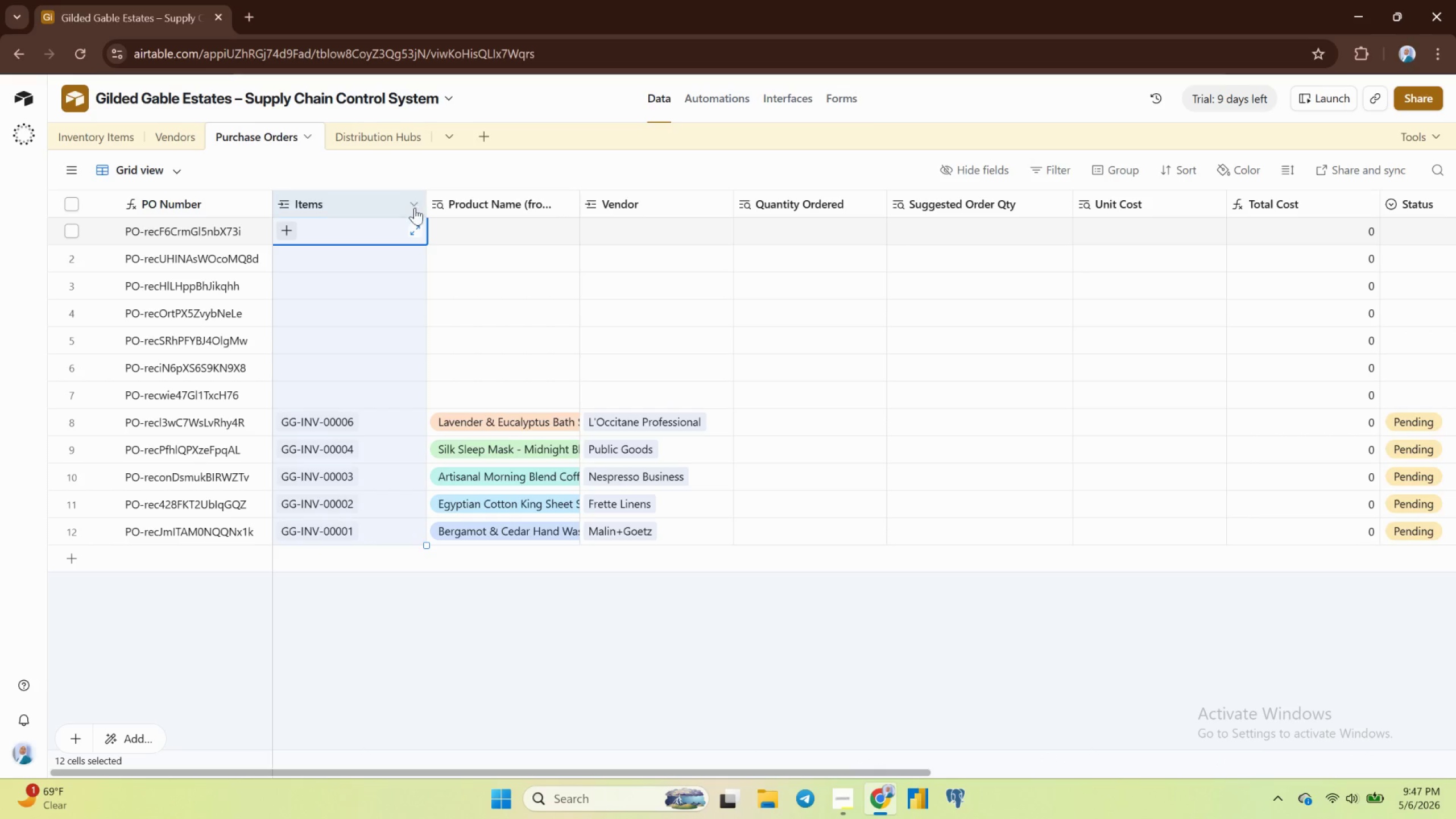 
left_click([415, 204])
 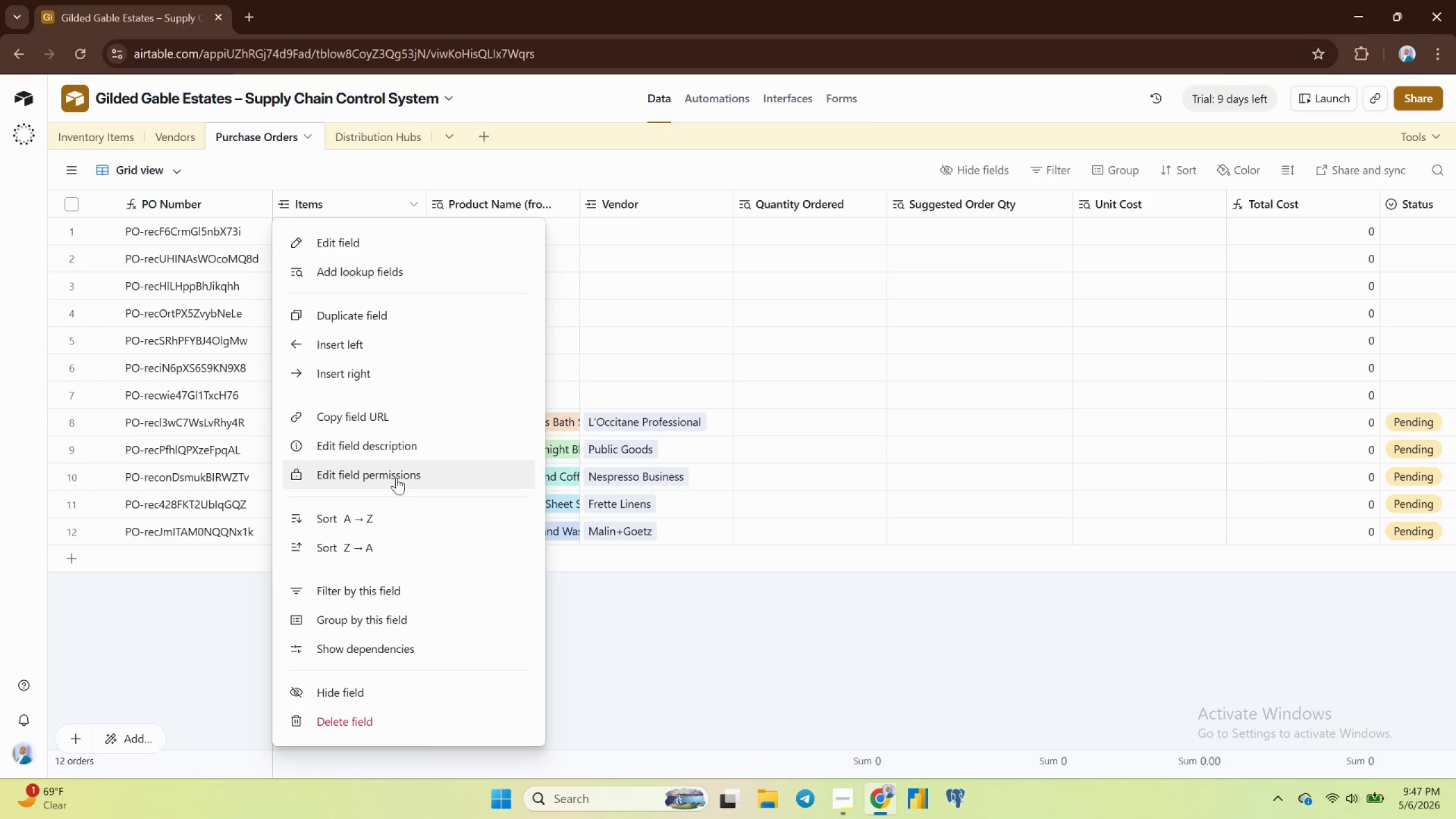 
scroll: coordinate [384, 641], scroll_direction: down, amount: 3.0
 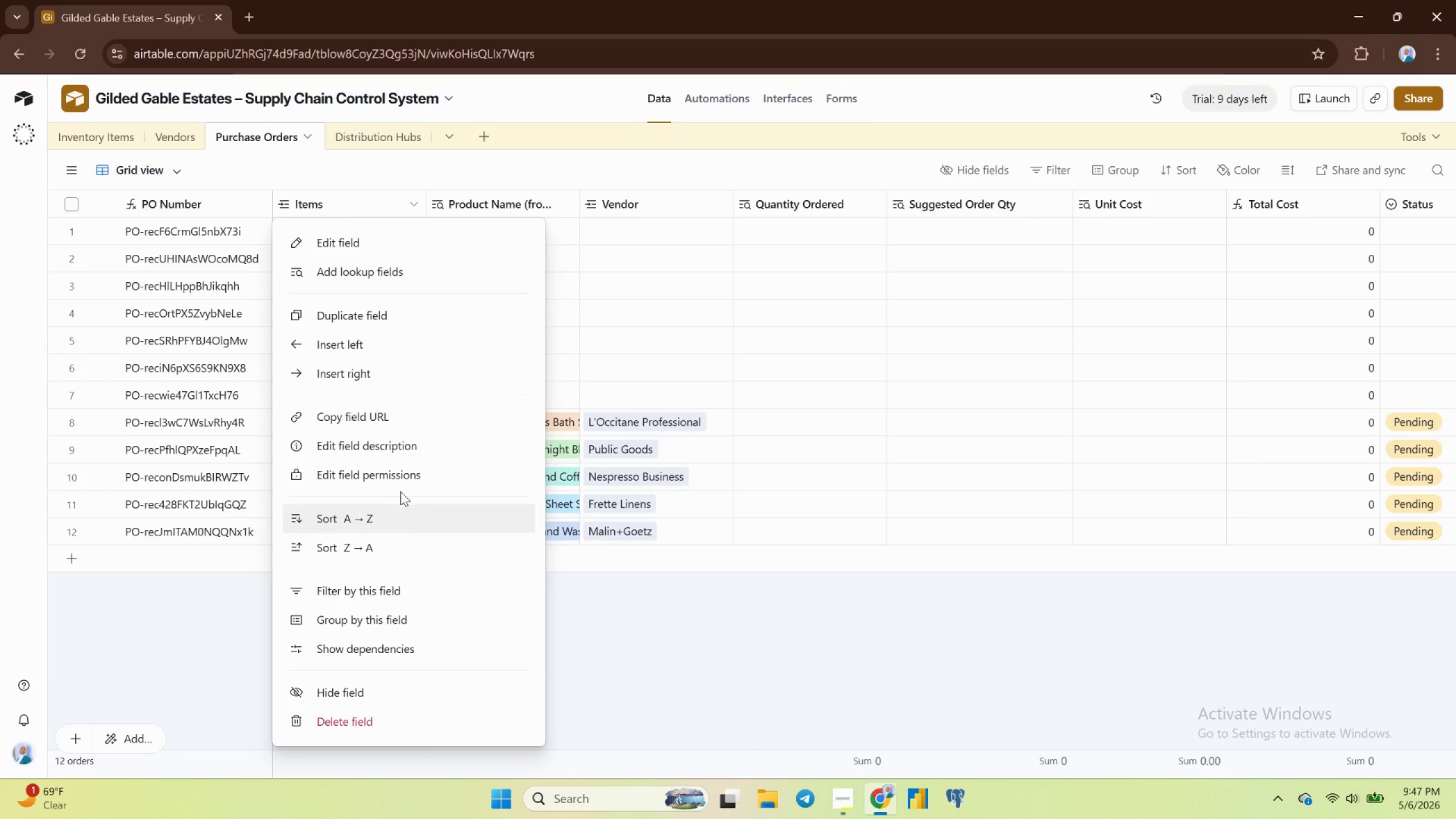 
scroll: coordinate [400, 480], scroll_direction: up, amount: 2.0
 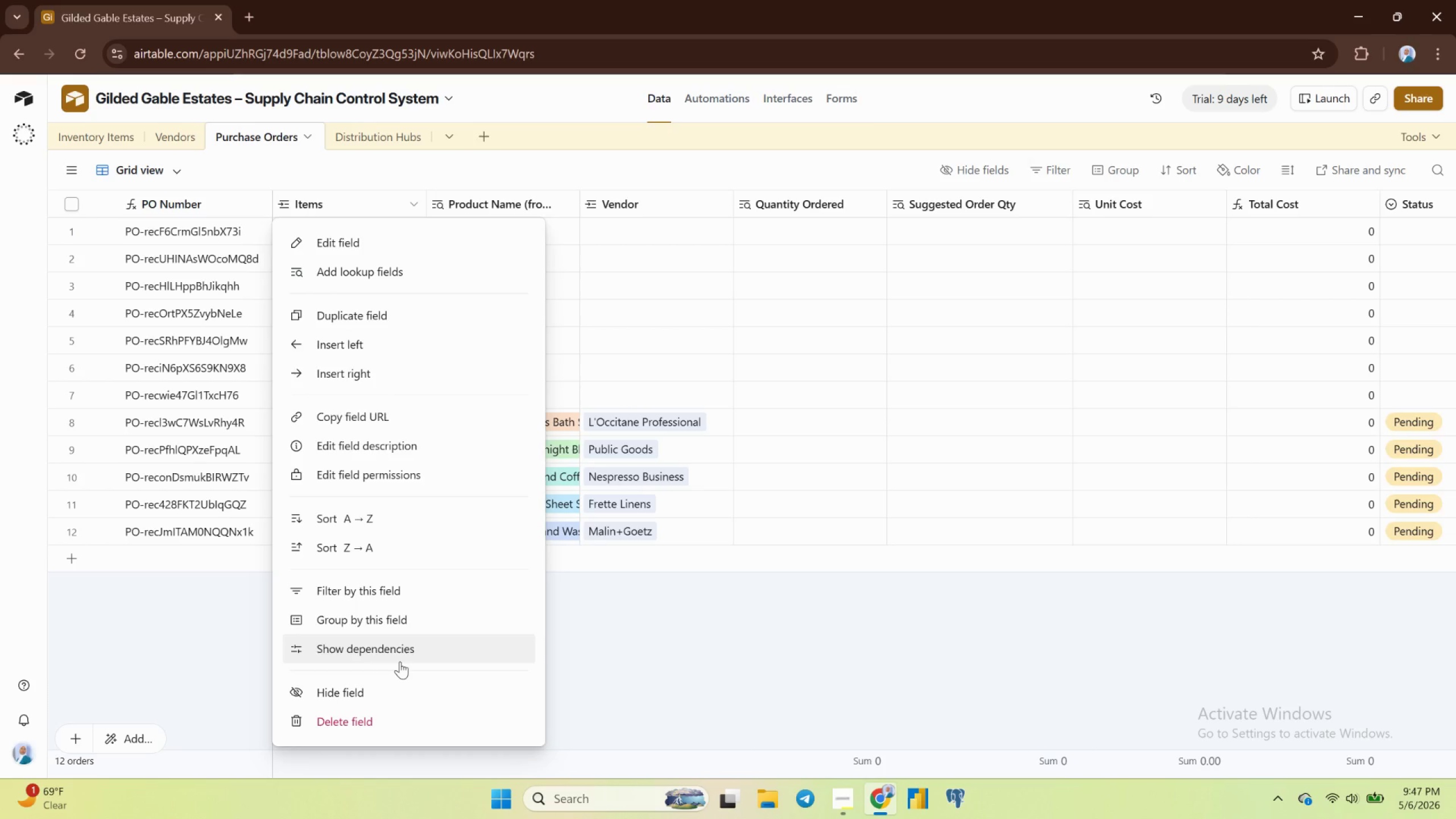 
wait(8.49)
 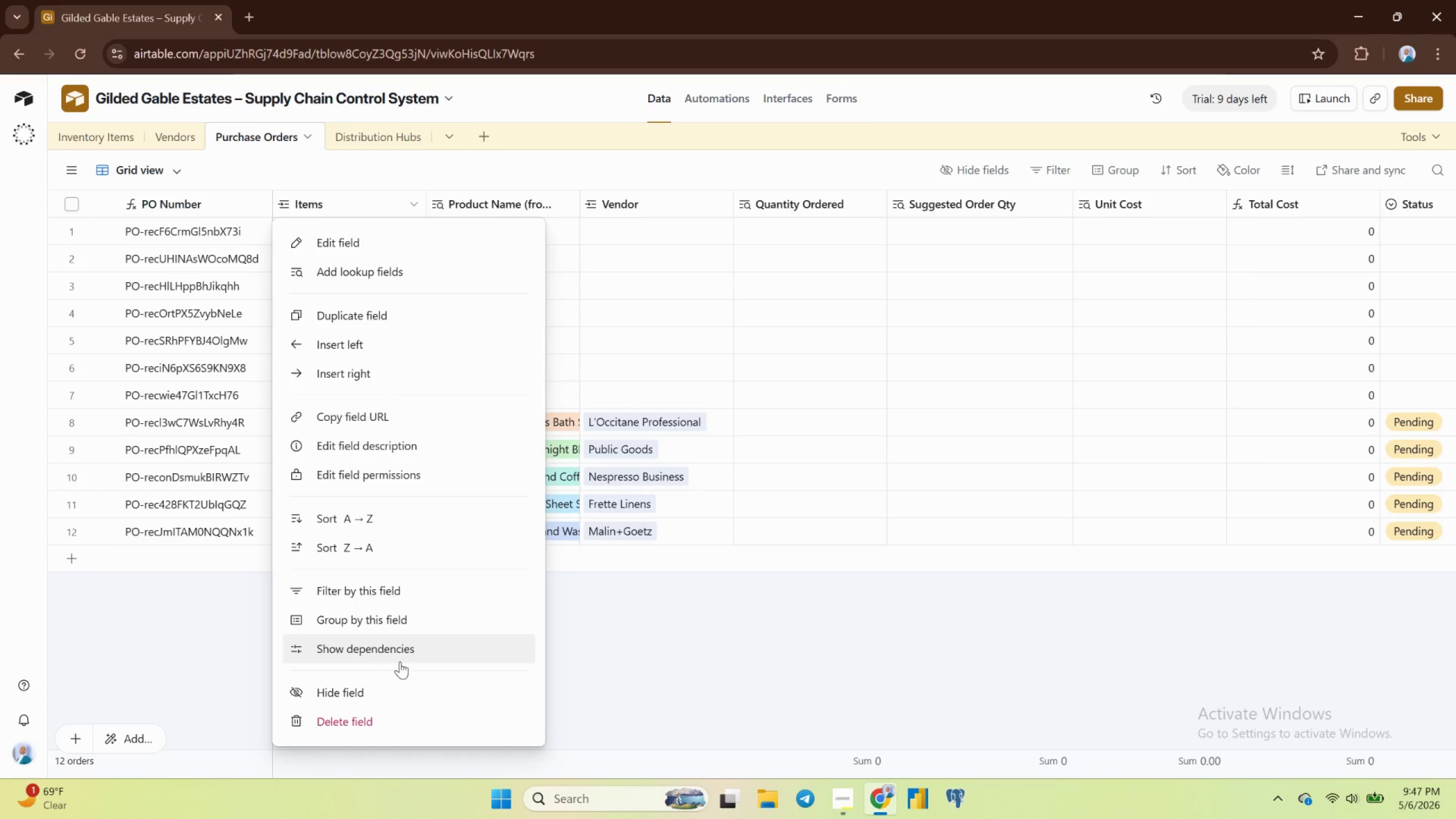 
right_click([511, 197])
 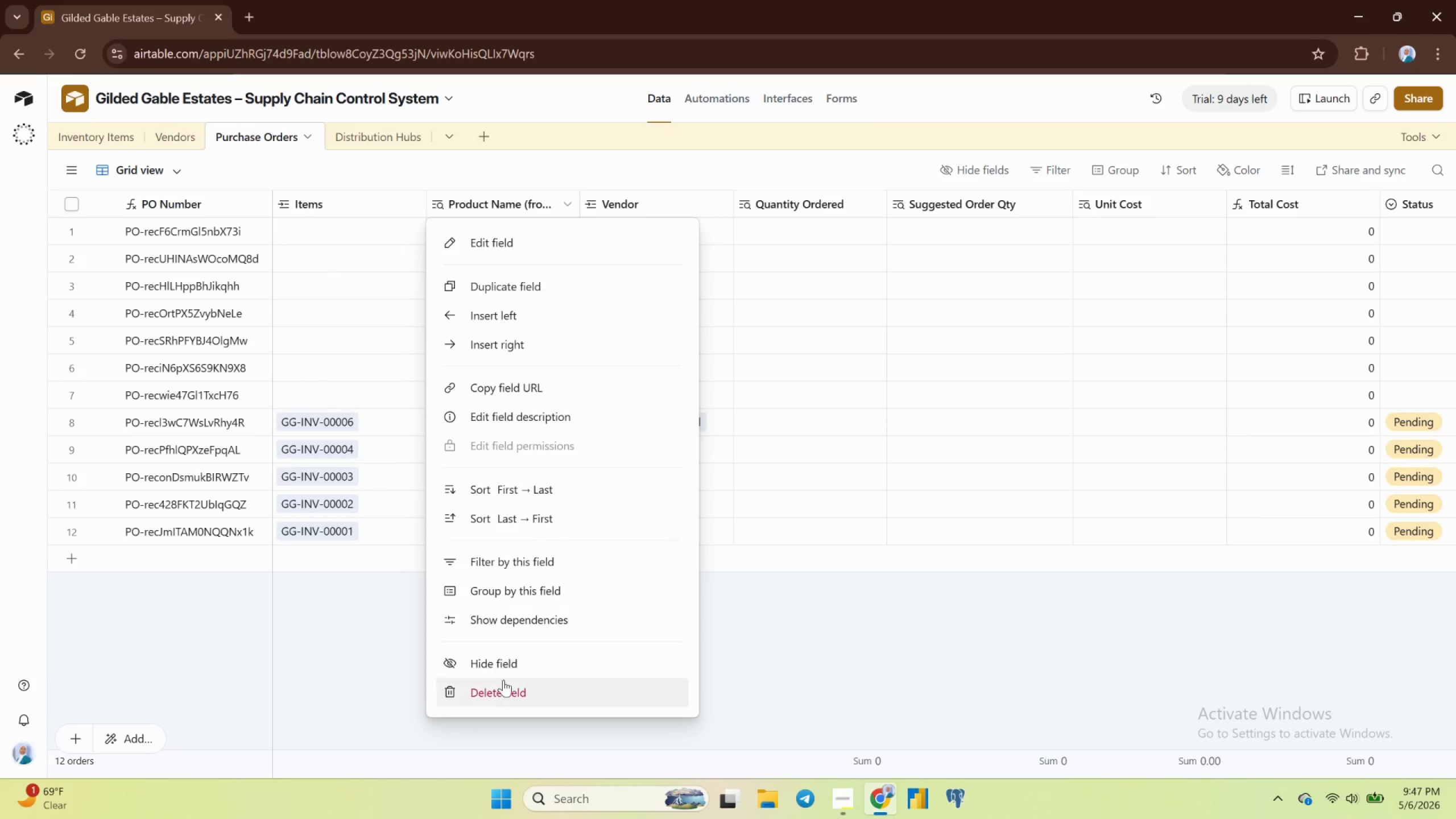 
left_click([503, 687])
 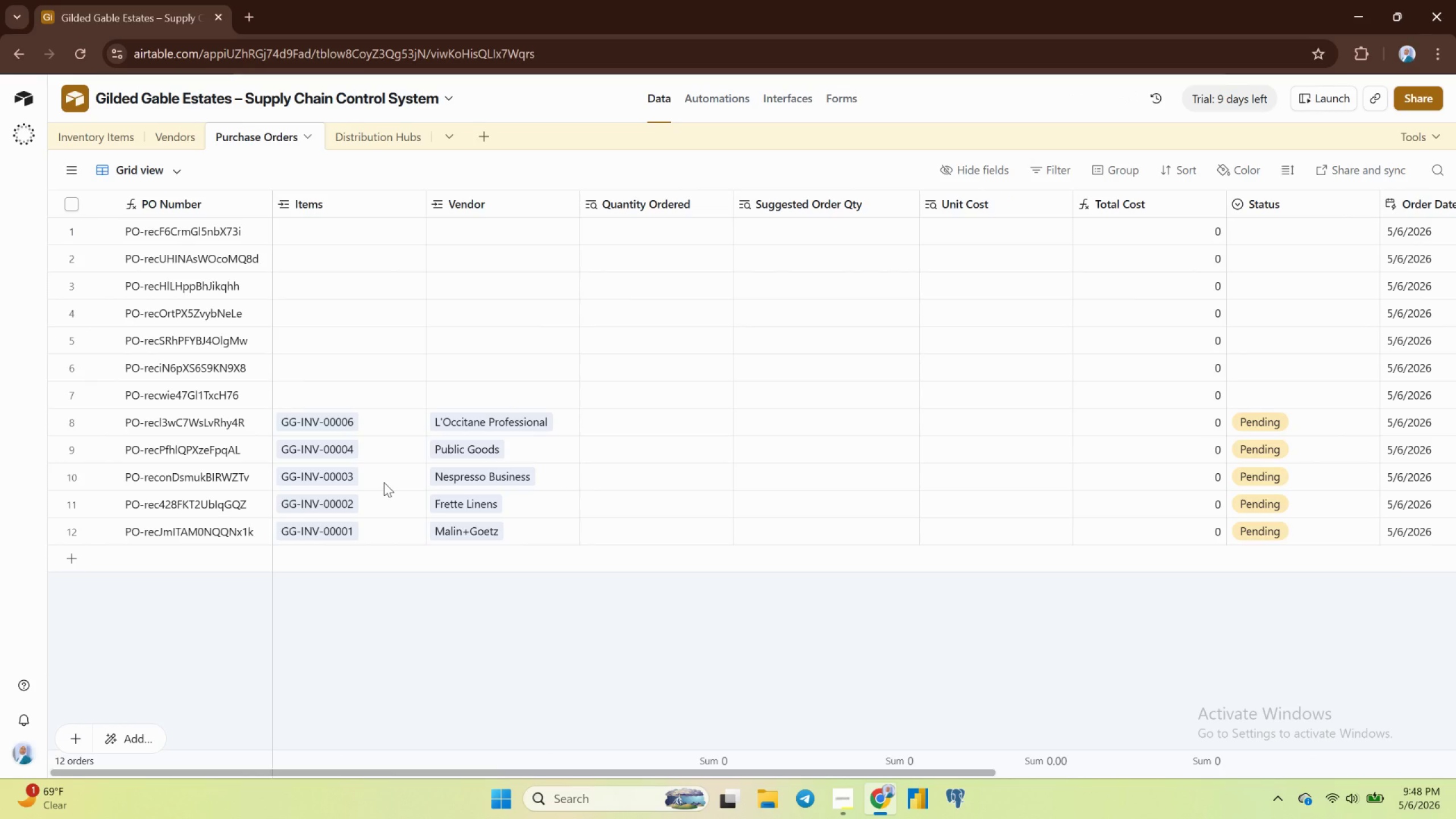 
wait(15.37)
 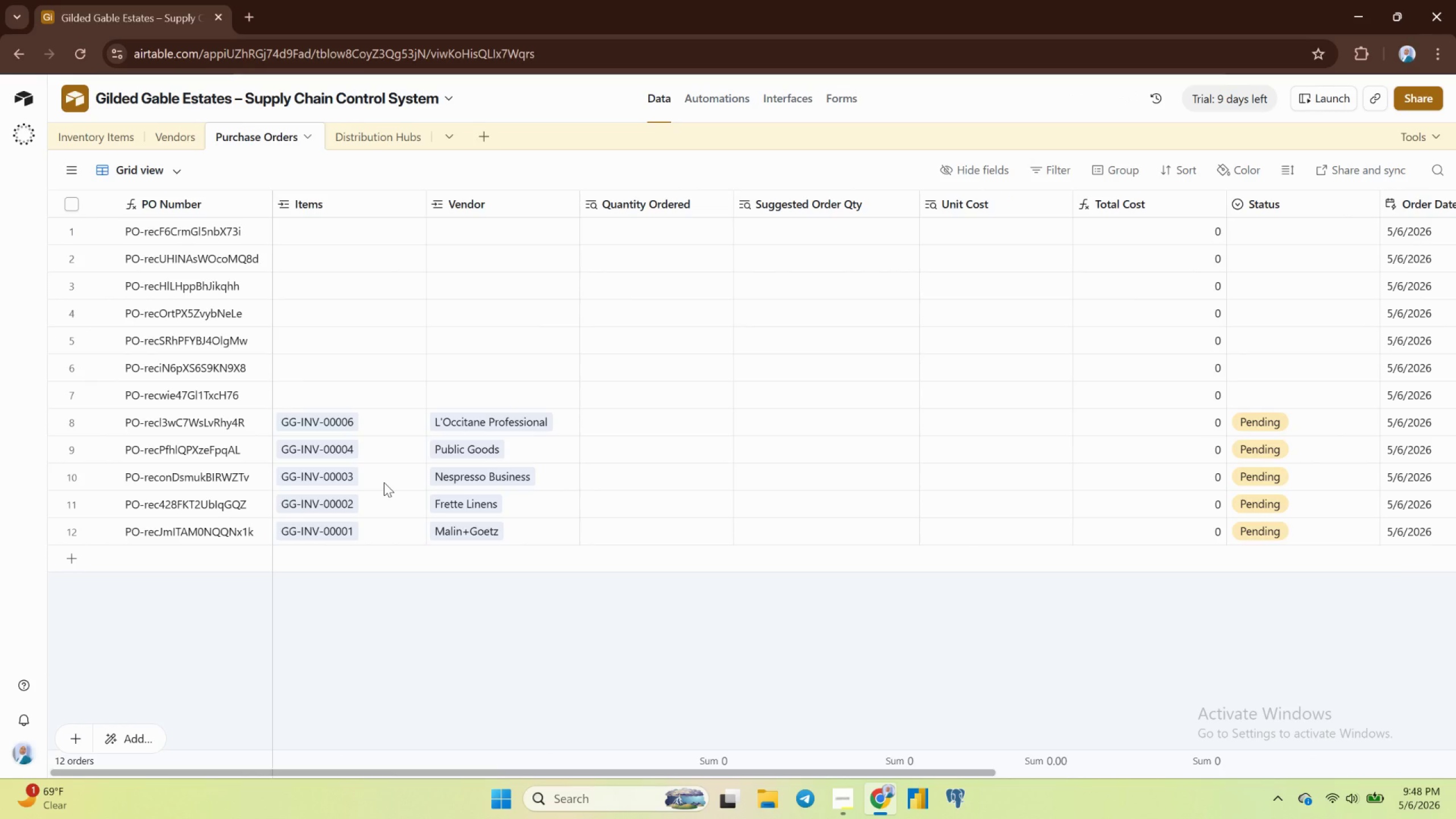 
scroll: coordinate [185, 413], scroll_direction: up, amount: 2.0
 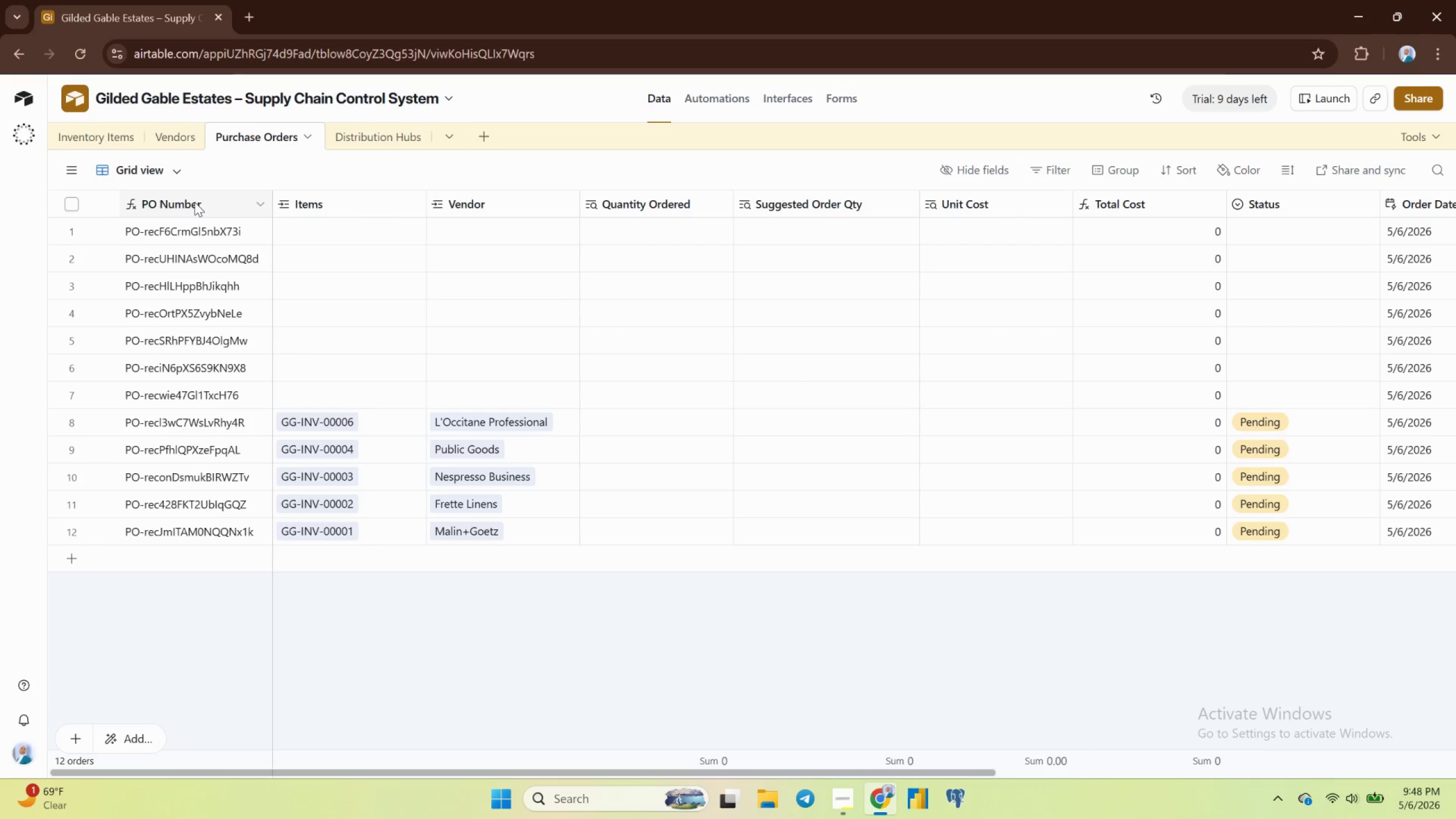 
double_click([195, 202])
 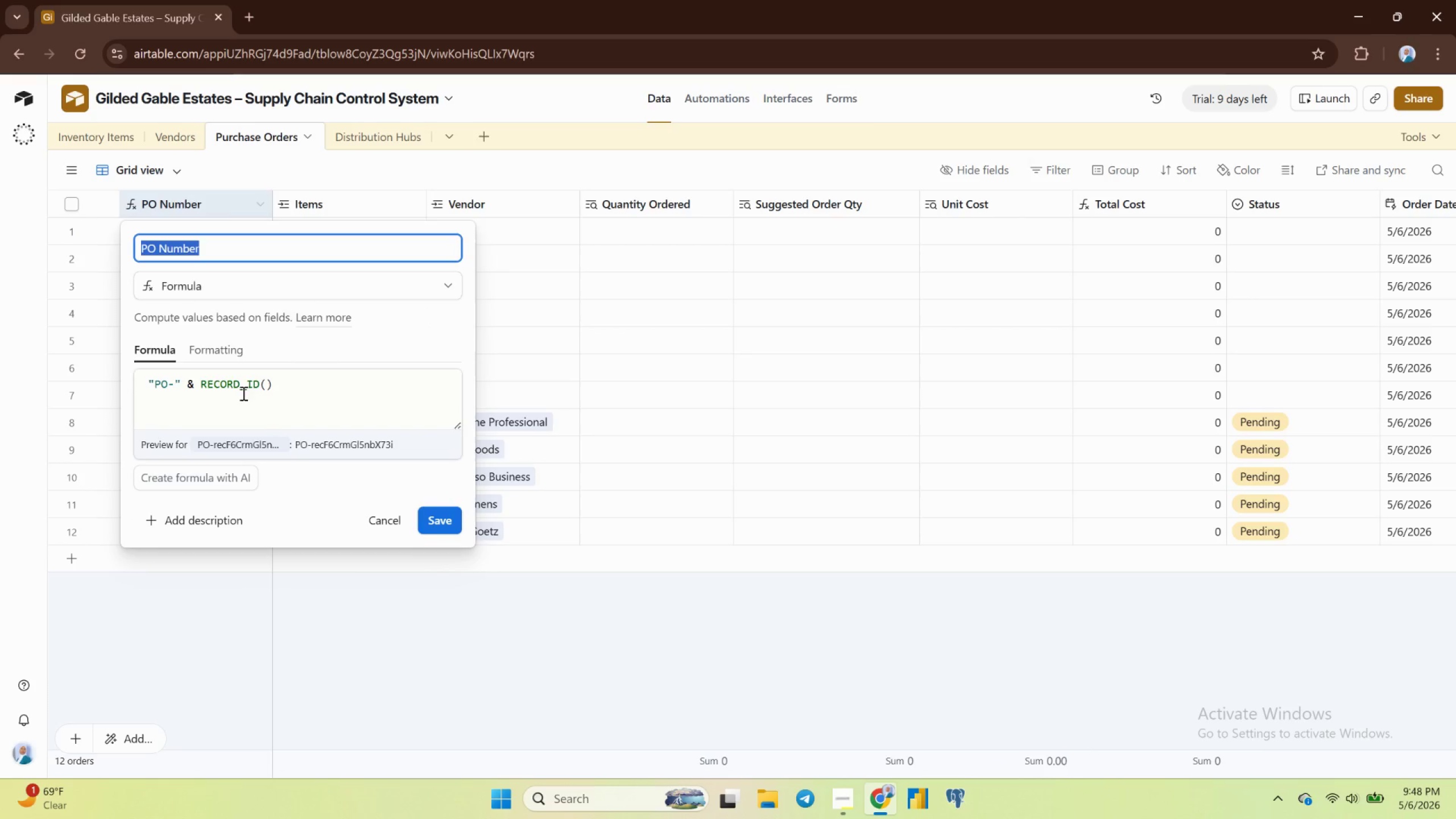 
left_click([396, 518])
 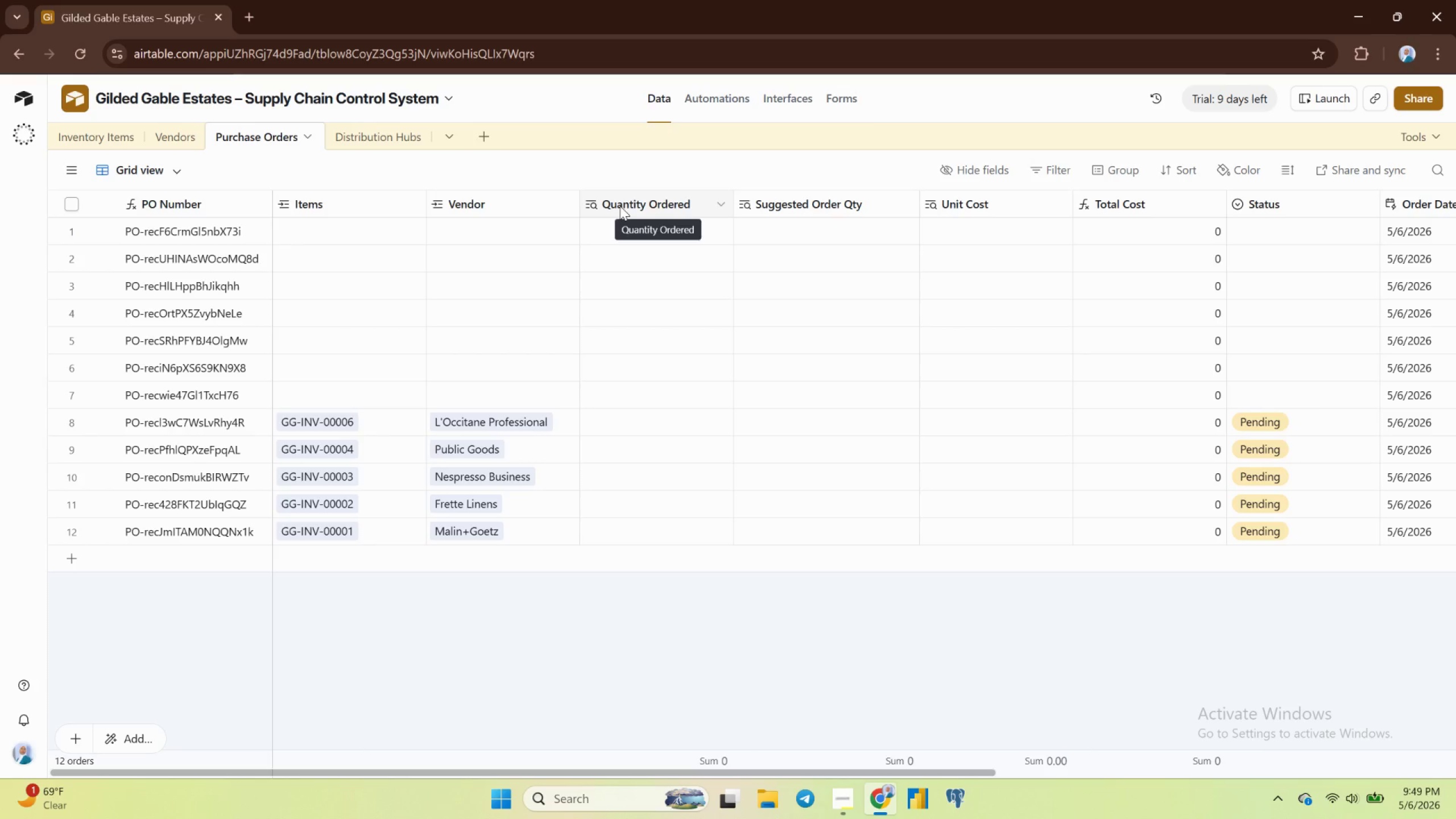 
wait(53.18)
 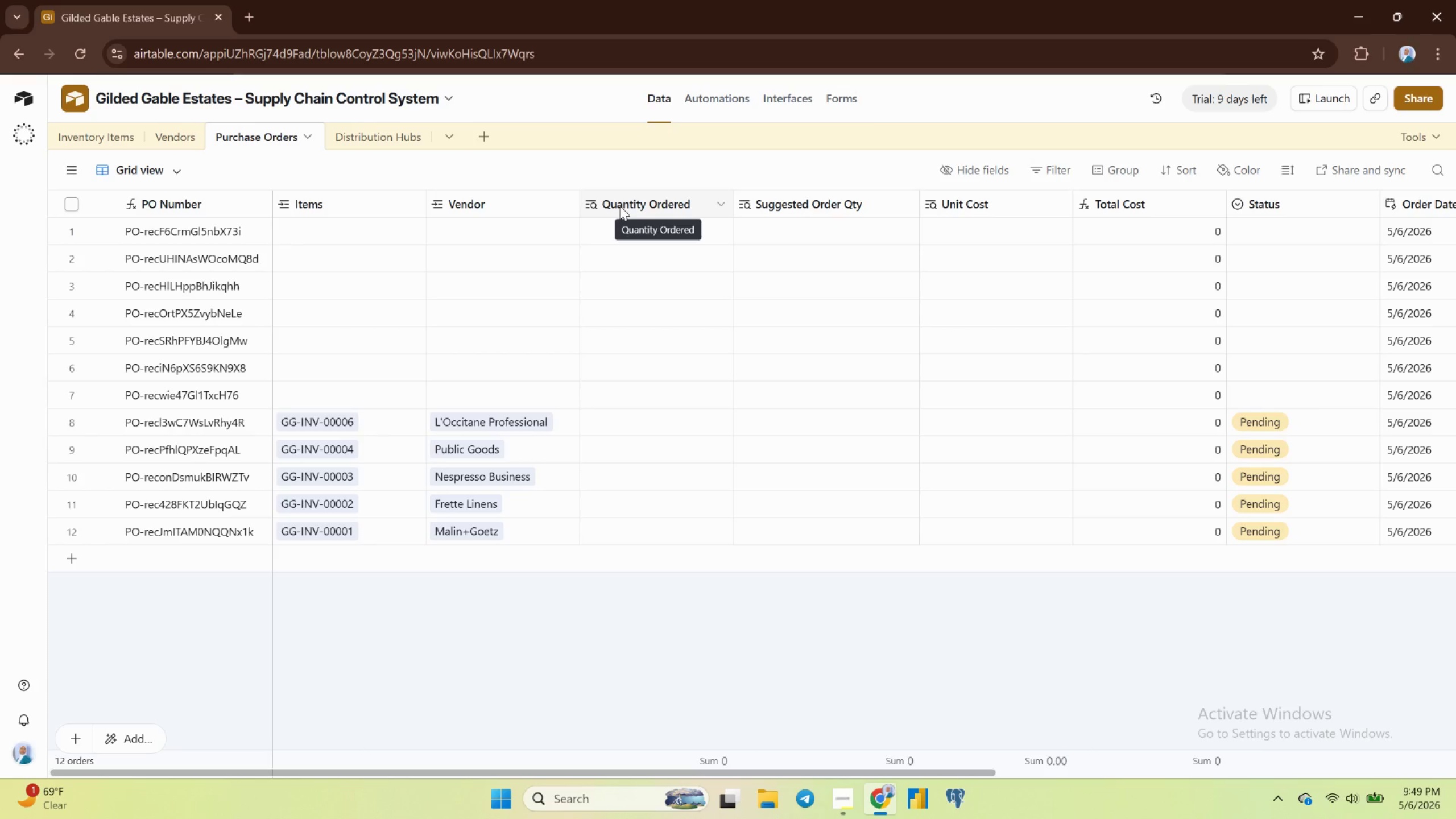 
left_click([592, 204])
 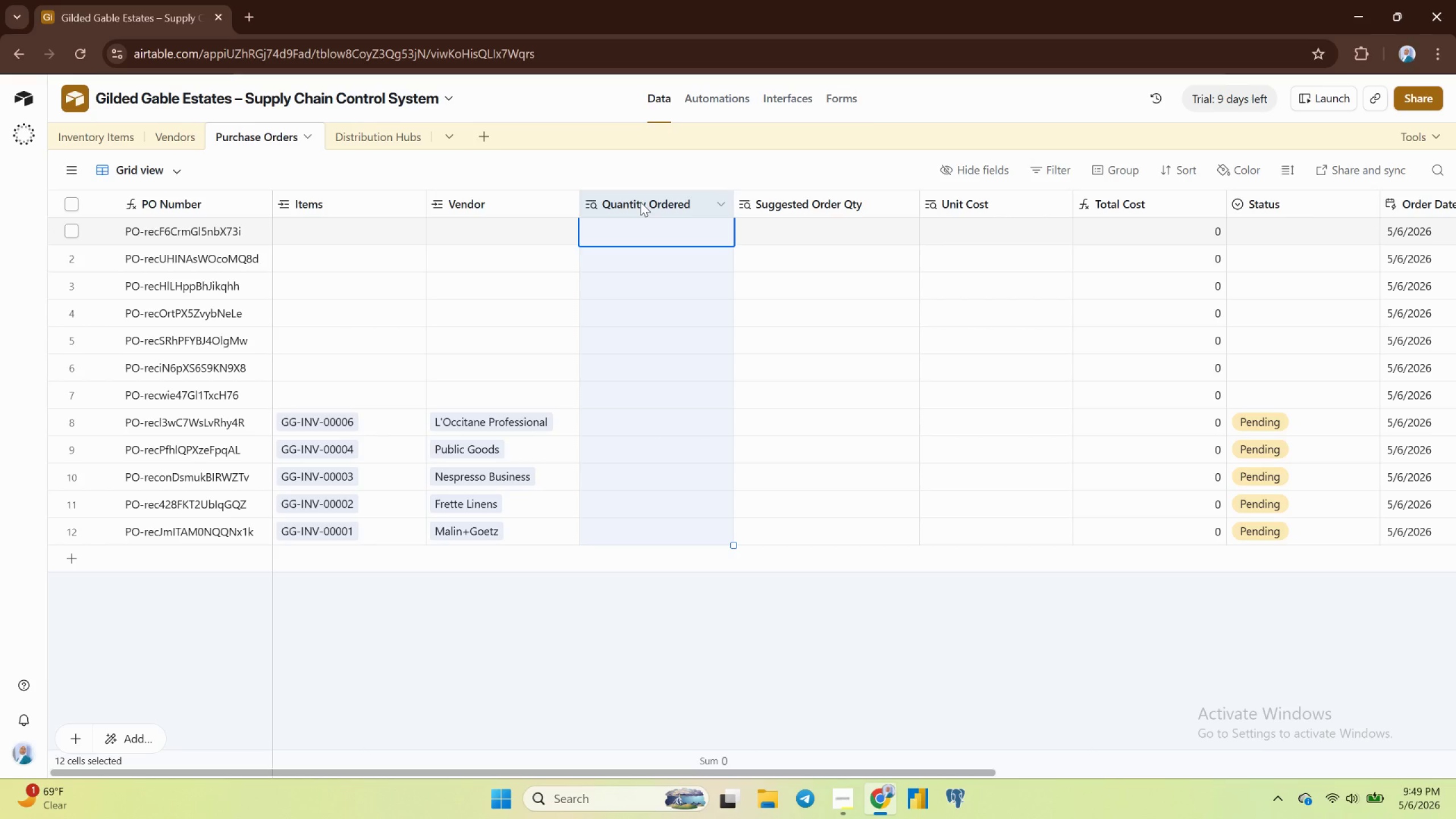 
left_click([640, 202])
 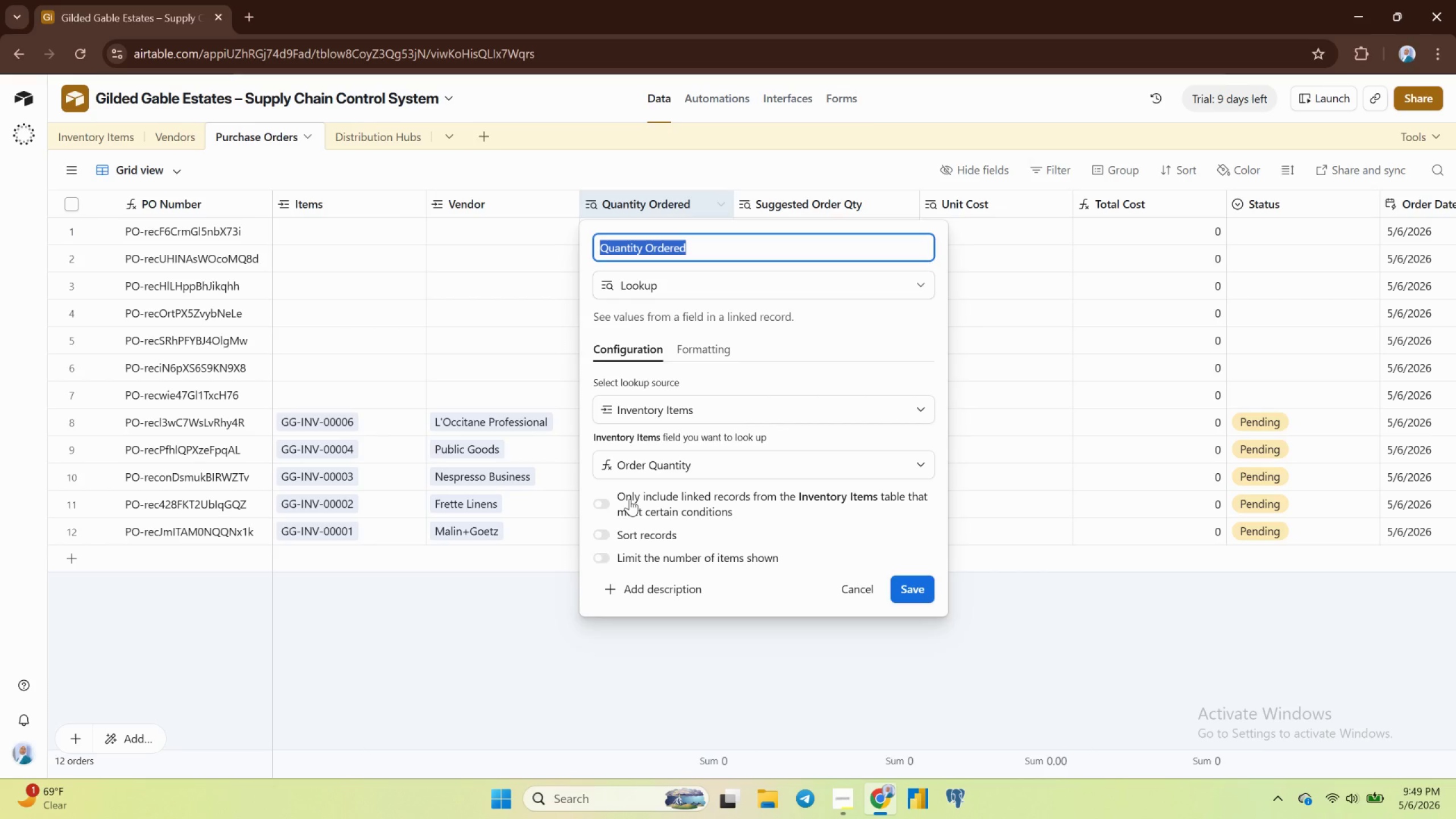 
wait(14.93)
 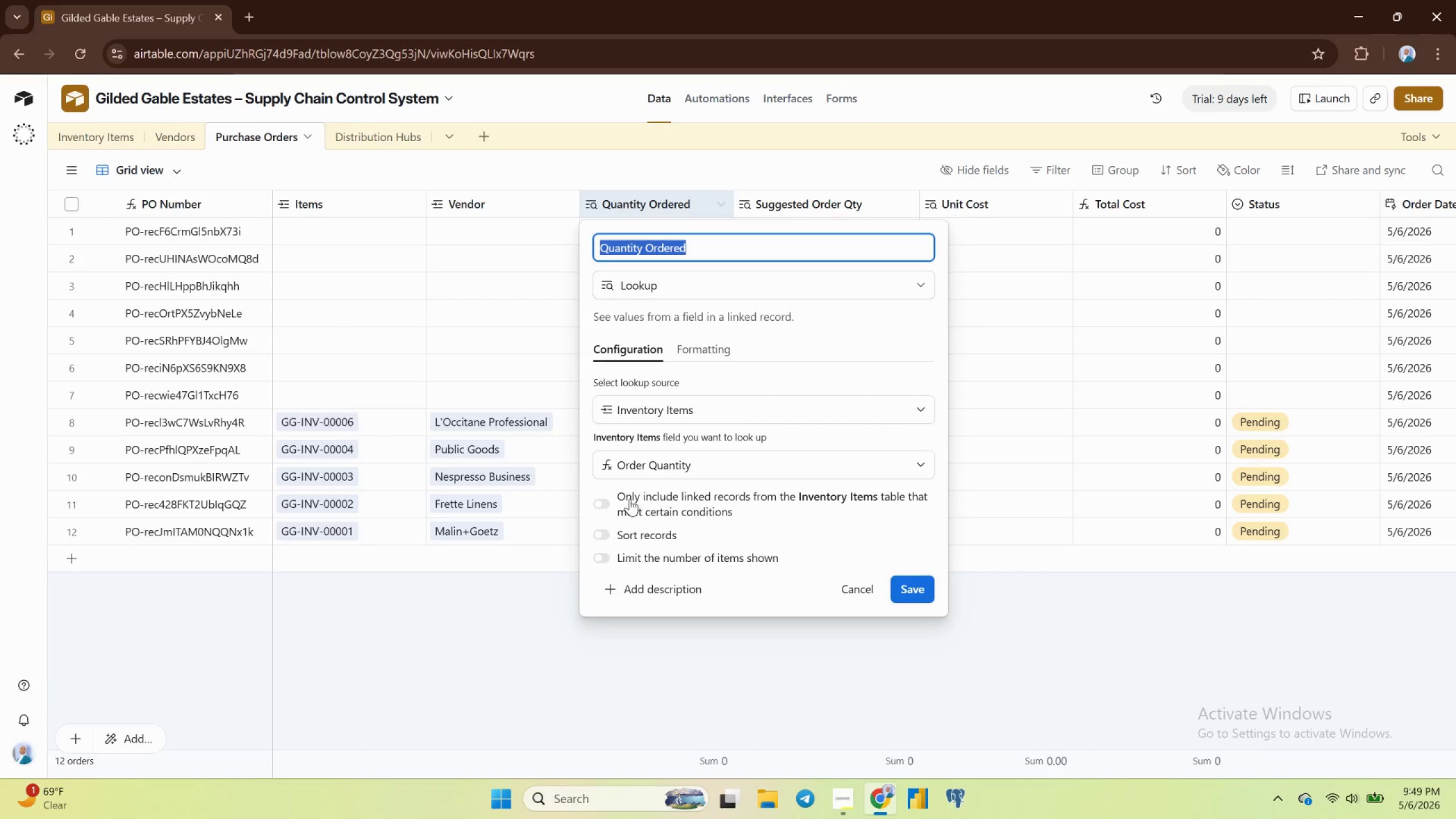 
left_click([908, 586])
 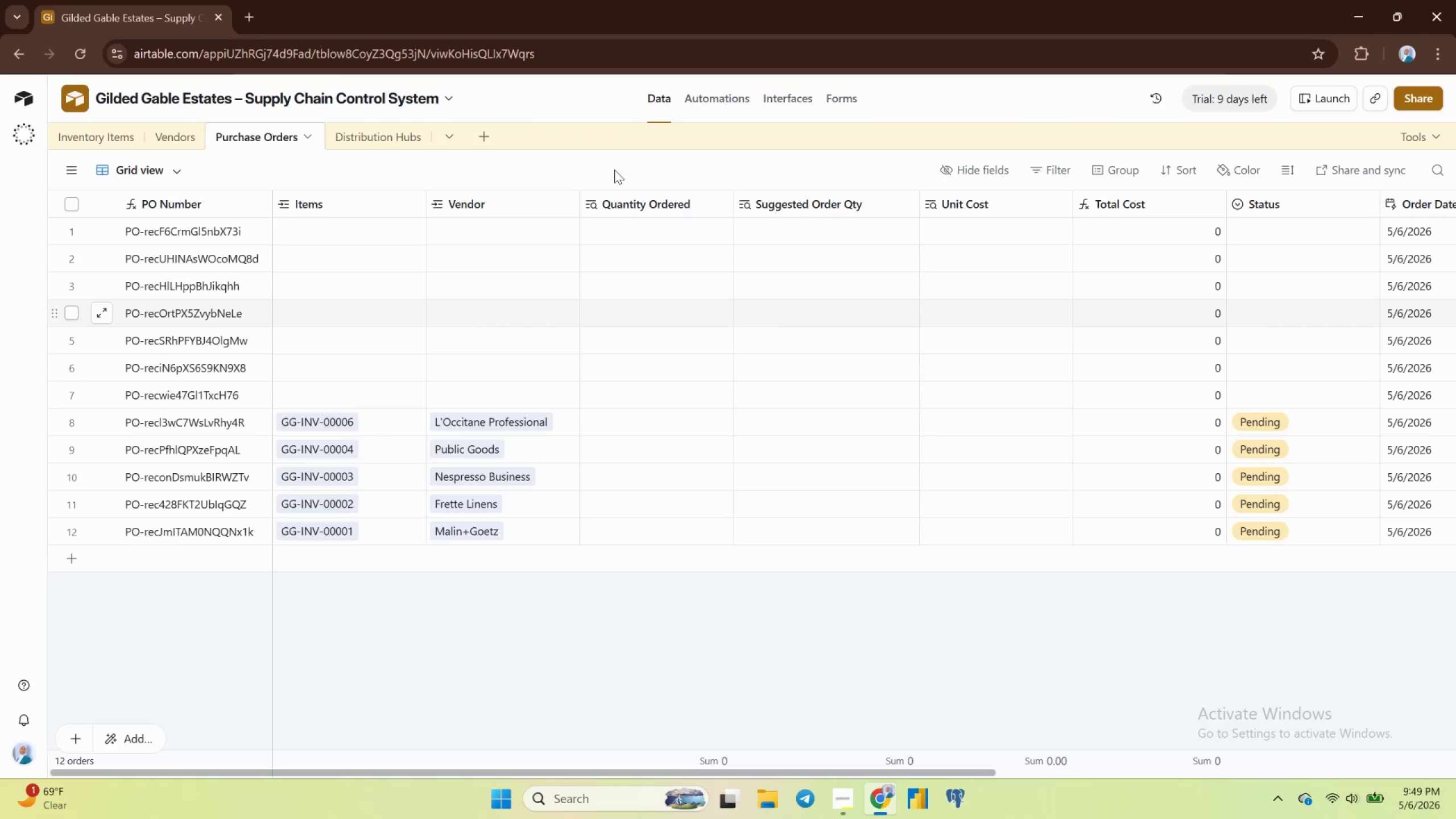 
wait(24.85)
 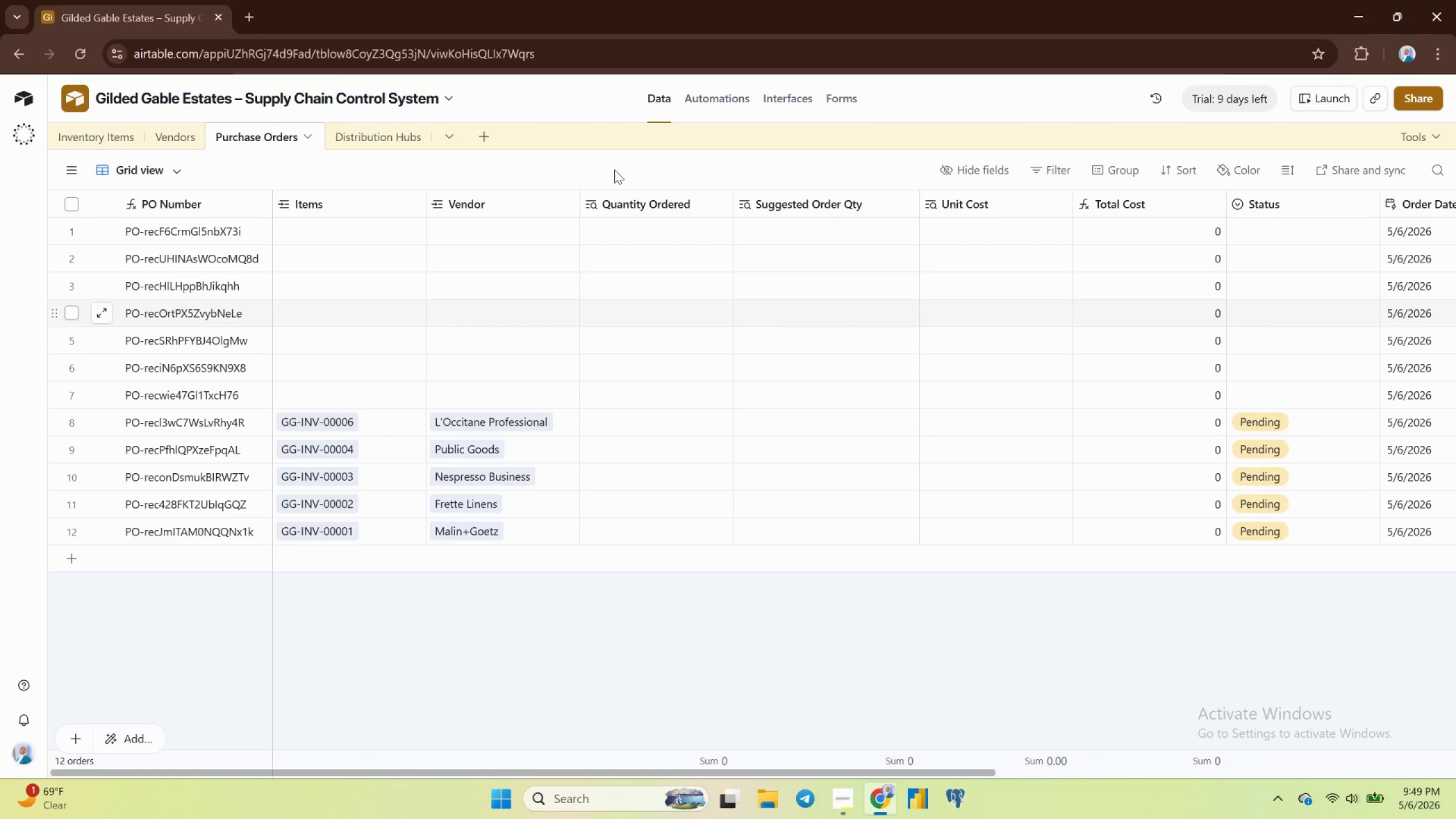 
left_click([98, 135])
 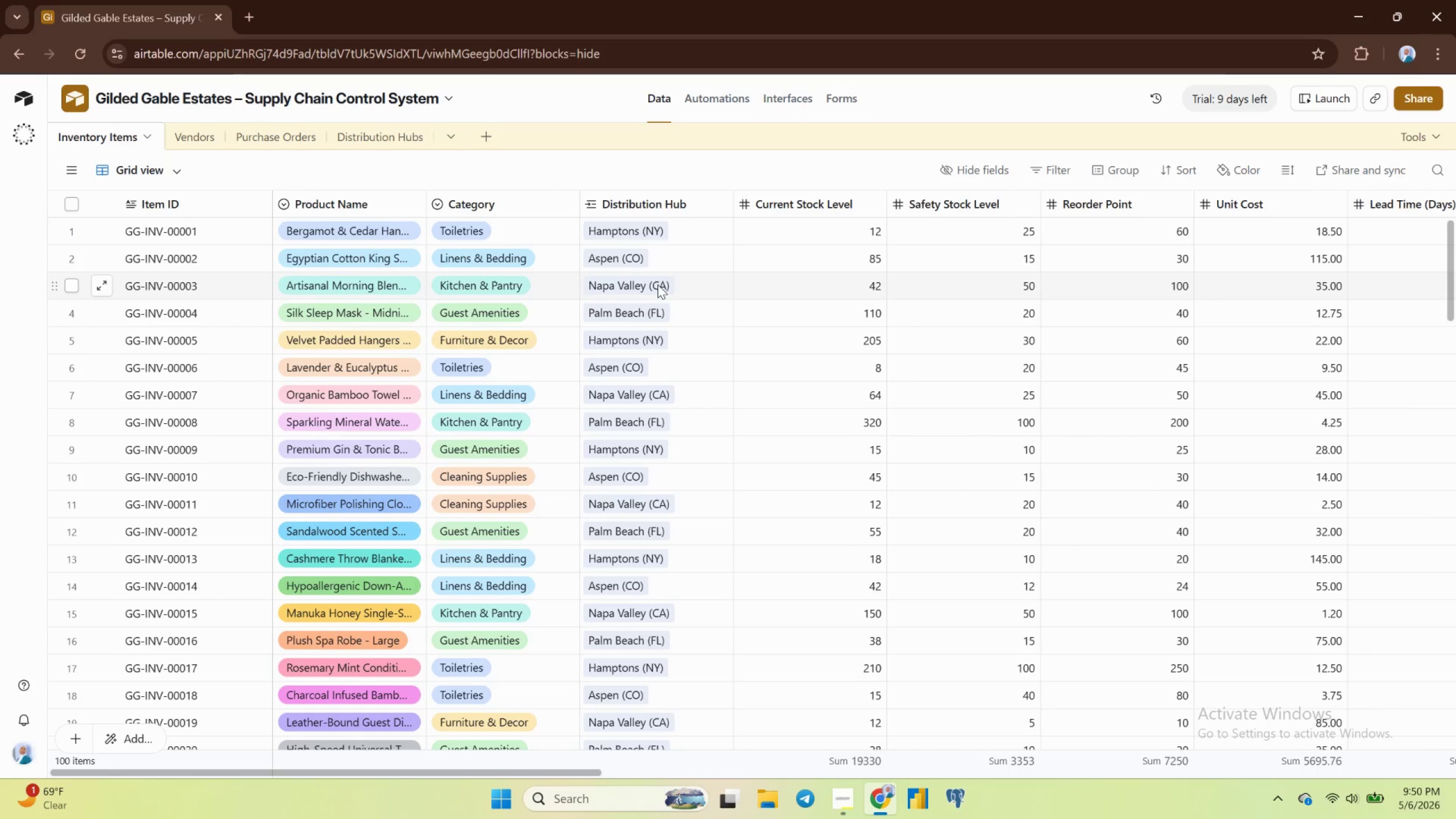 
wait(19.77)
 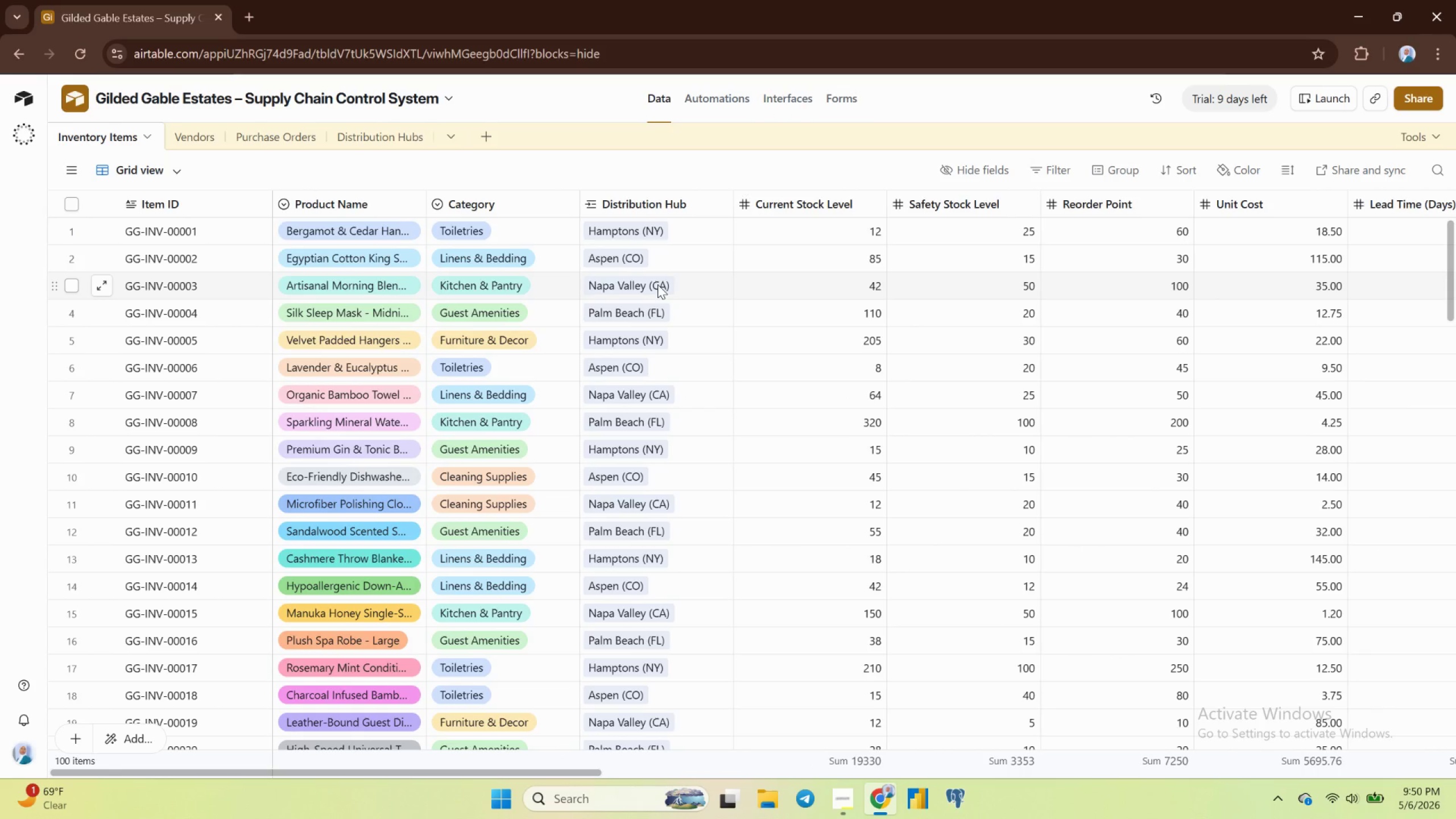 
left_click([607, 205])
 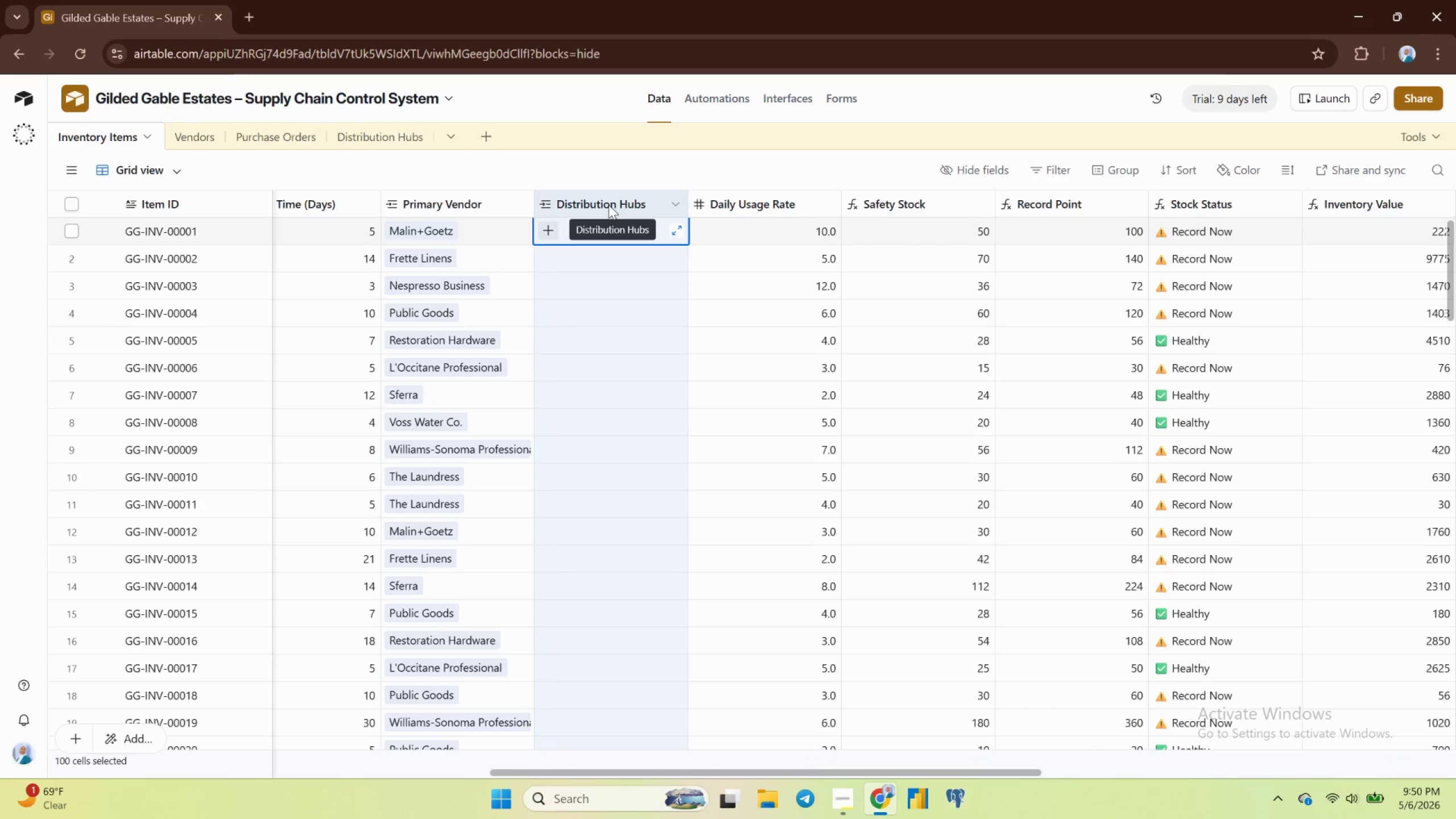 
right_click([609, 205])
 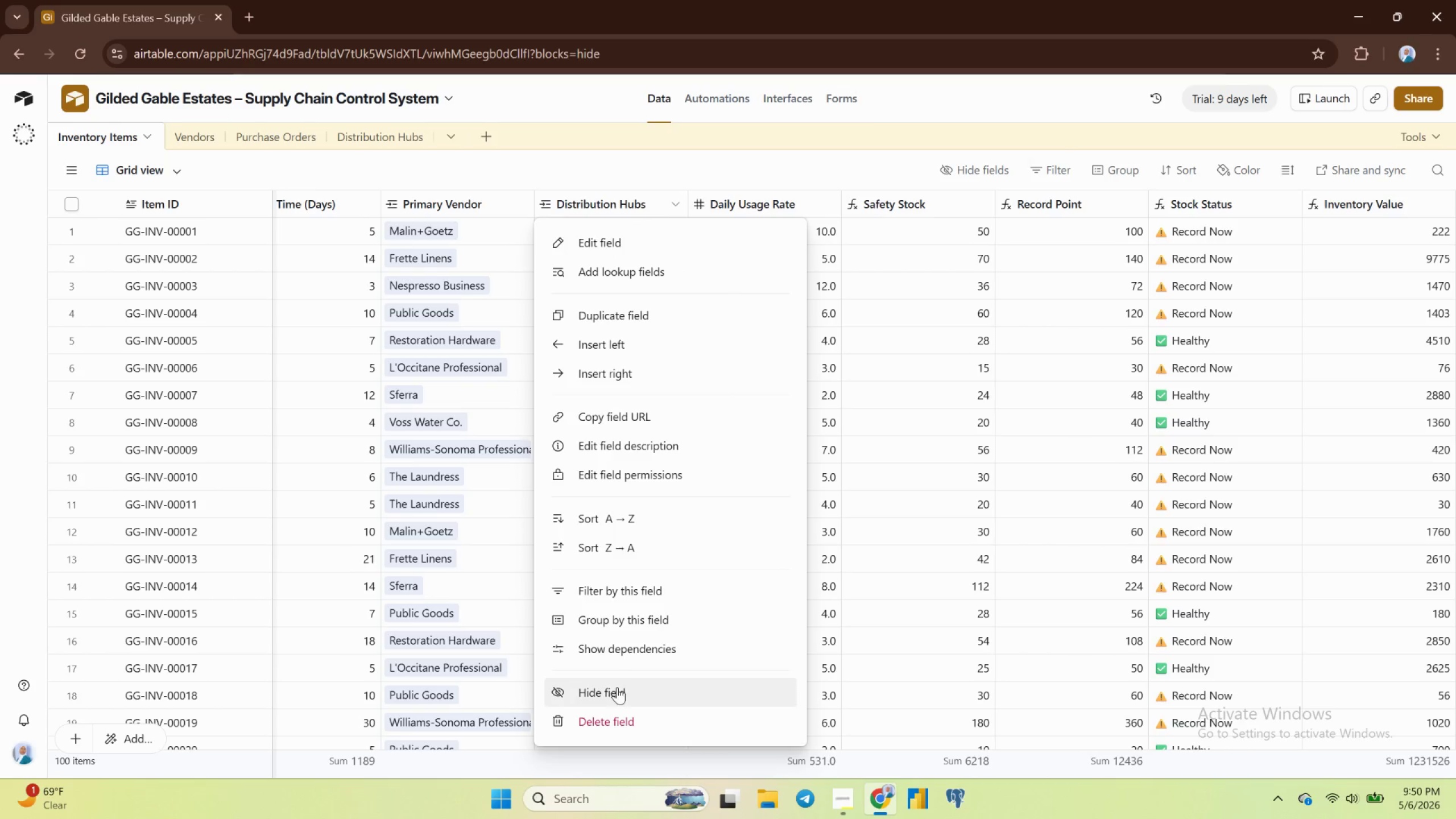 
left_click([604, 720])
 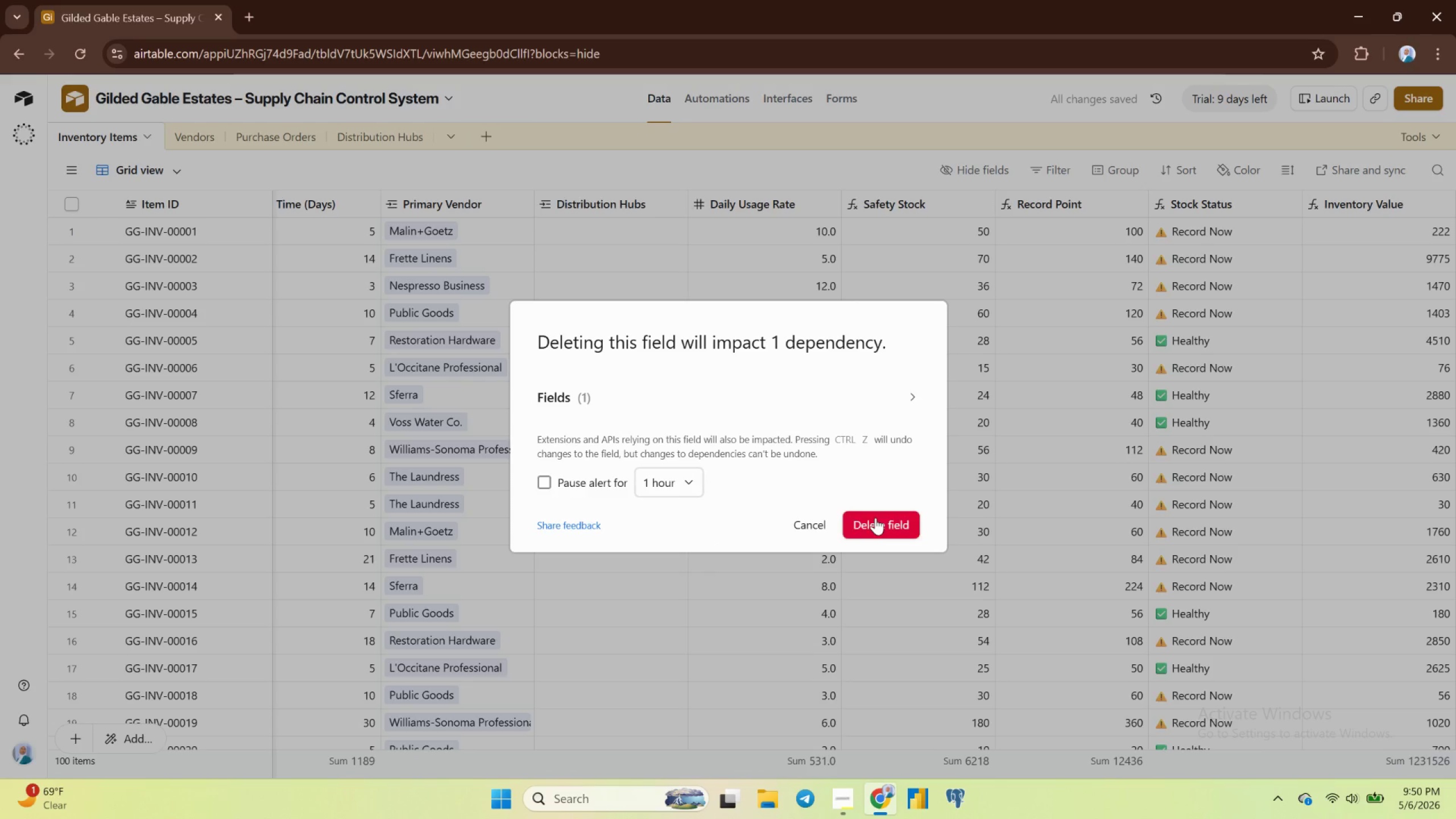 
left_click([876, 518])
 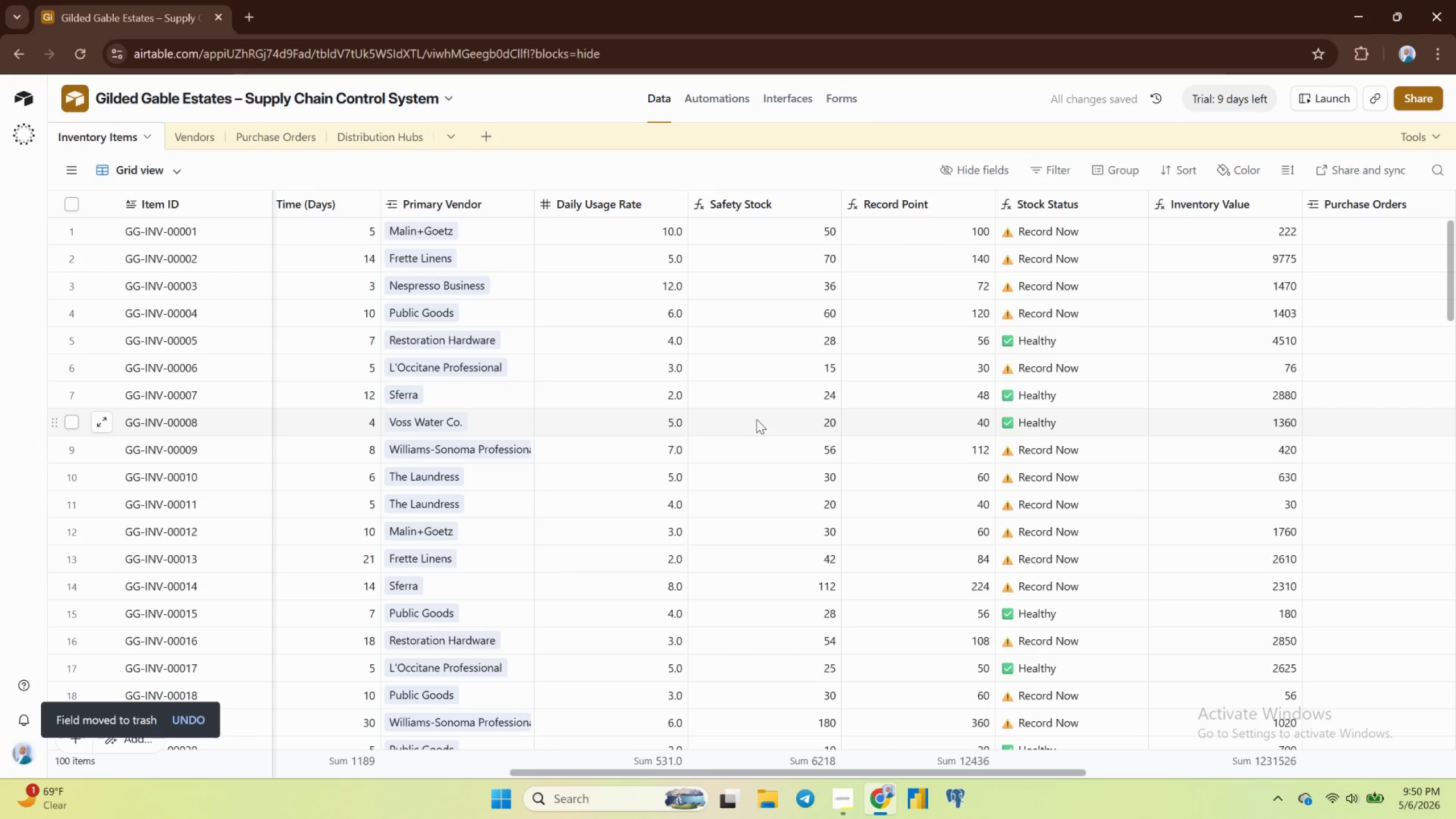 
mouse_move([271, 143])
 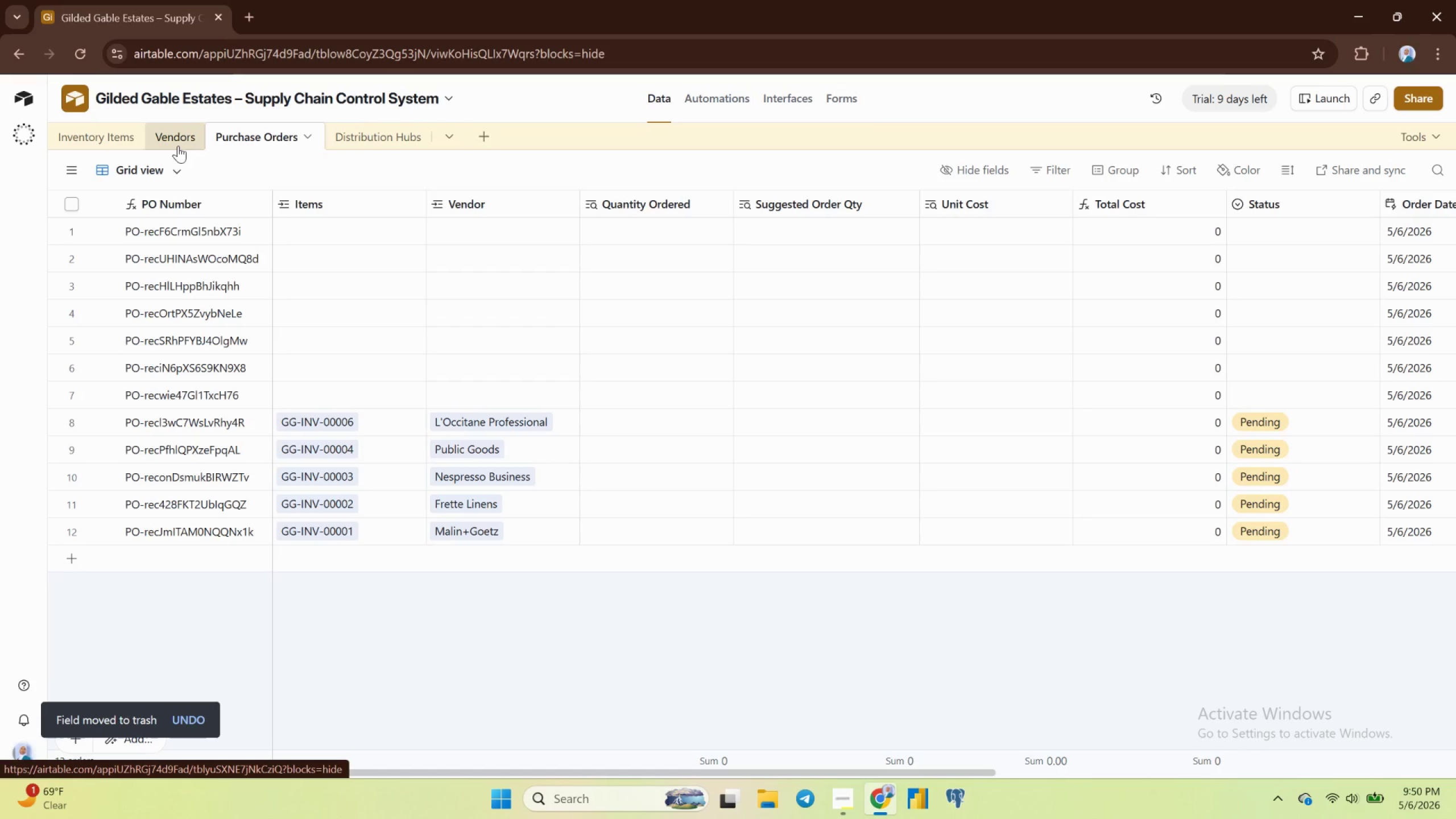 
left_click([178, 146])
 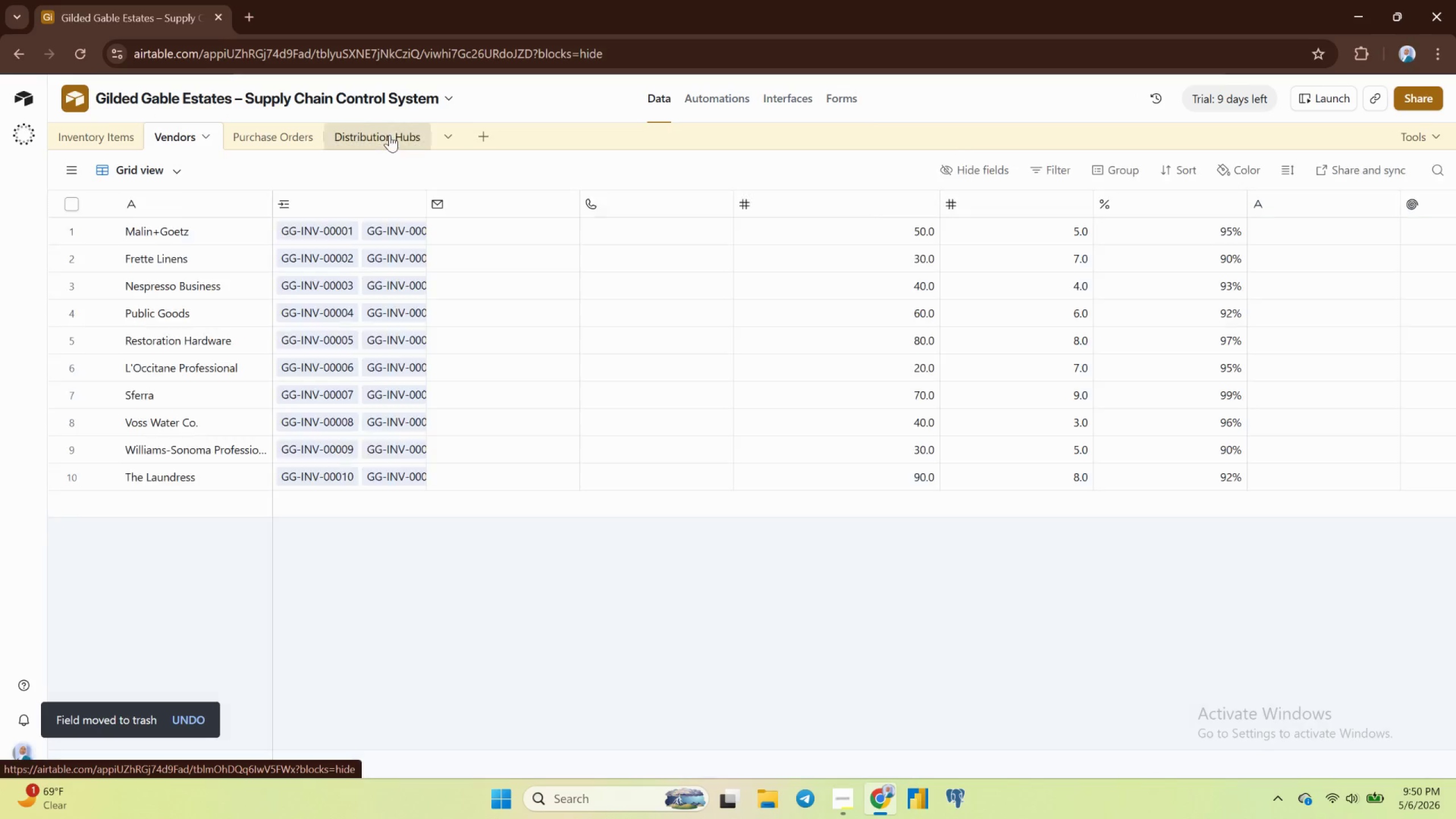 
left_click([390, 135])
 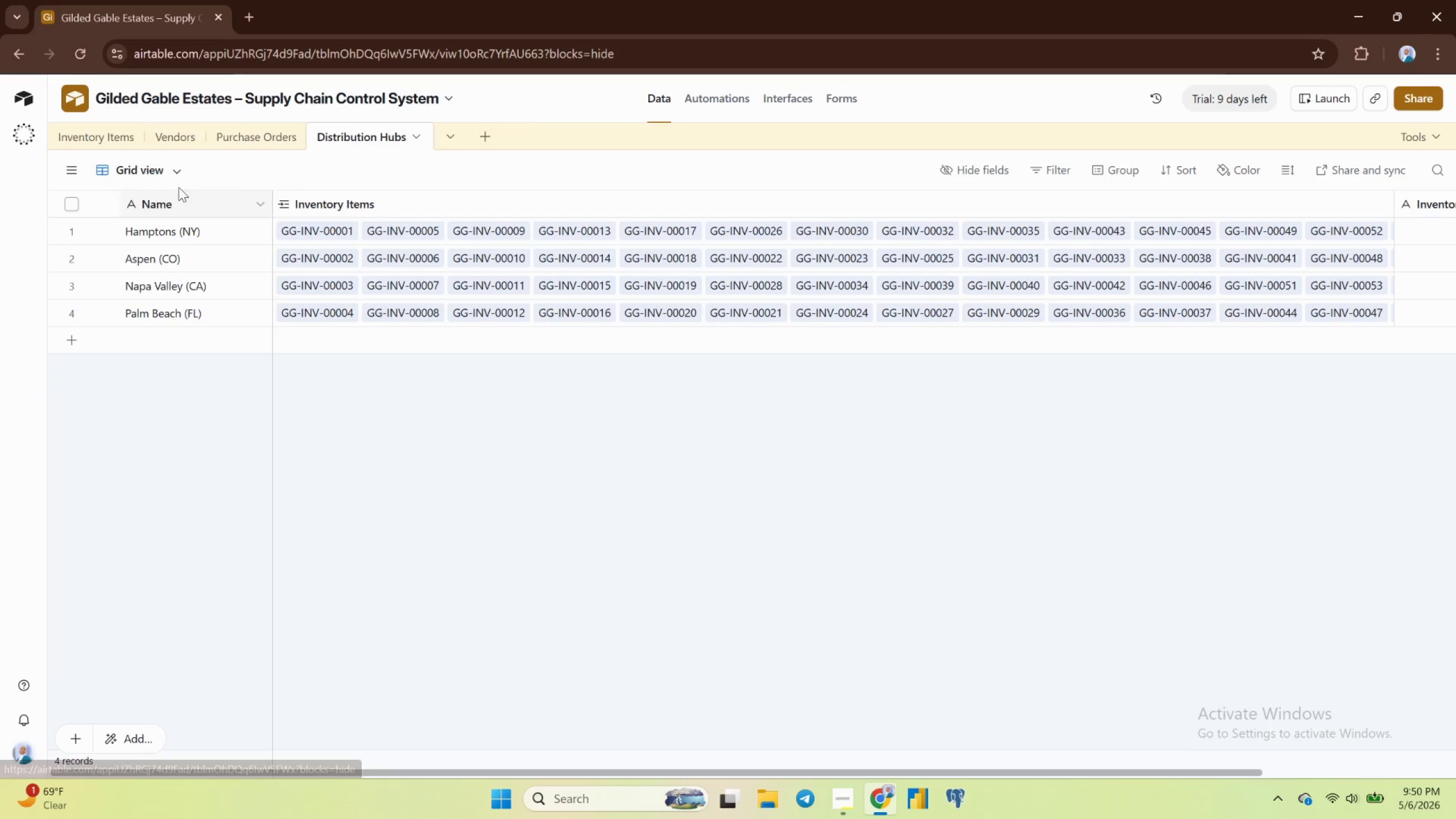 
left_click([120, 144])
 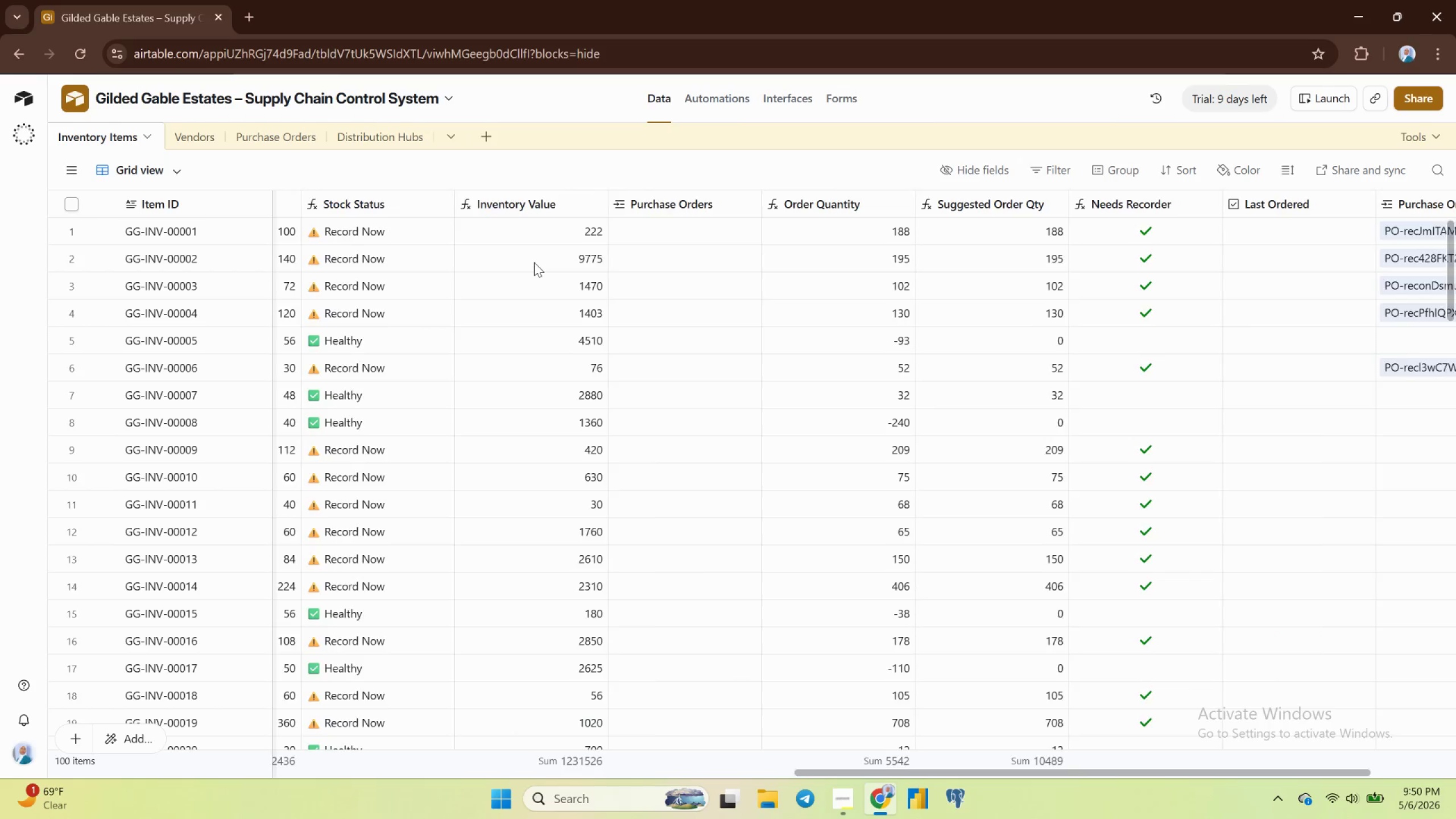 
wait(28.01)
 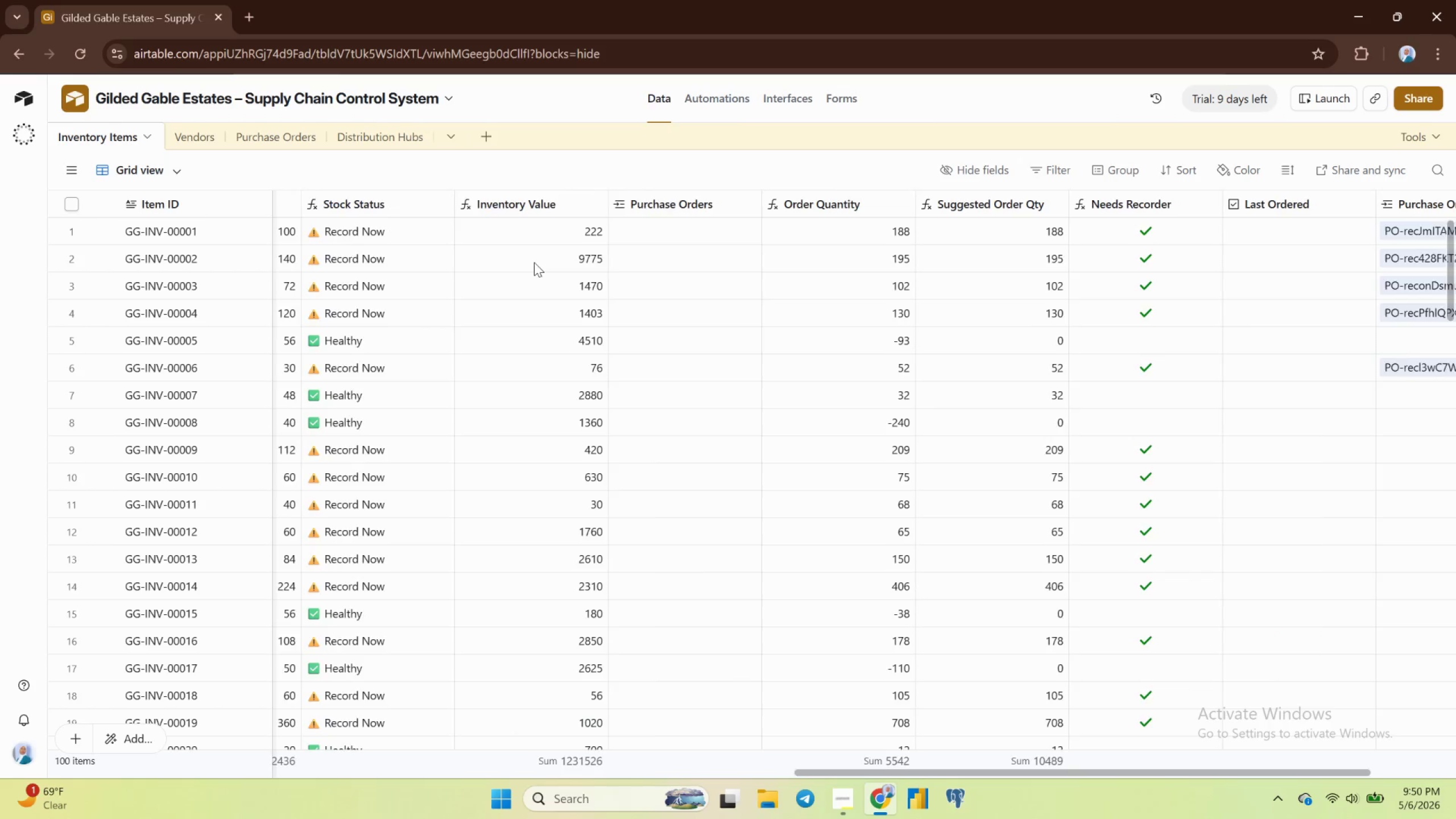 
left_click([295, 138])
 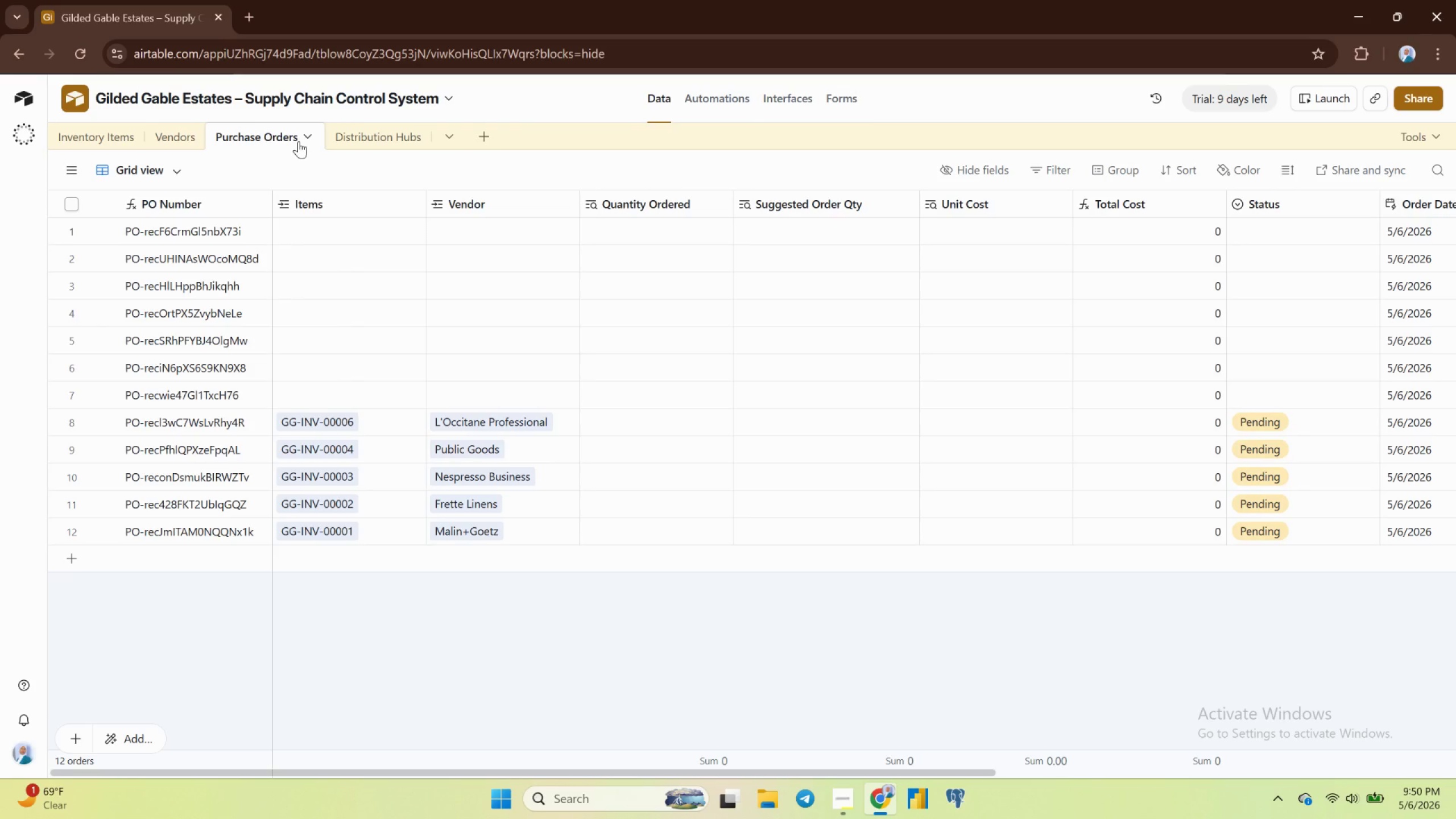 
wait(8.04)
 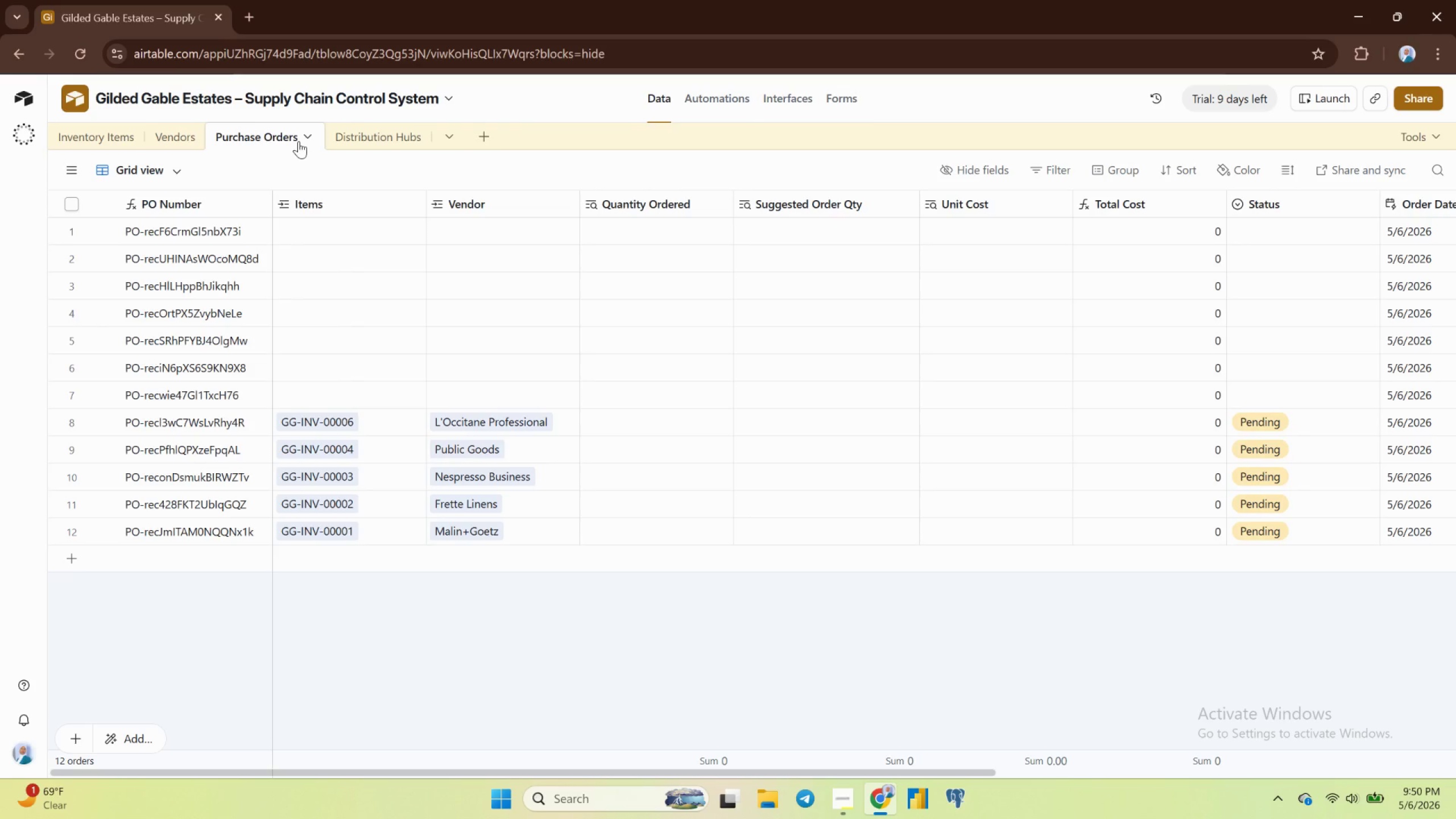 
left_click([99, 135])
 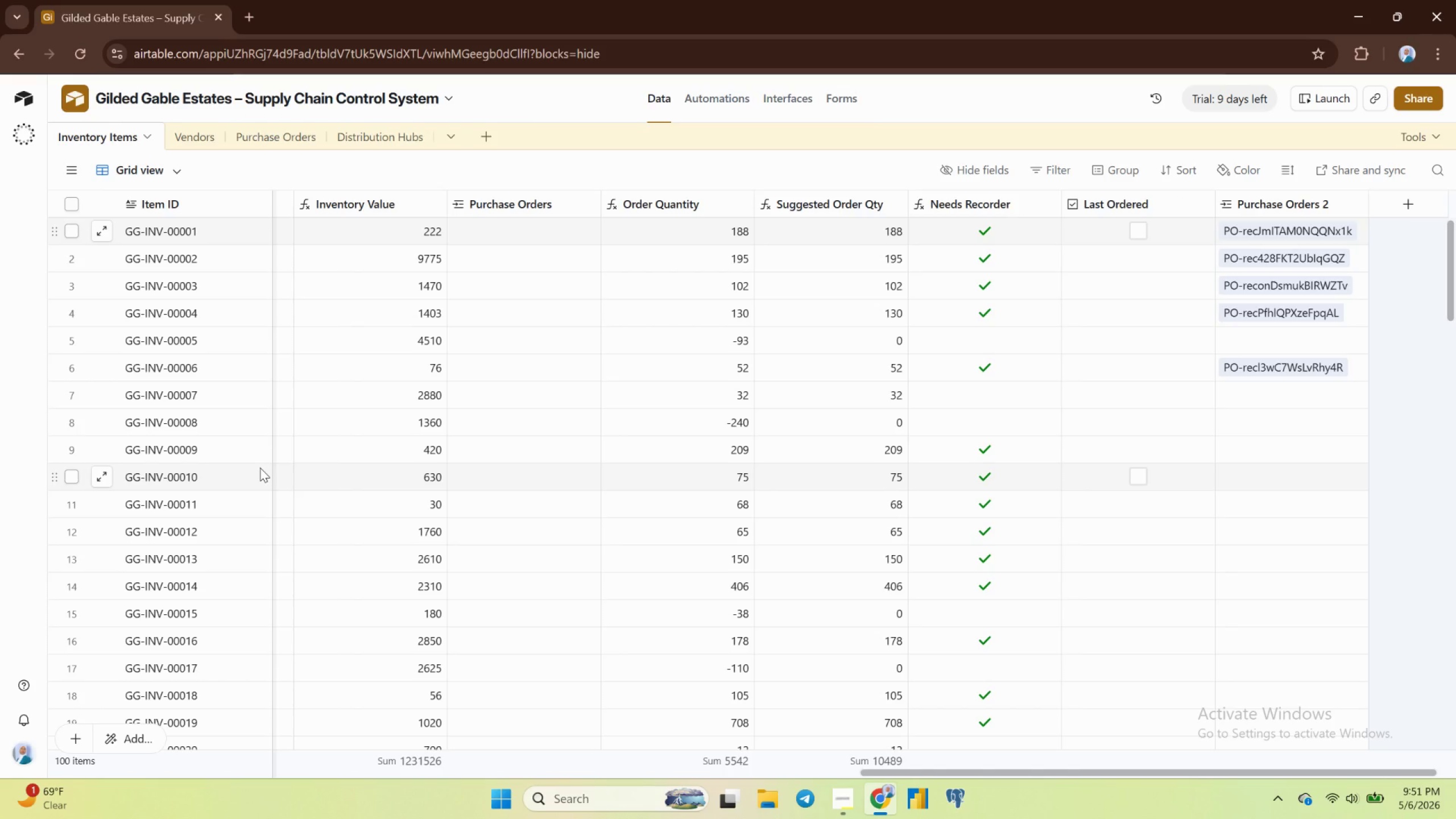 
wait(5.96)
 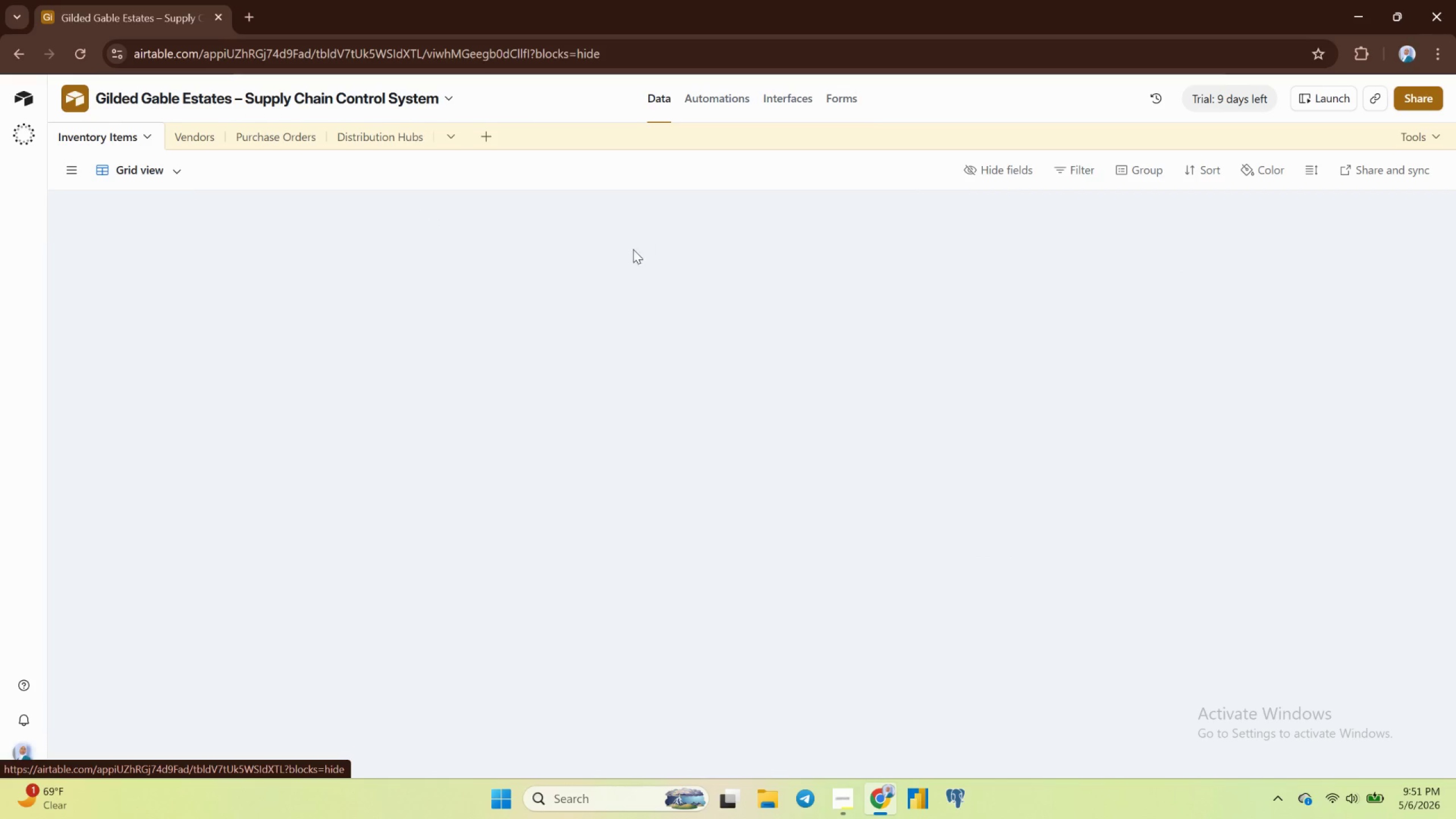 
left_click([541, 454])
 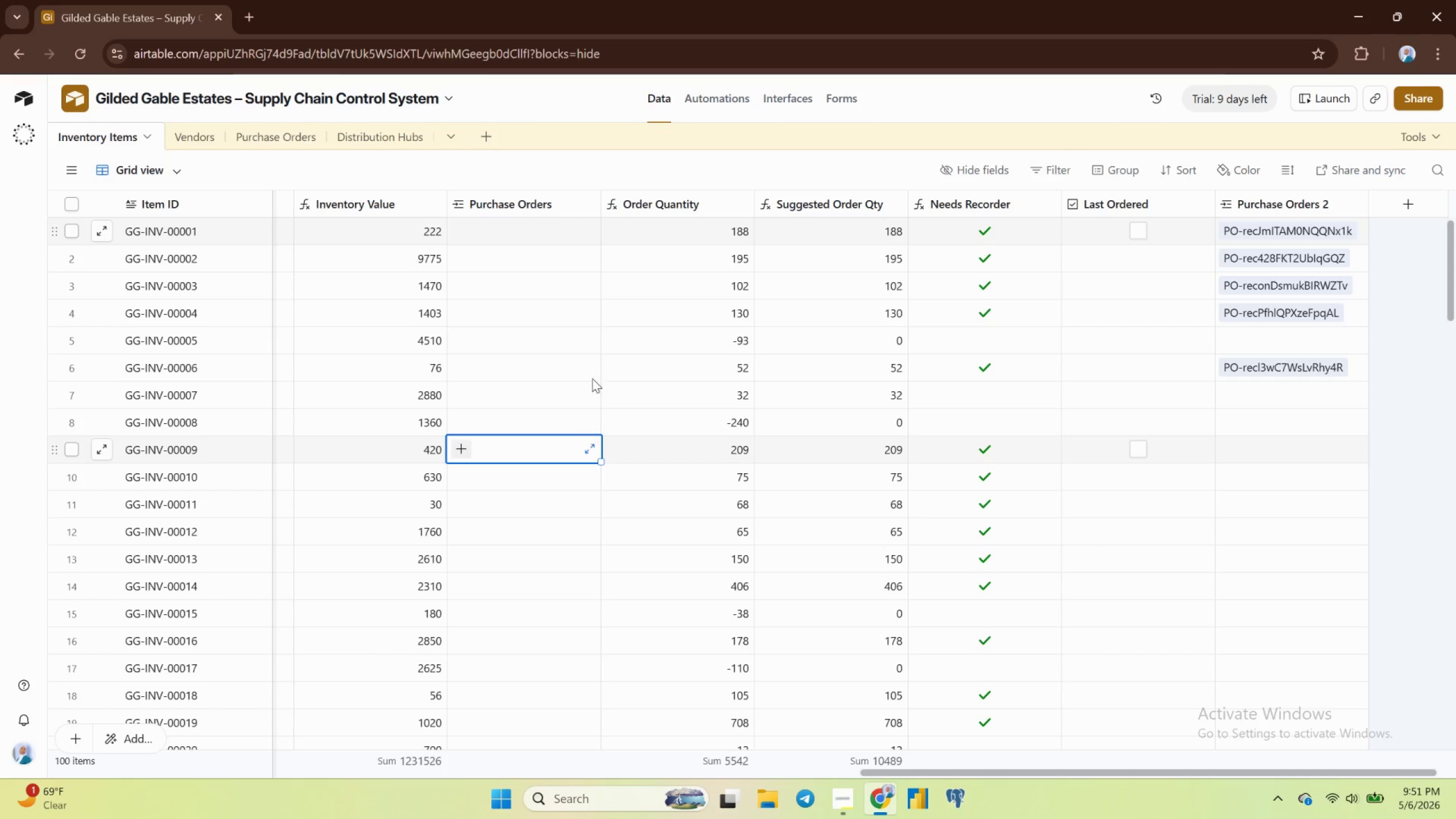 
left_click([590, 350])
 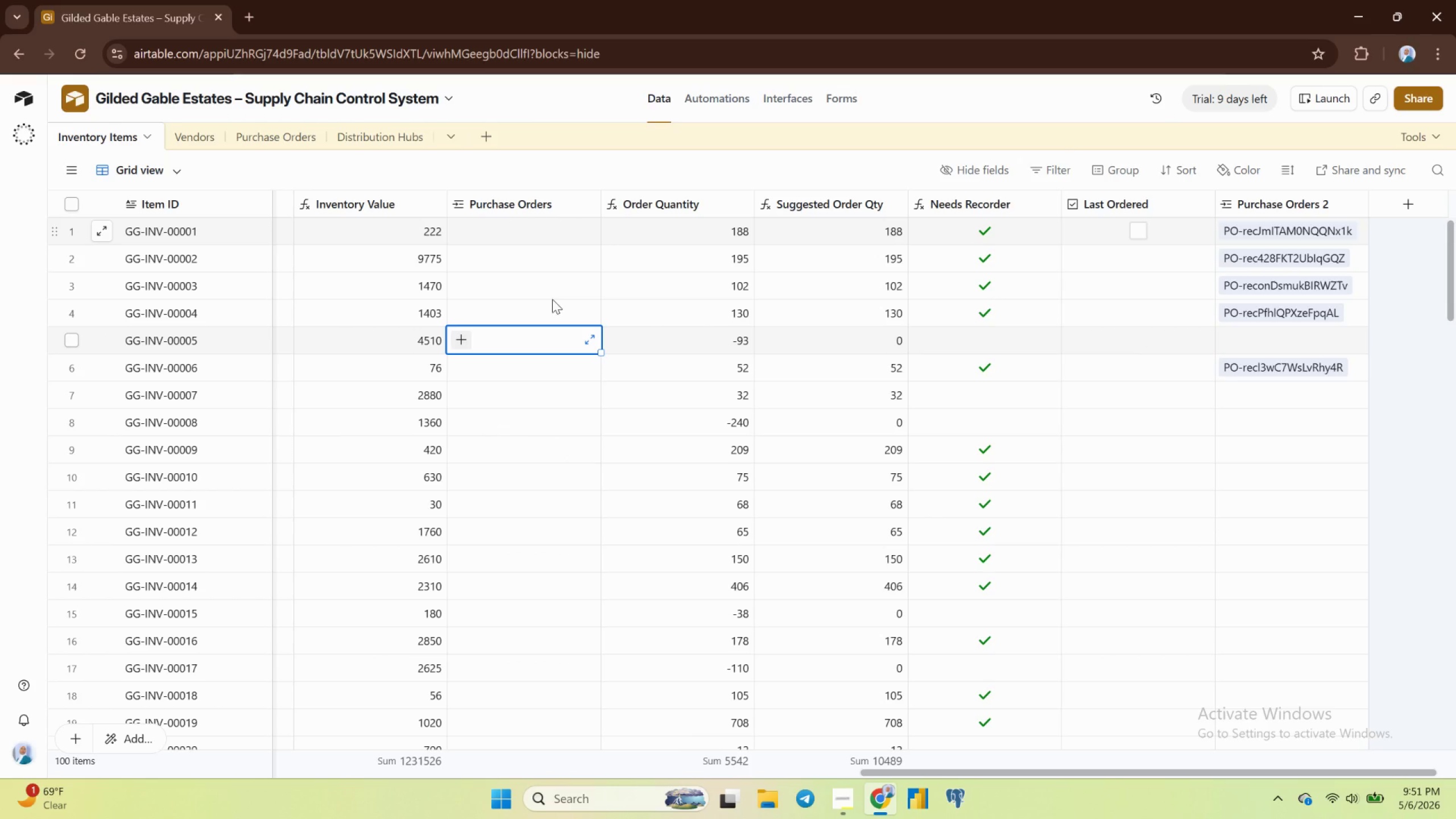 
left_click([535, 241])
 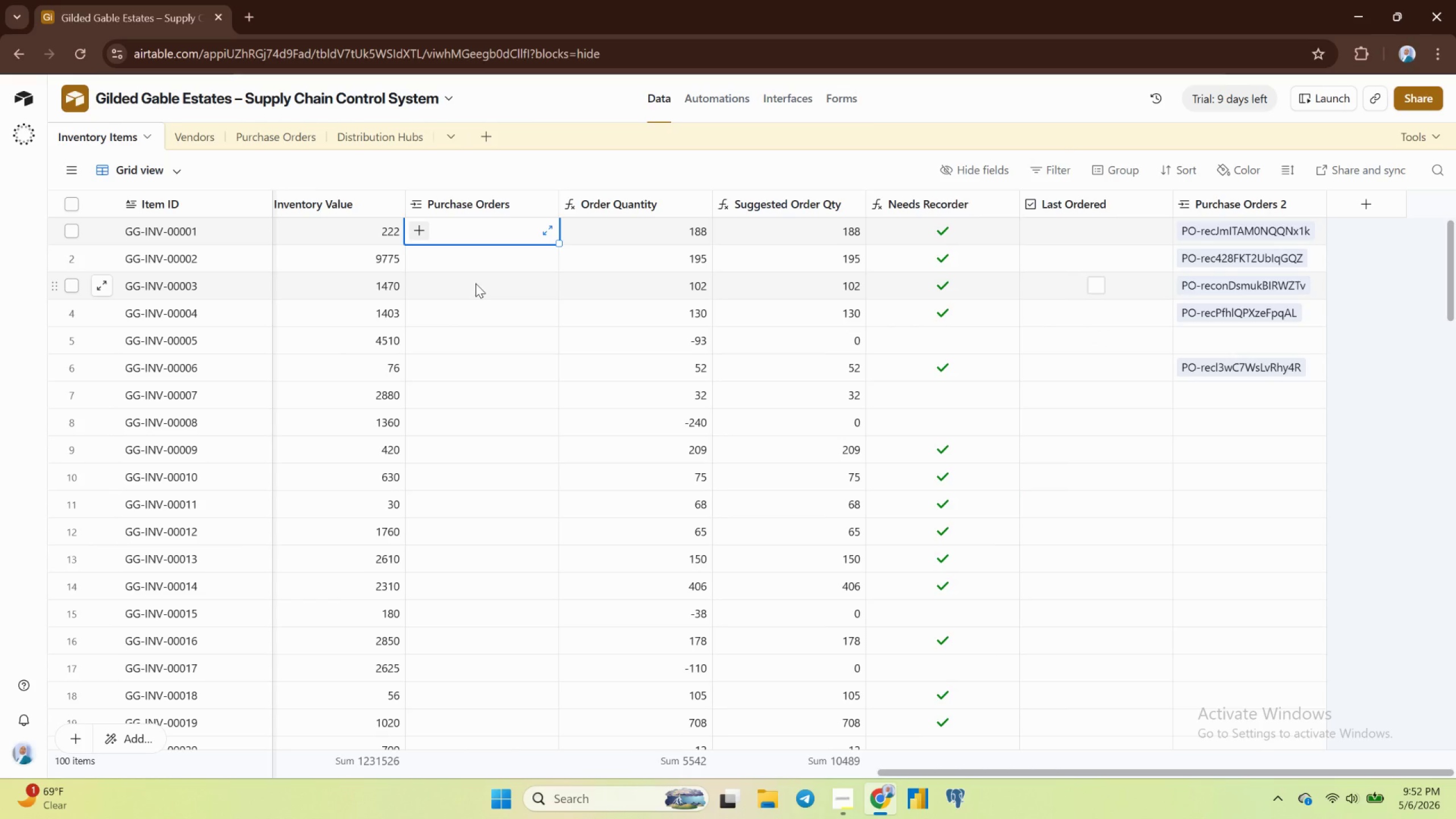 
wait(73.75)
 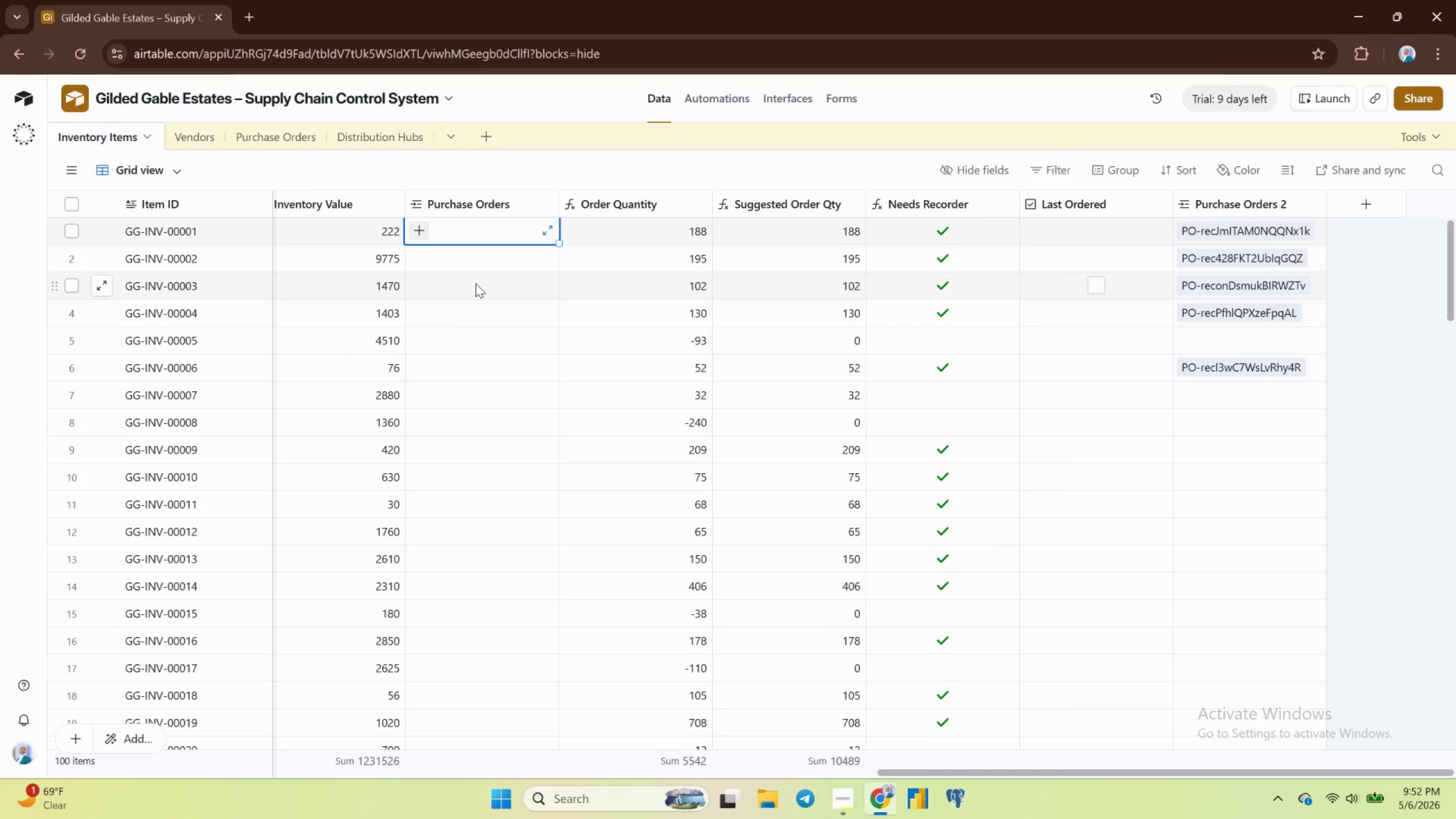 
mouse_move([1243, 213])
 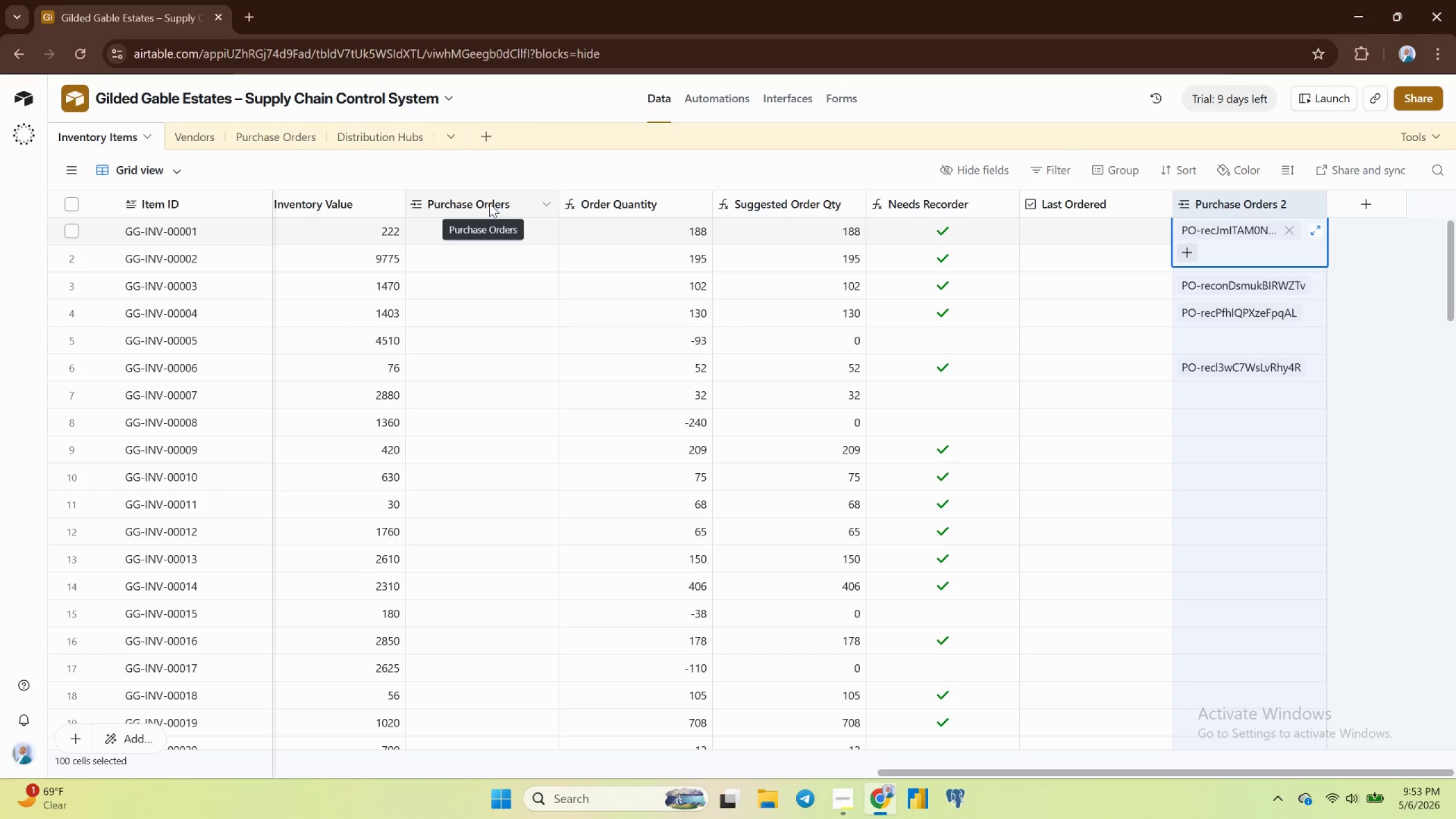 
wait(43.98)
 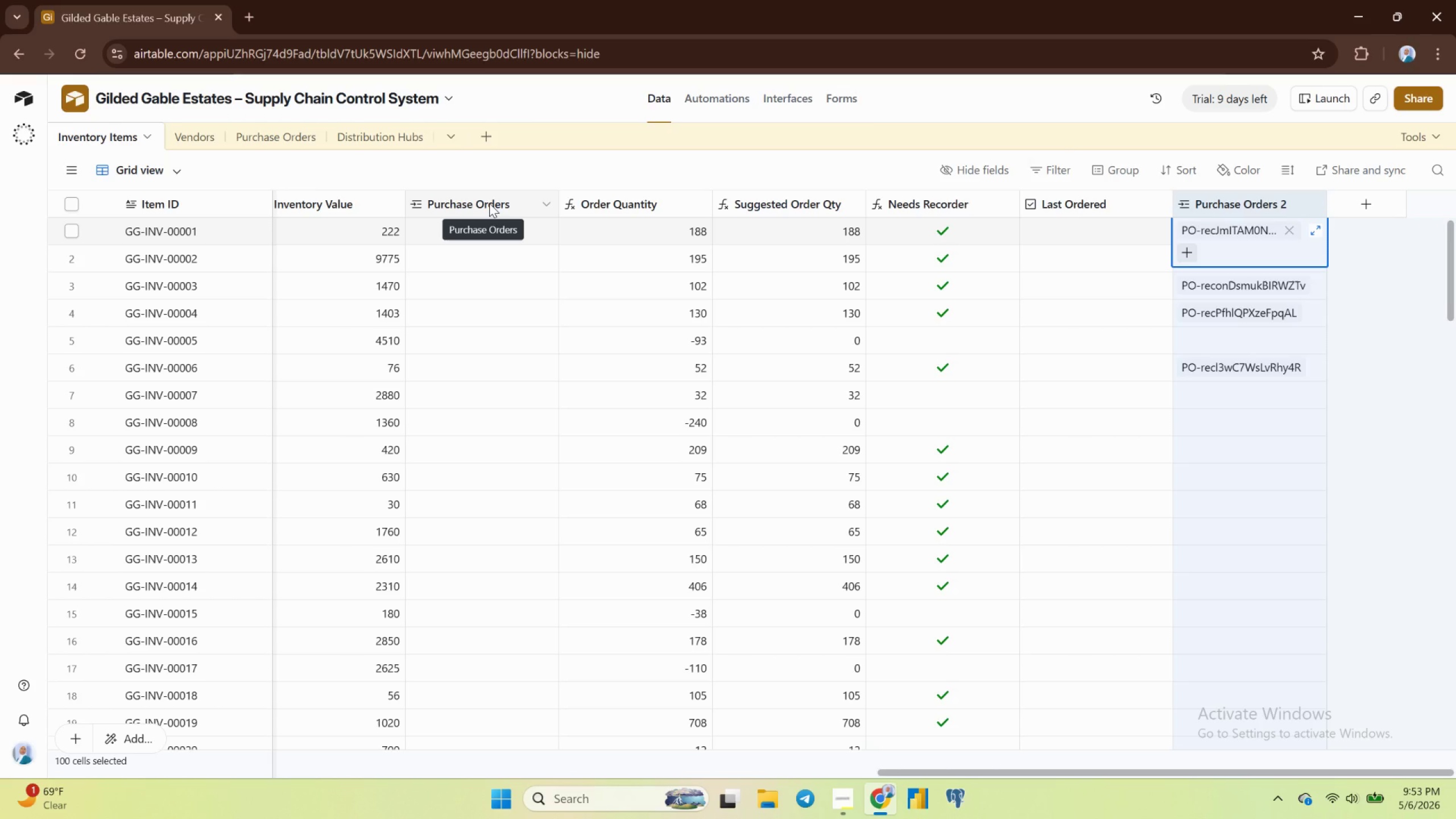 
left_click([506, 198])
 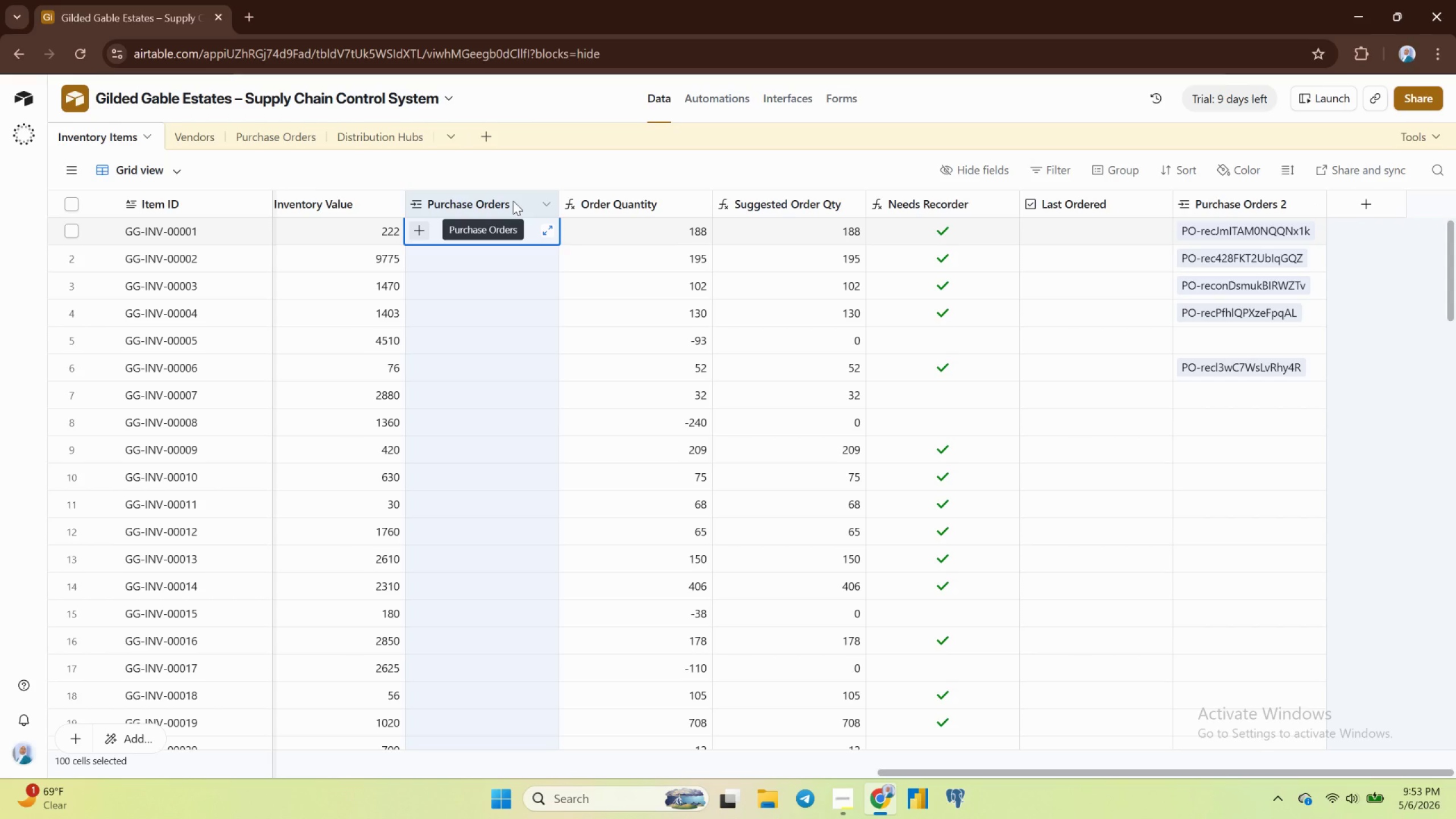 
right_click([513, 201])
 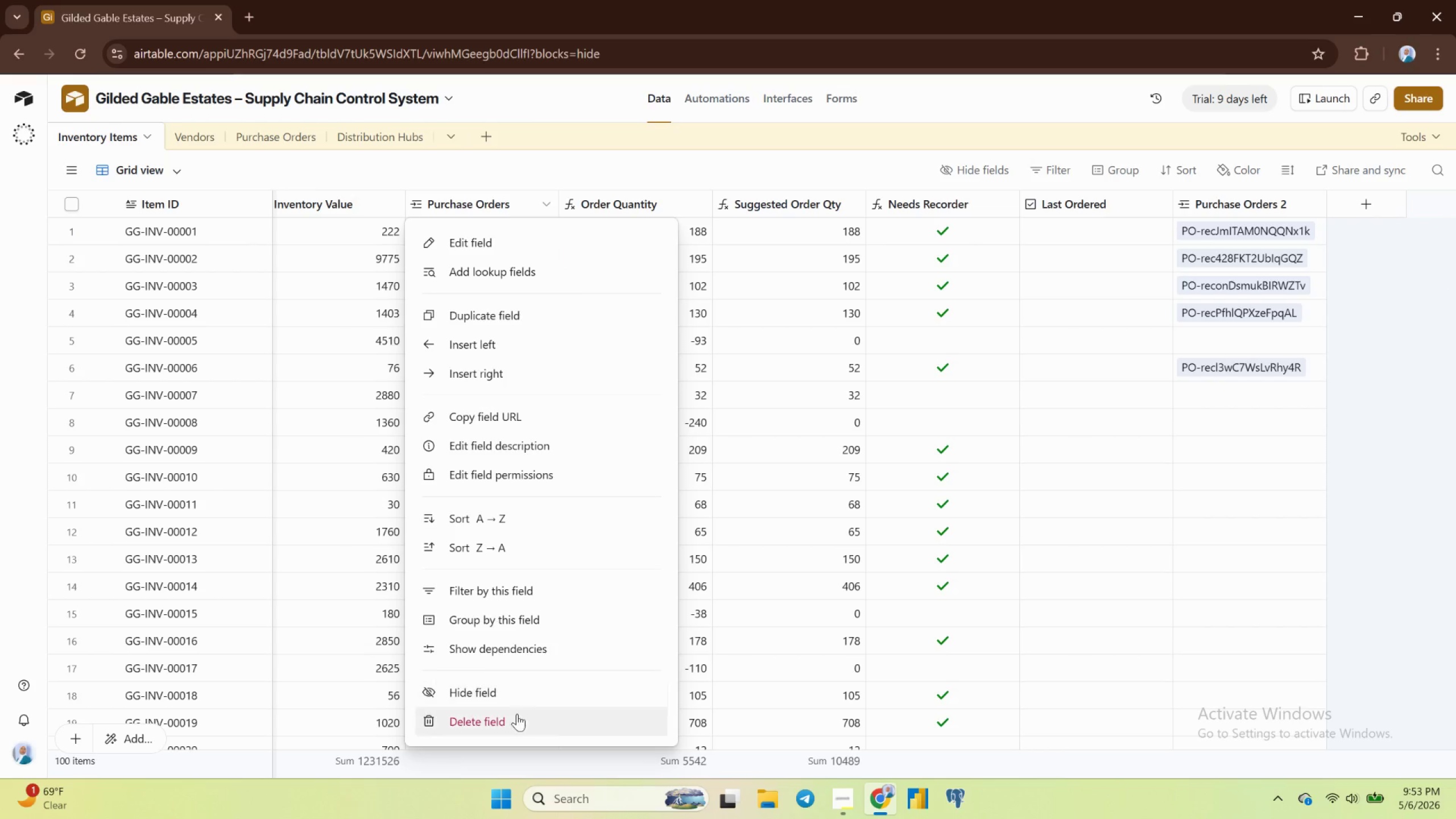 
left_click([503, 725])
 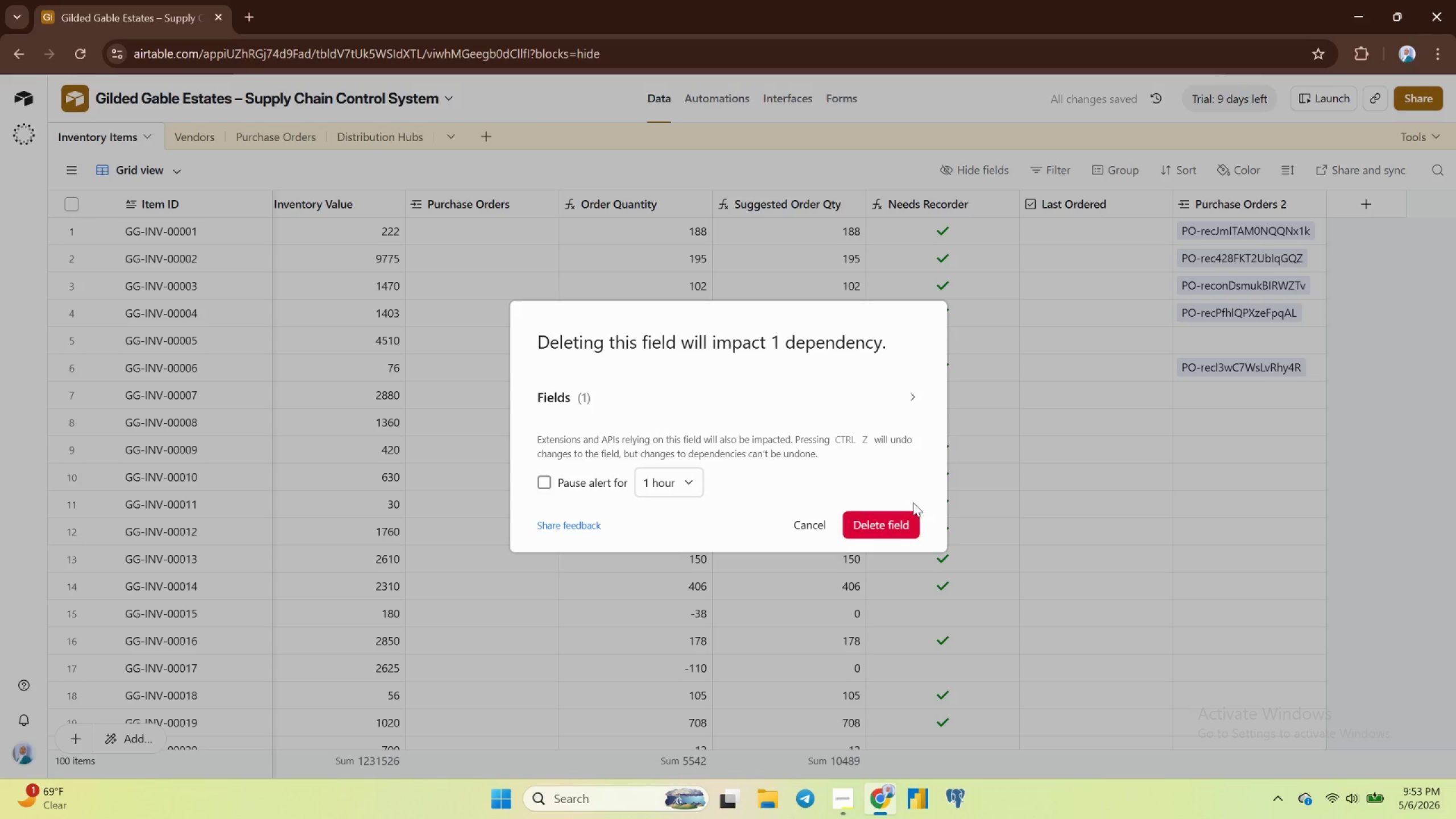 
left_click([881, 524])
 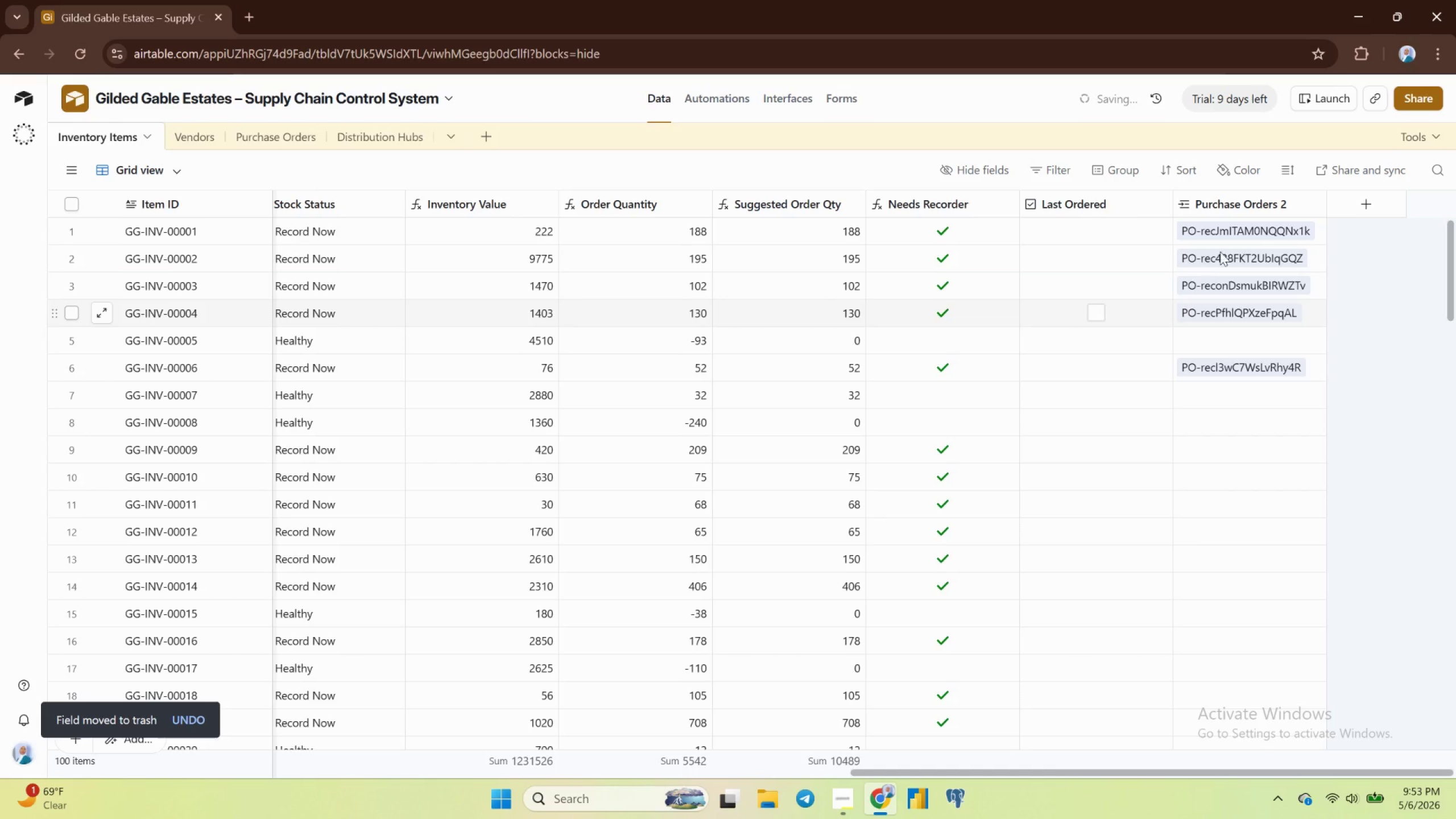 
double_click([1244, 200])
 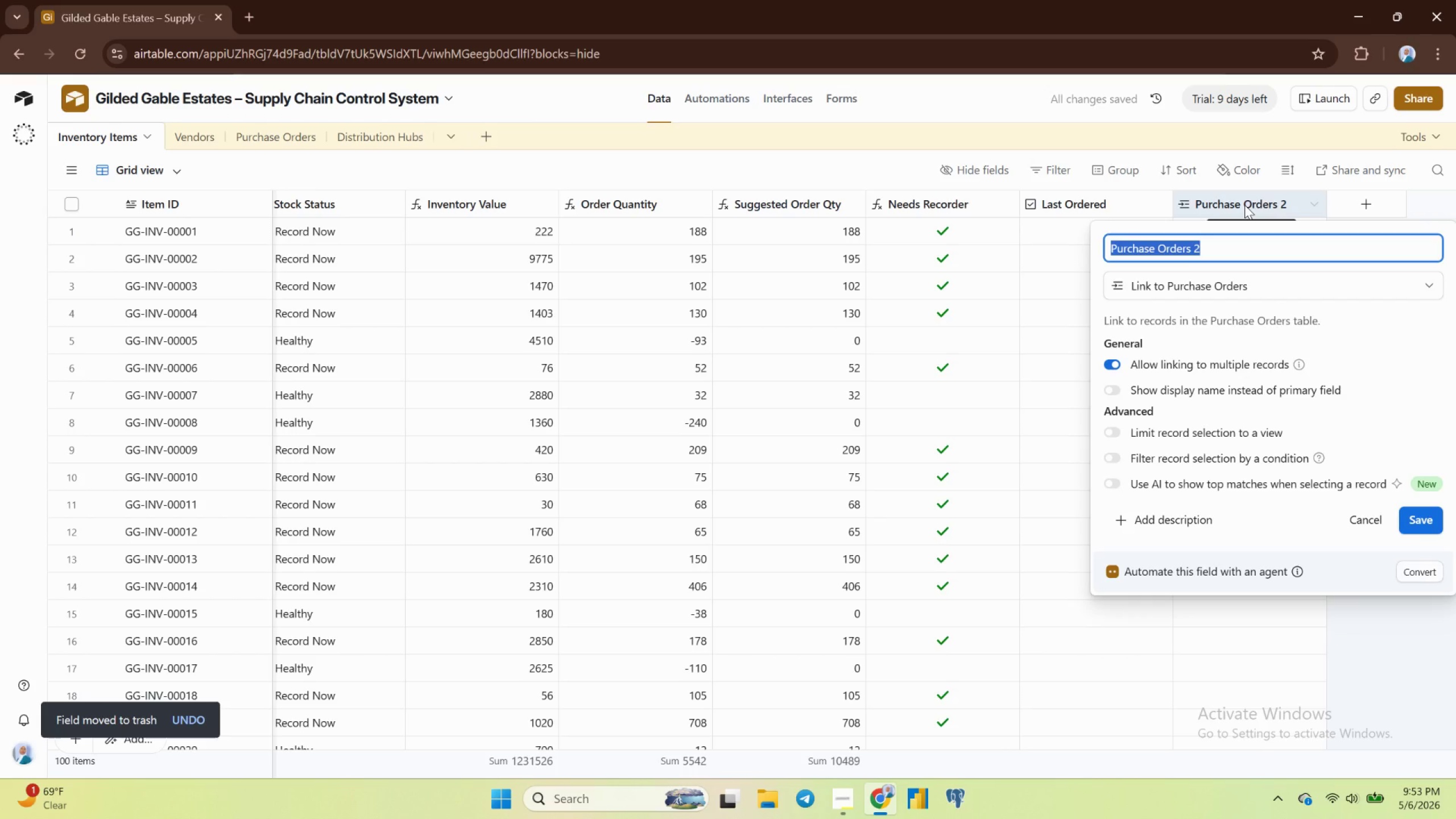 
key(ArrowRight)
 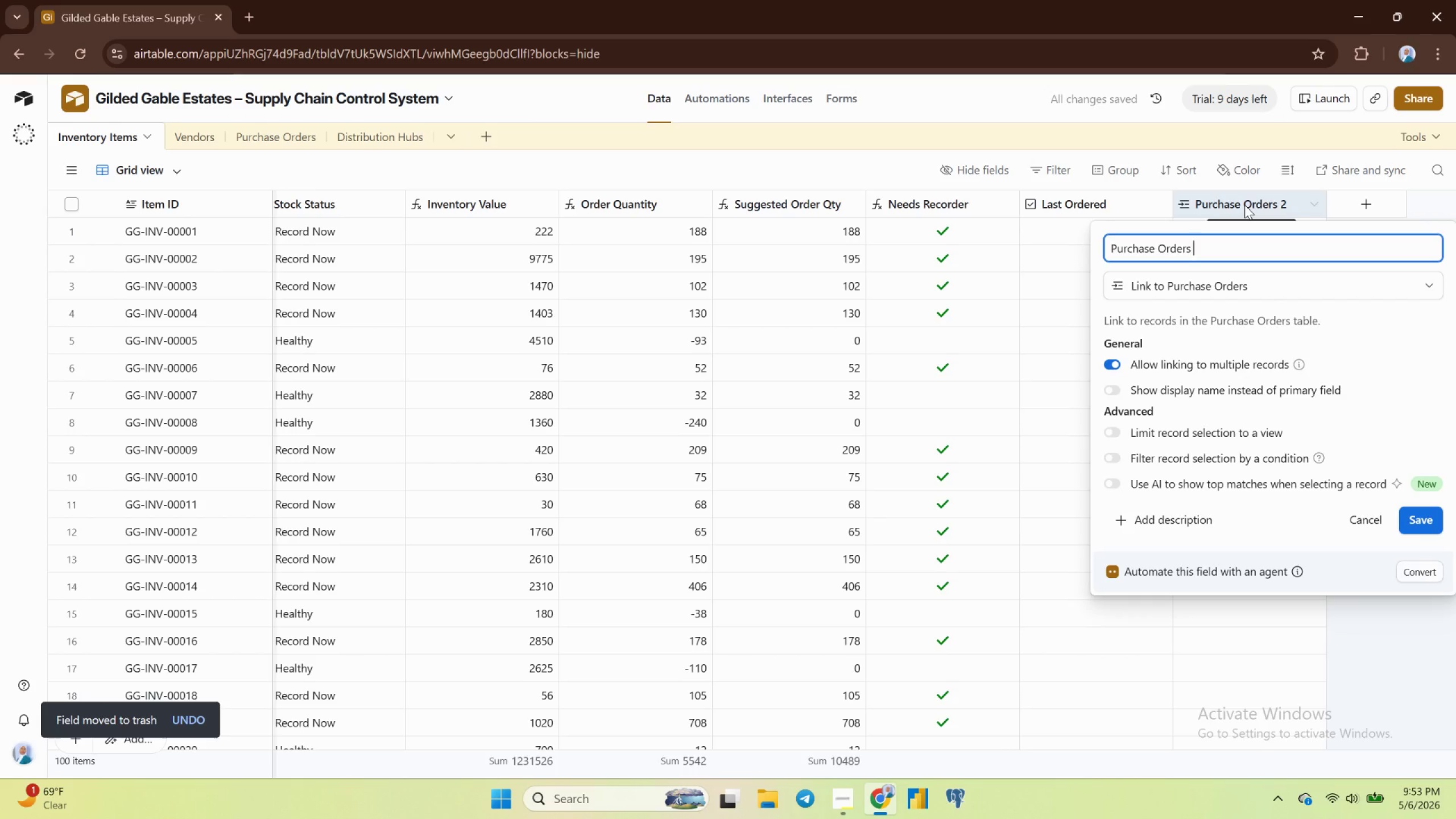 
key(Backspace)
 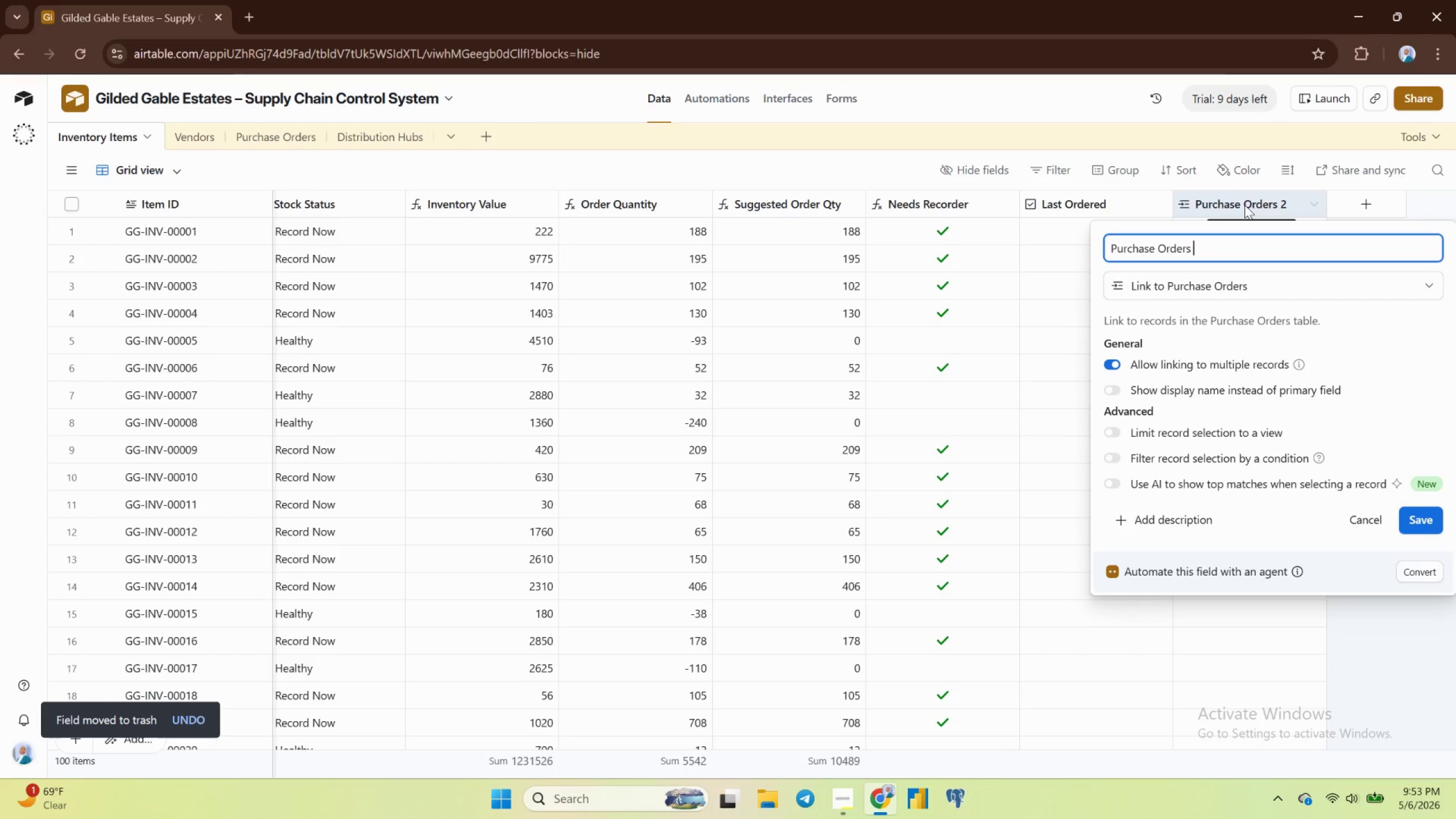 
key(Enter)
 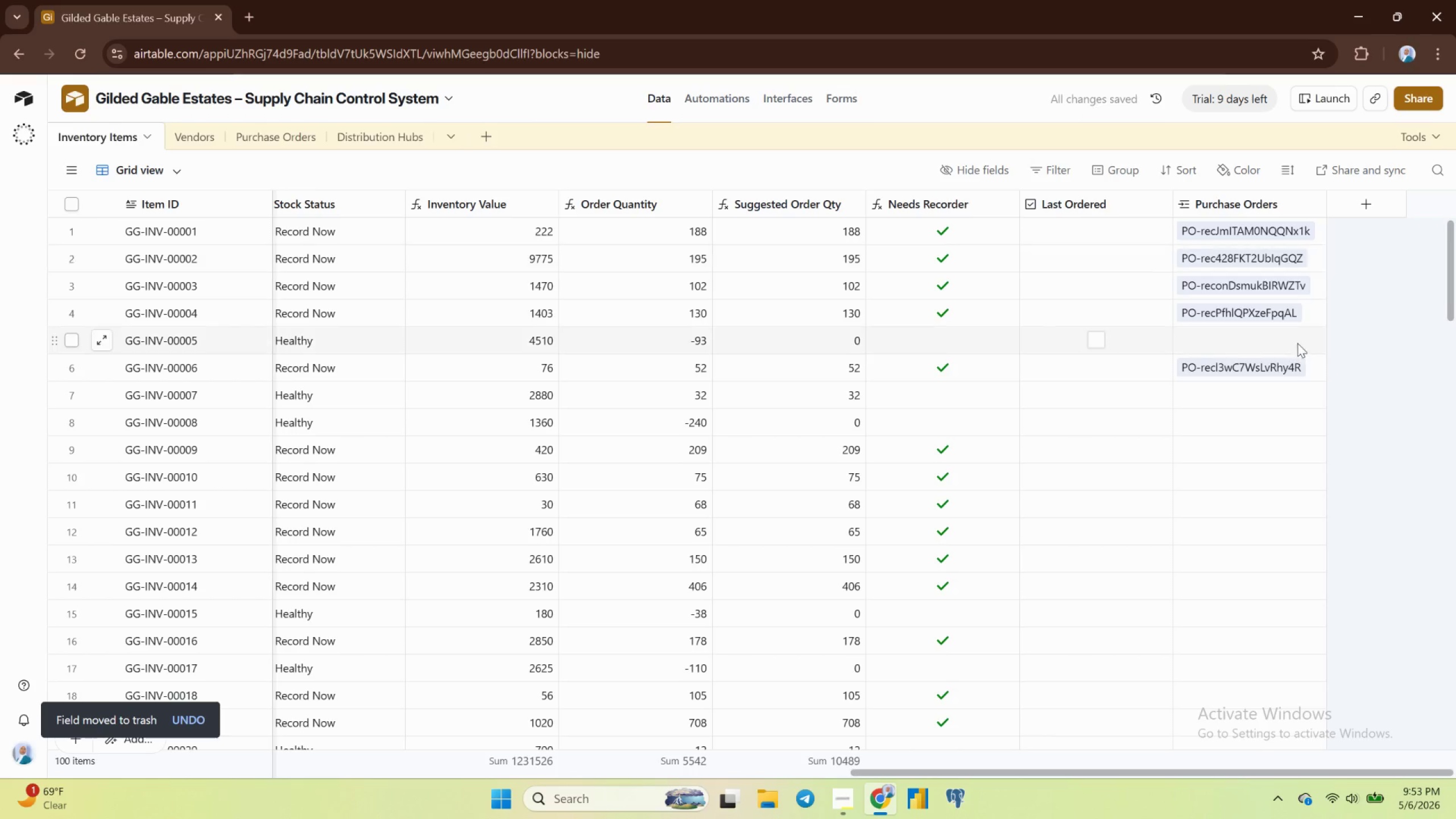 
scroll: coordinate [1301, 345], scroll_direction: up, amount: 3.0
 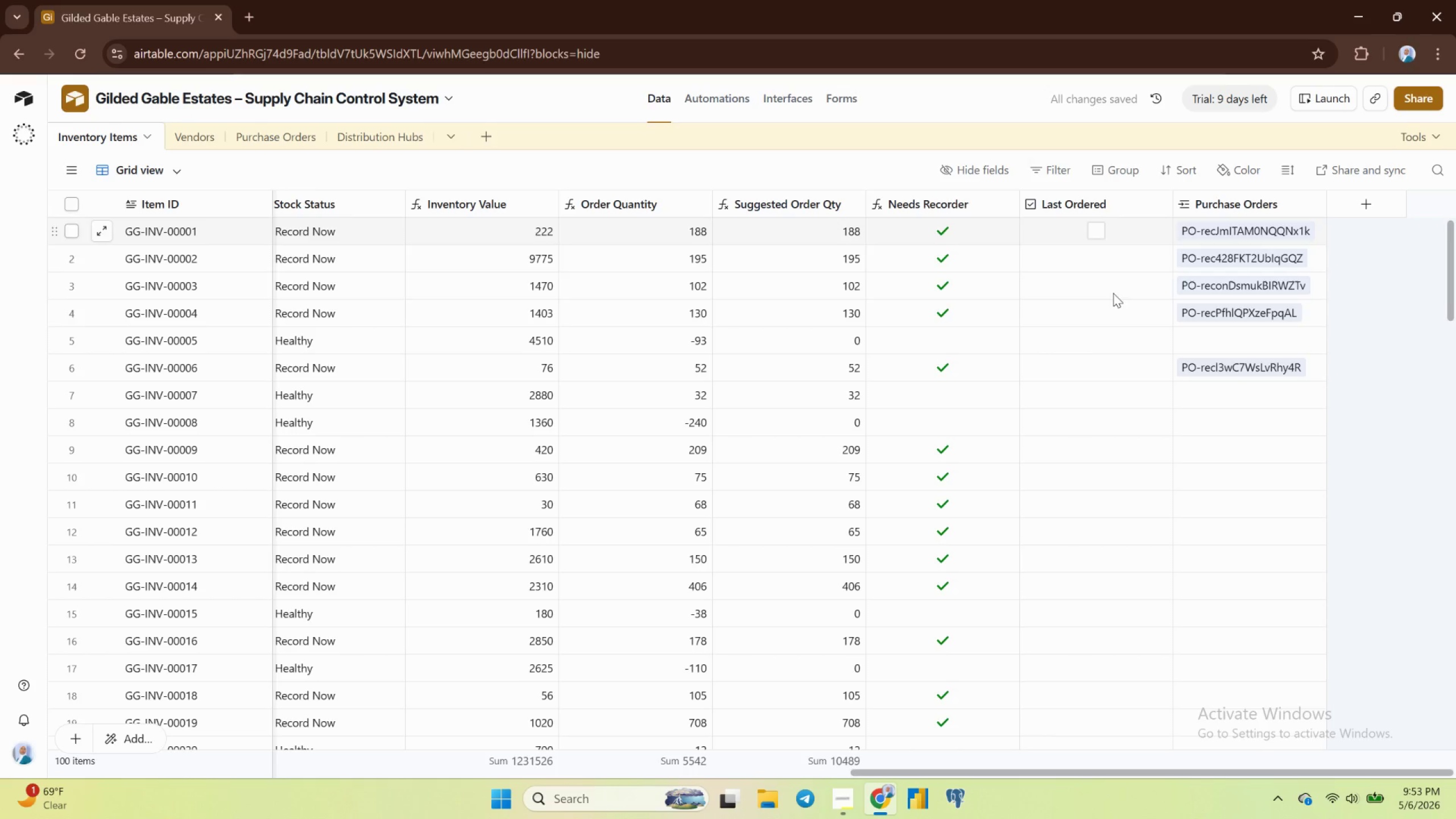 
scroll: coordinate [928, 346], scroll_direction: down, amount: 12.0
 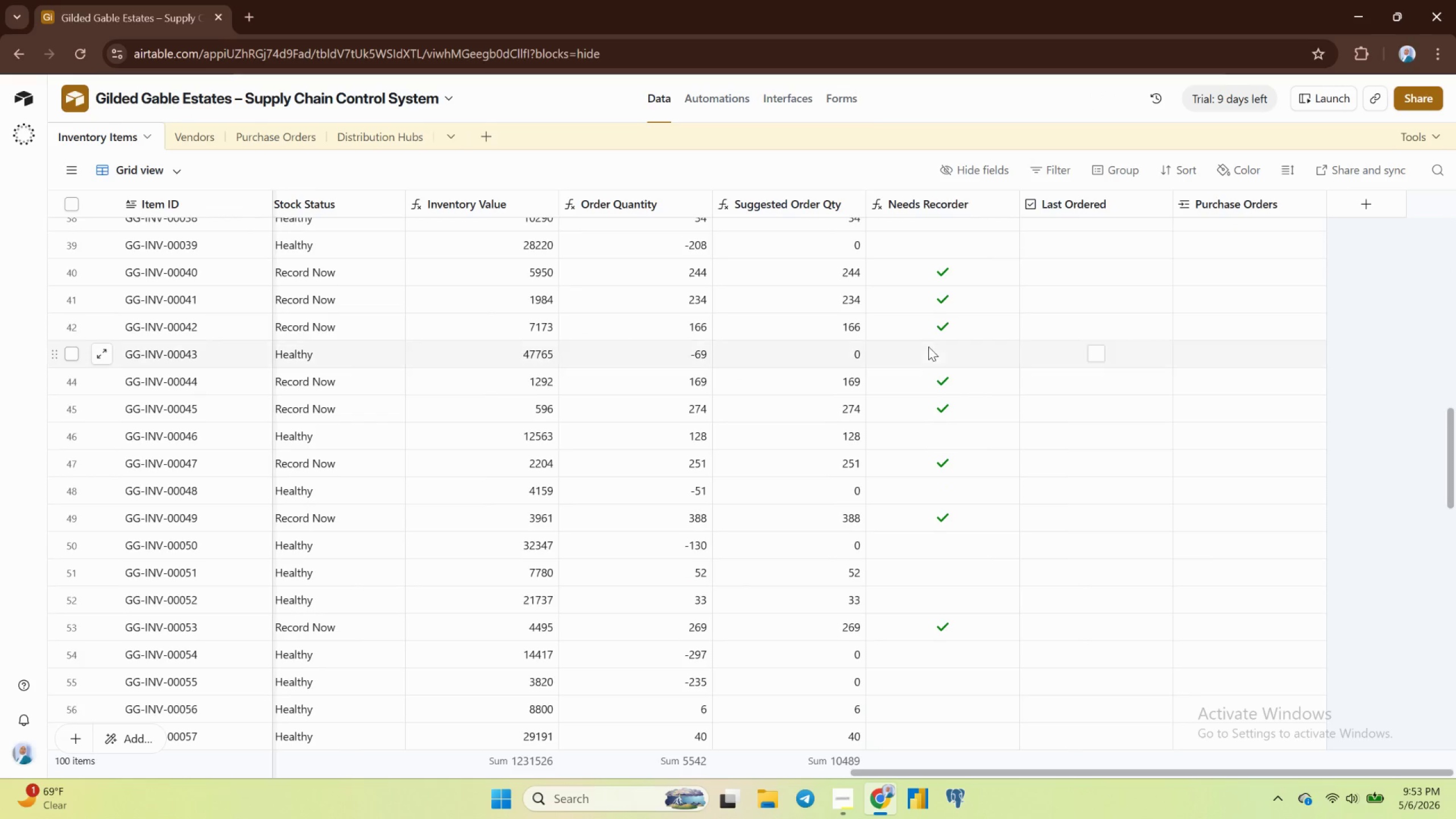 
scroll: coordinate [950, 327], scroll_direction: up, amount: 26.0
 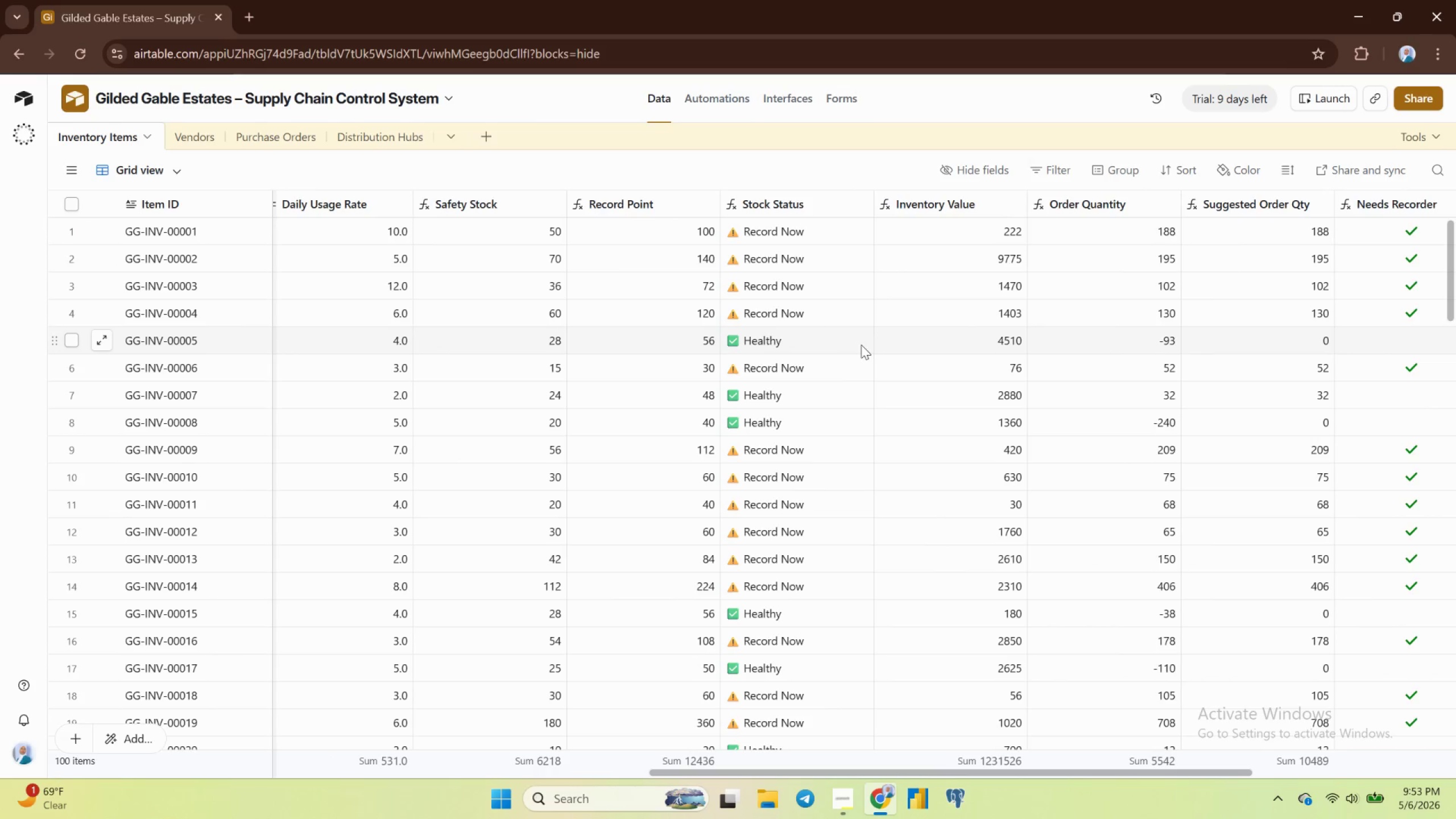 
scroll: coordinate [859, 350], scroll_direction: down, amount: 4.0
 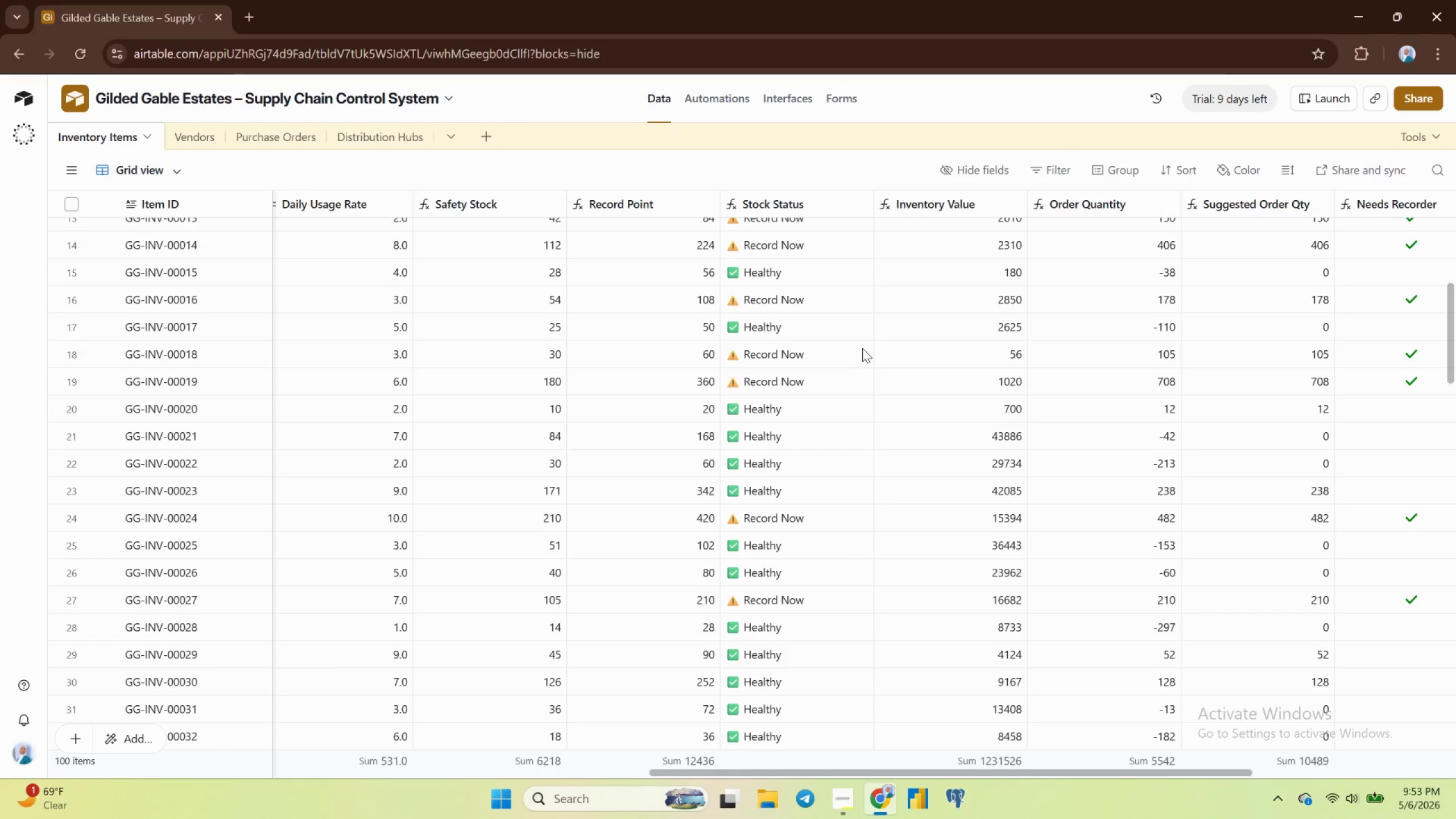 
scroll: coordinate [875, 333], scroll_direction: up, amount: 12.0
 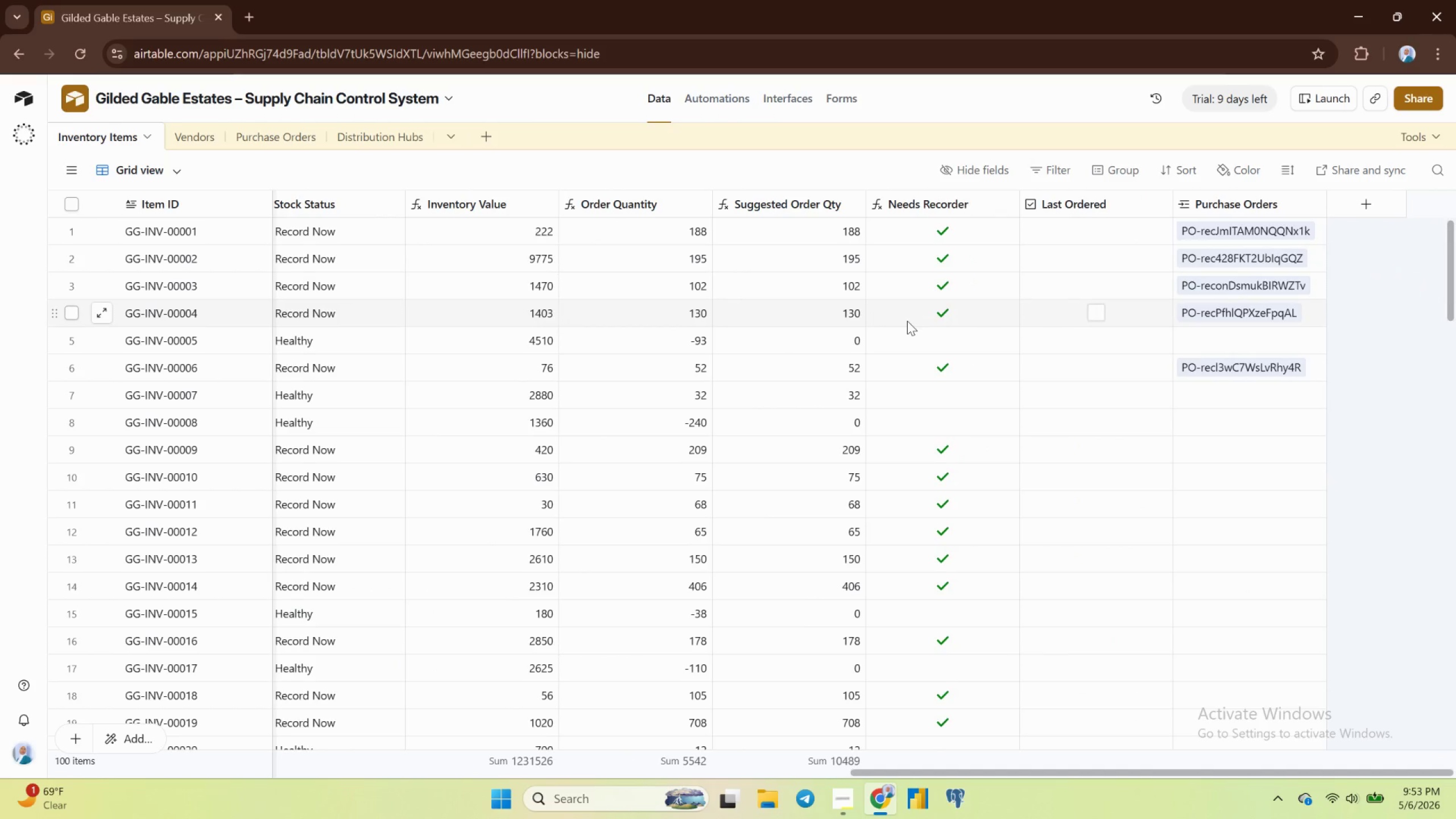 
wait(15.38)
 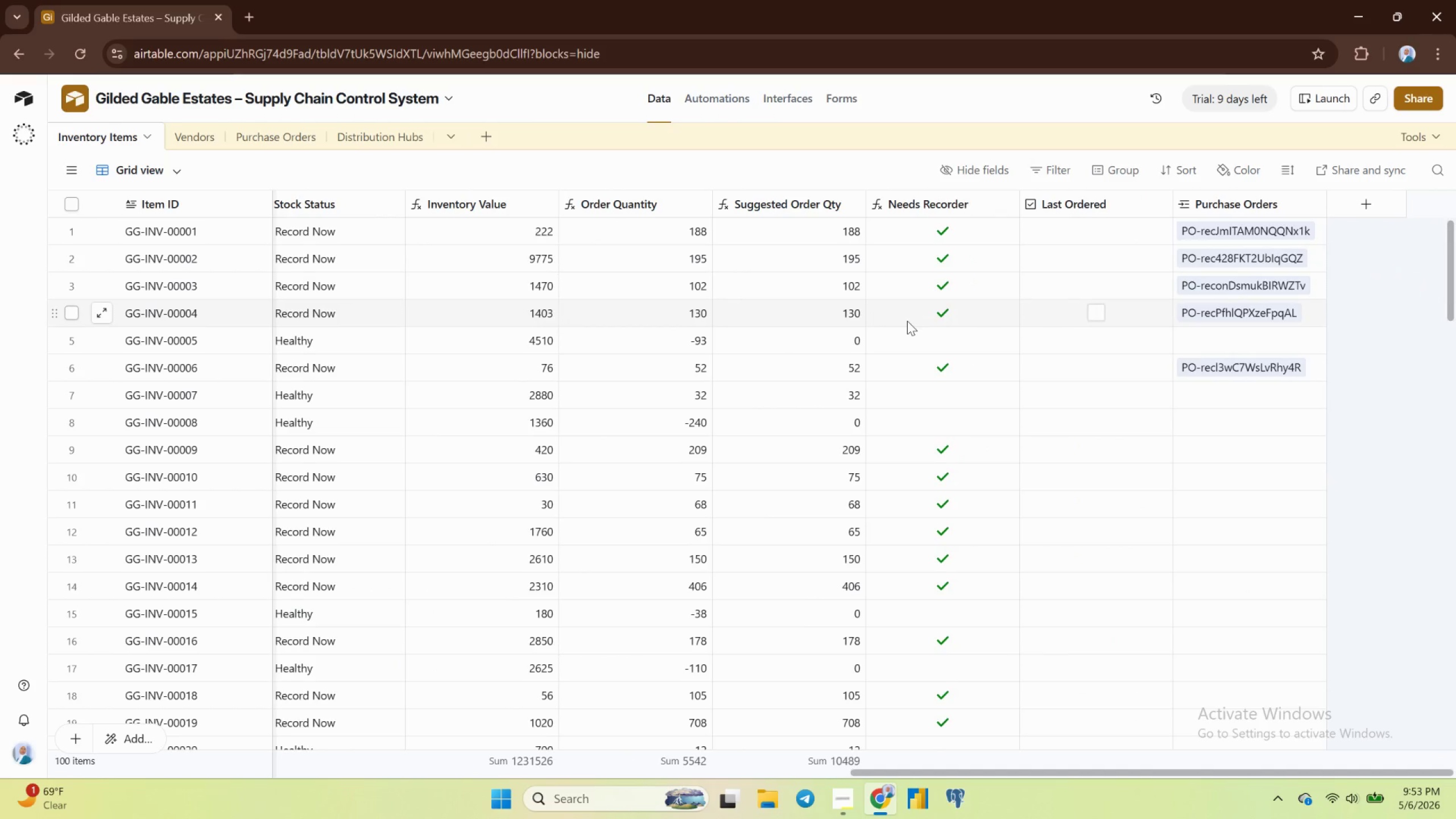 
left_click([283, 143])
 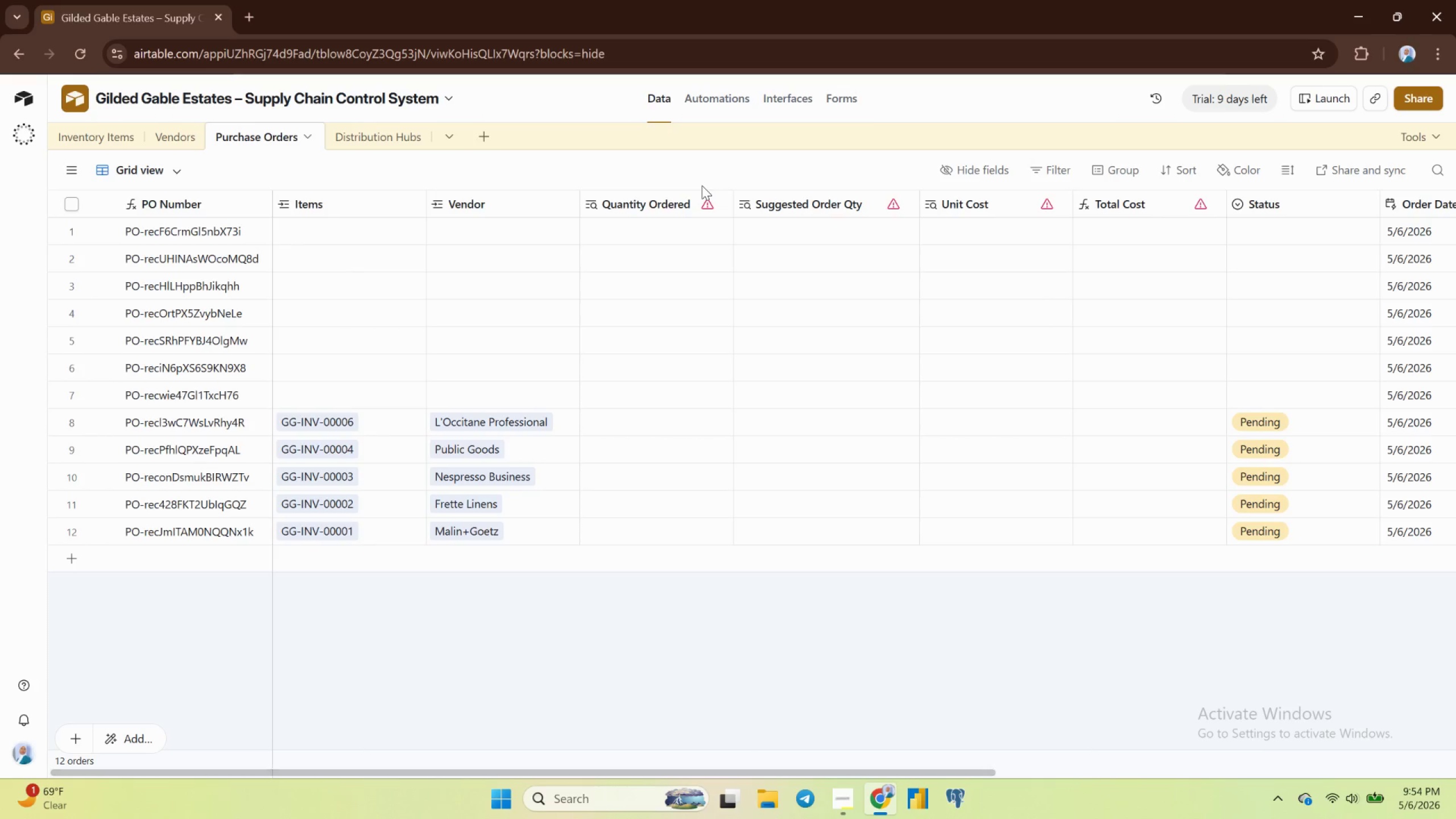 
wait(8.16)
 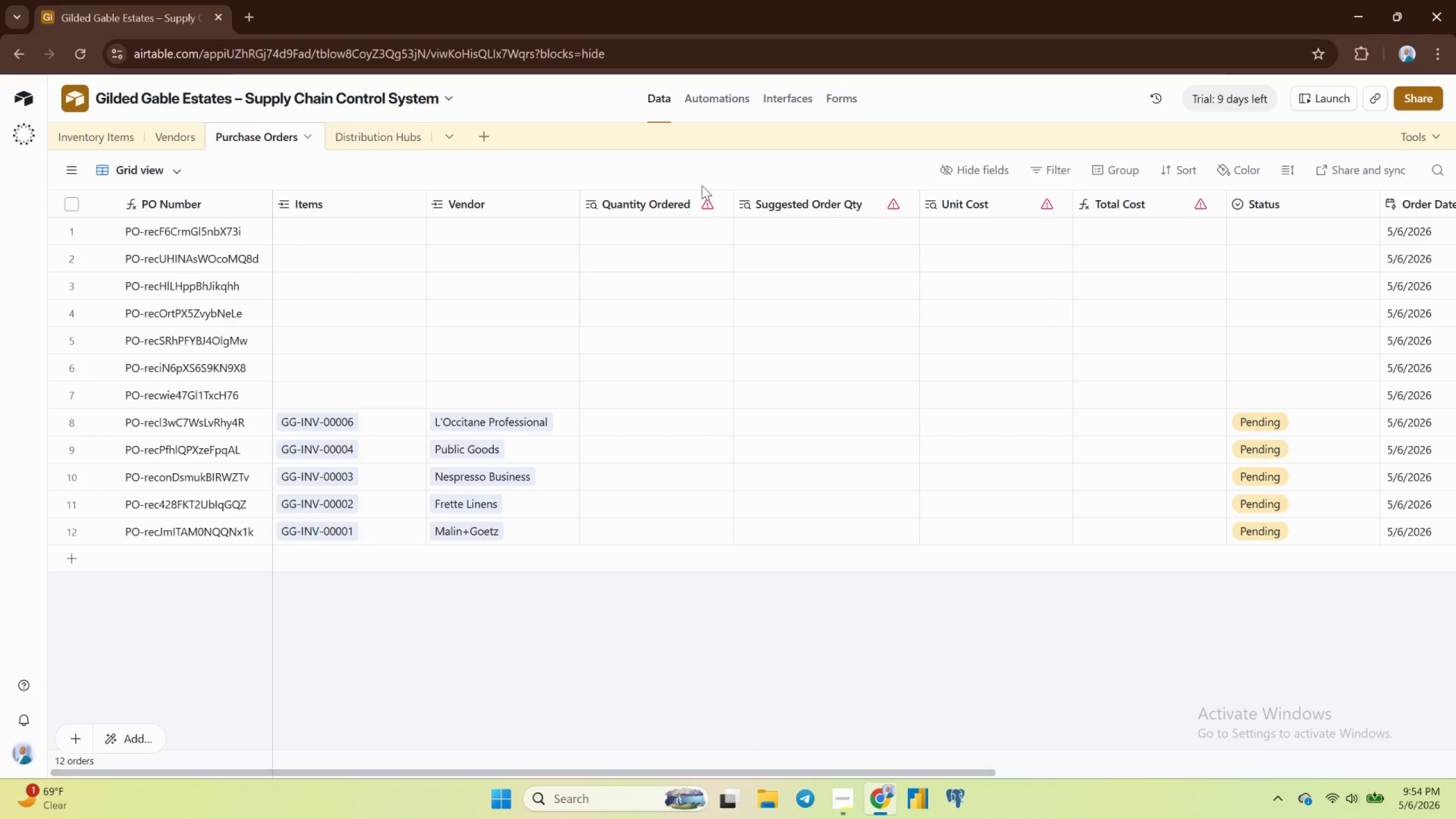 
left_click([712, 205])
 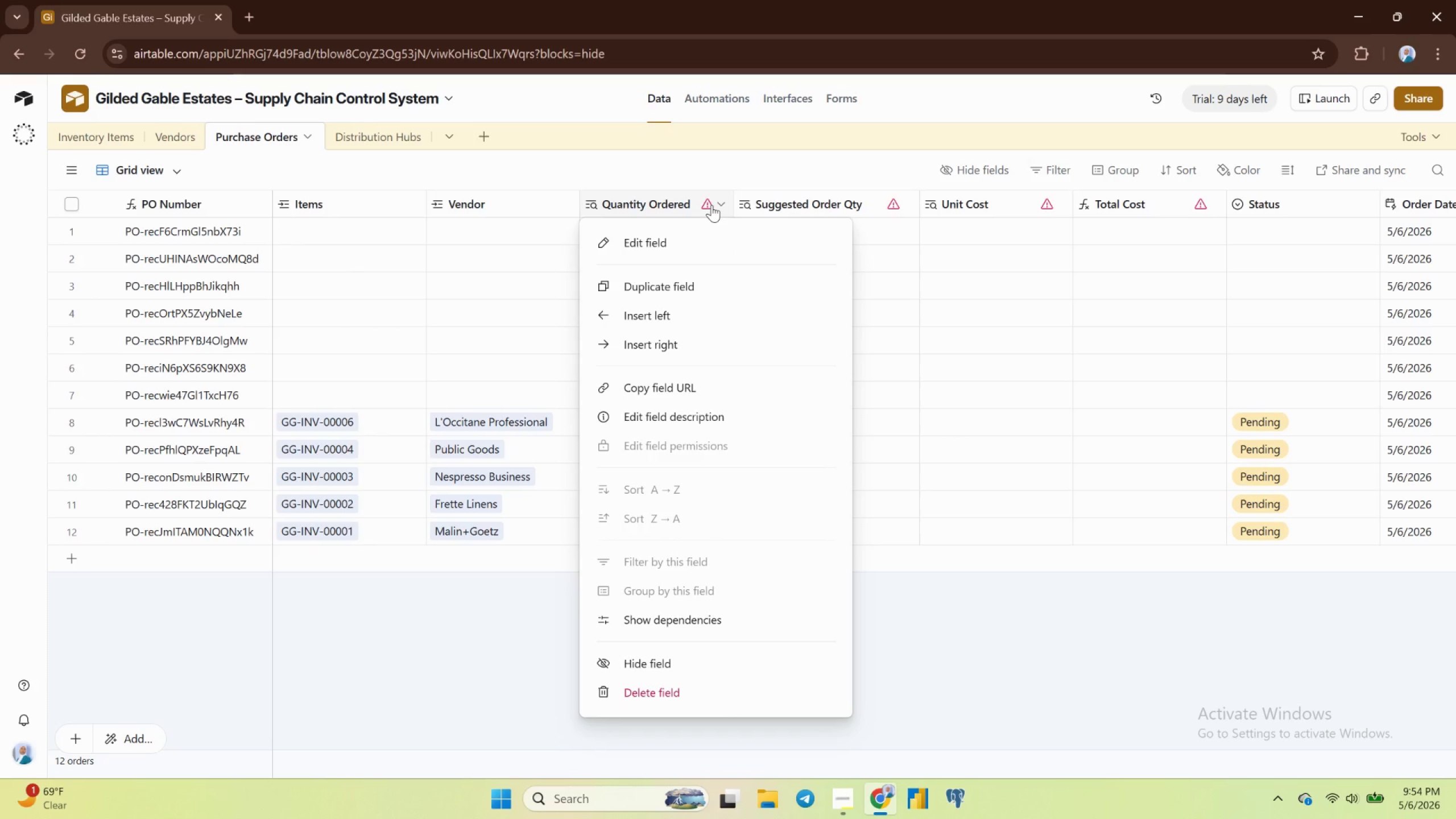 
left_click([688, 243])
 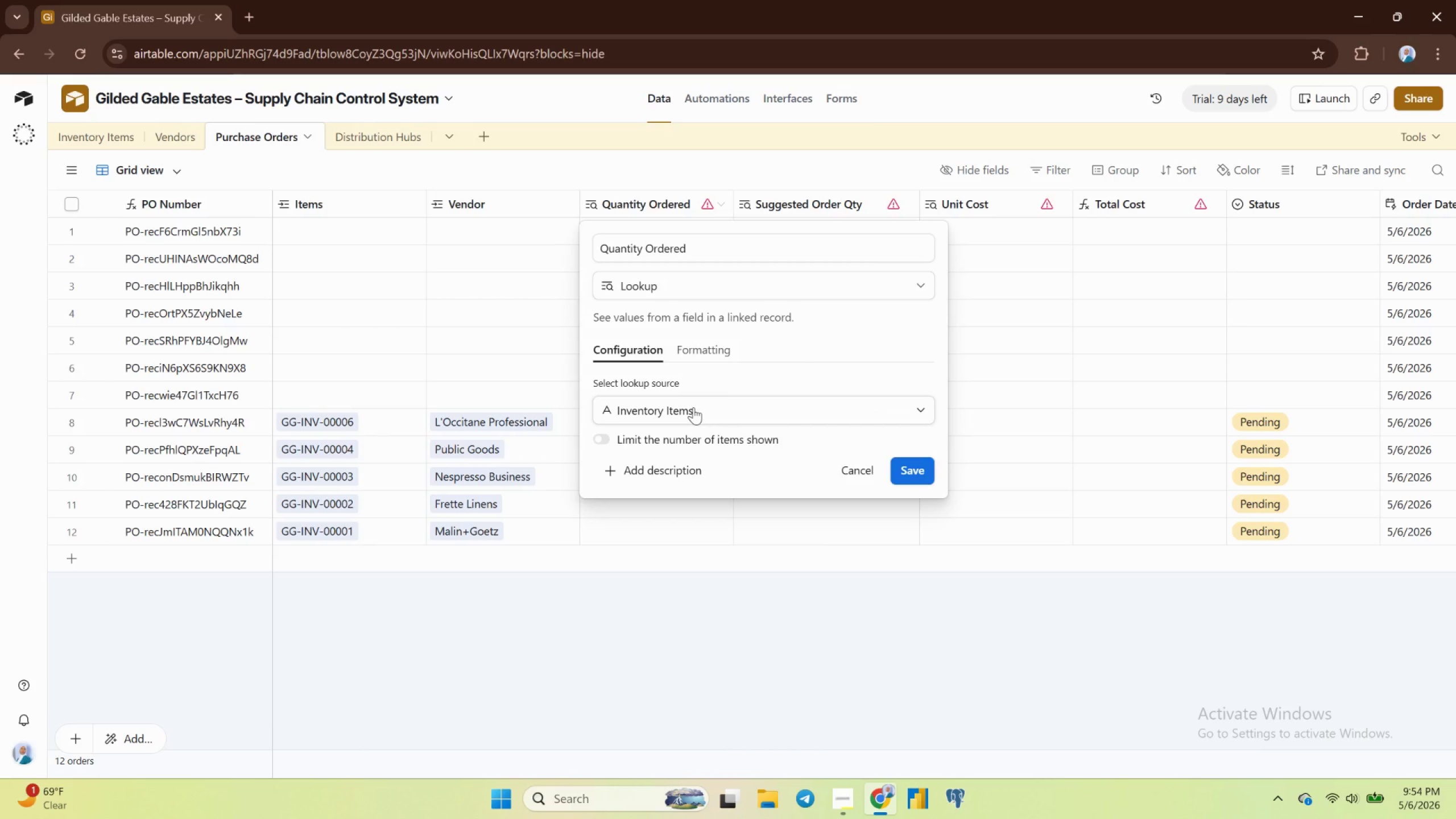 
left_click([693, 407])
 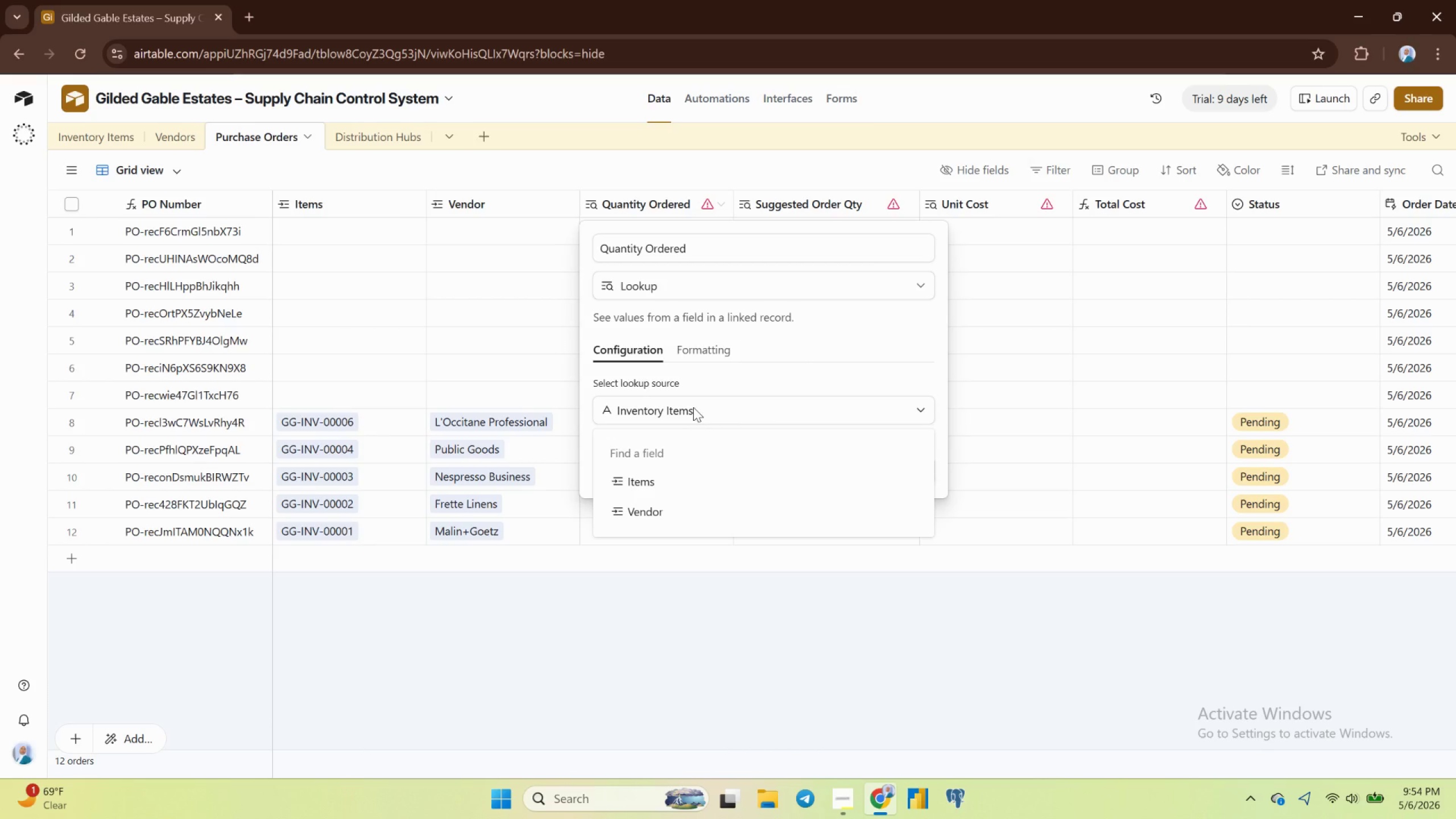 
left_click([693, 407])
 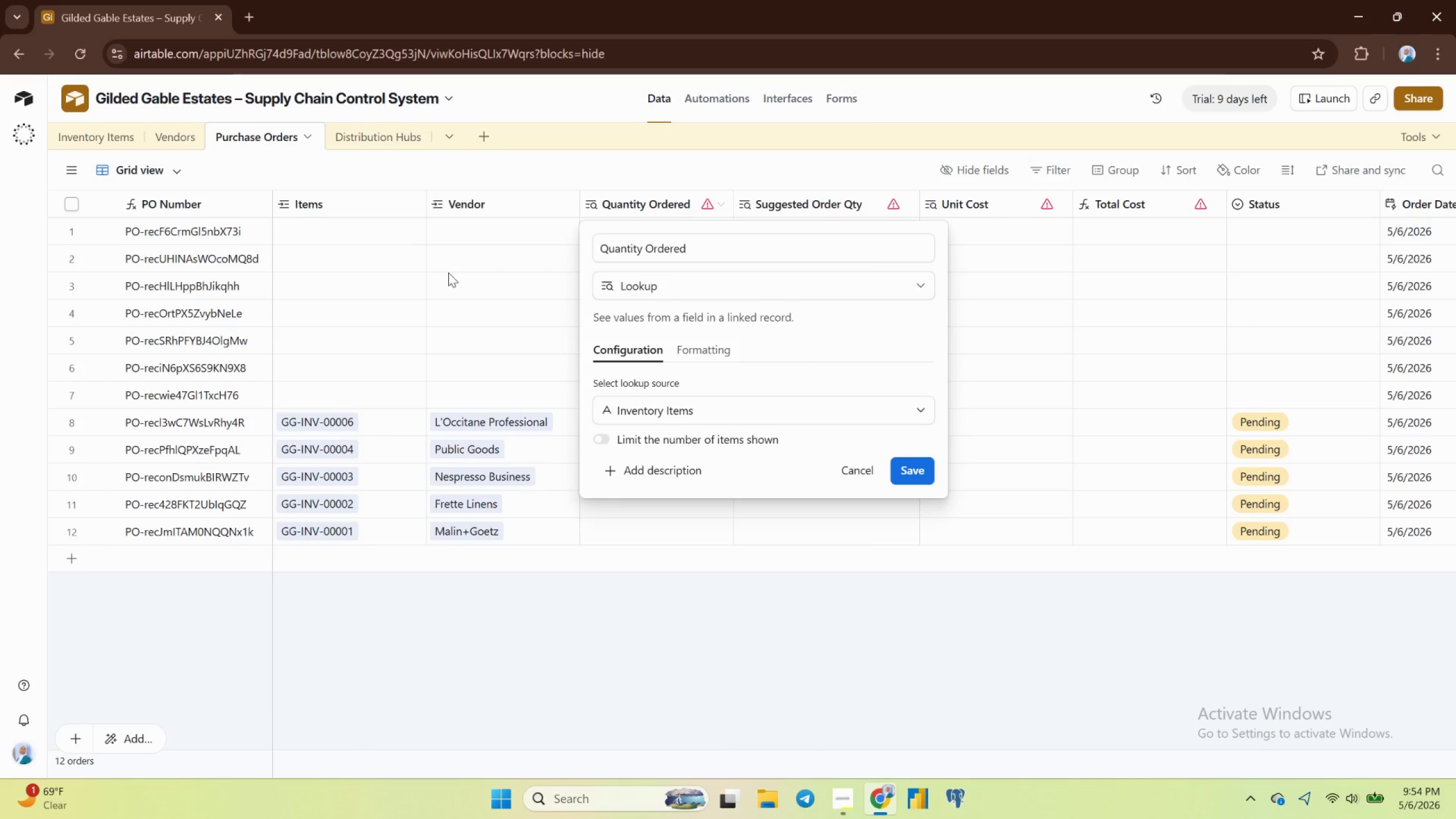 
left_click([325, 205])
 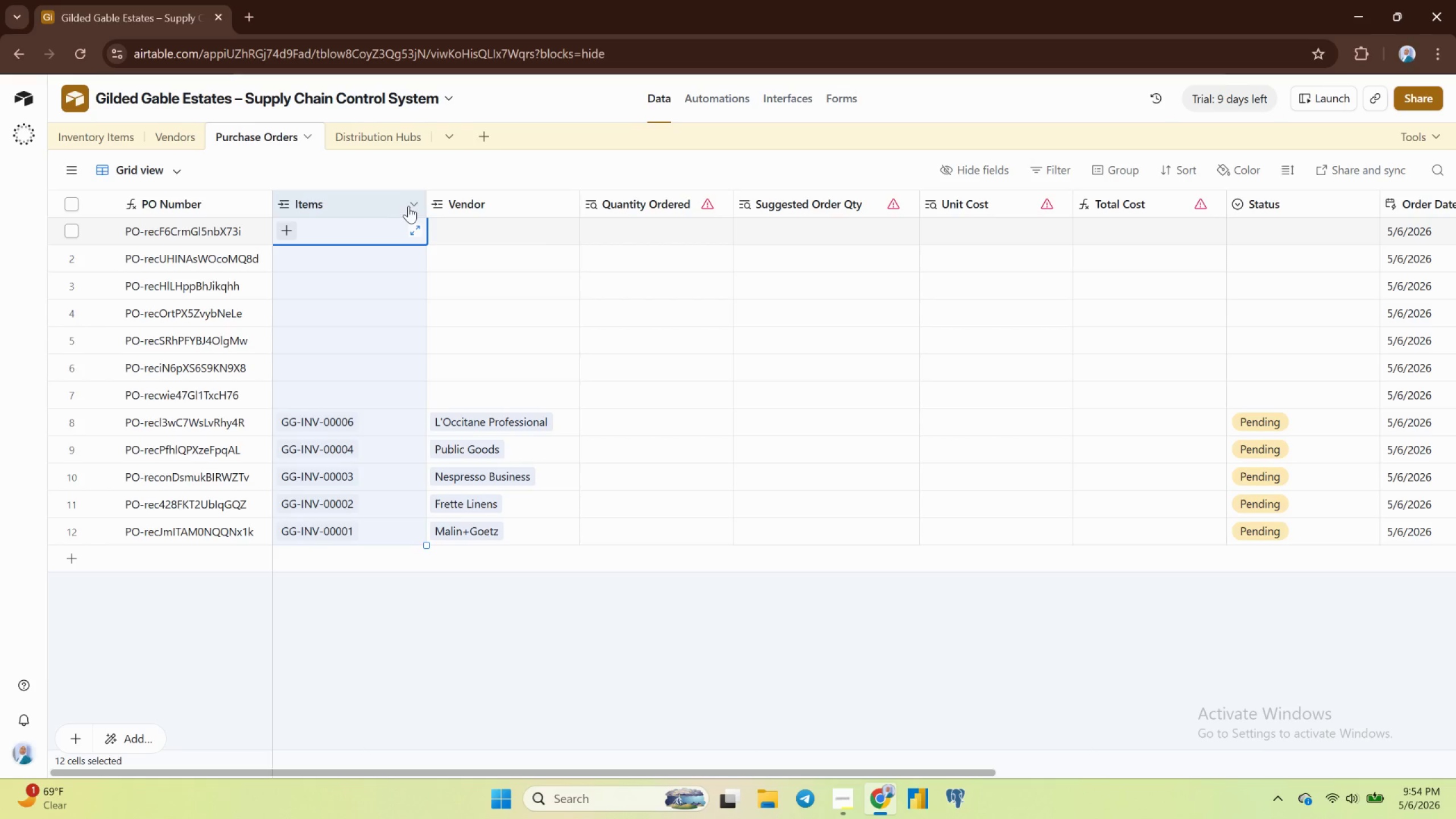 
left_click([412, 202])
 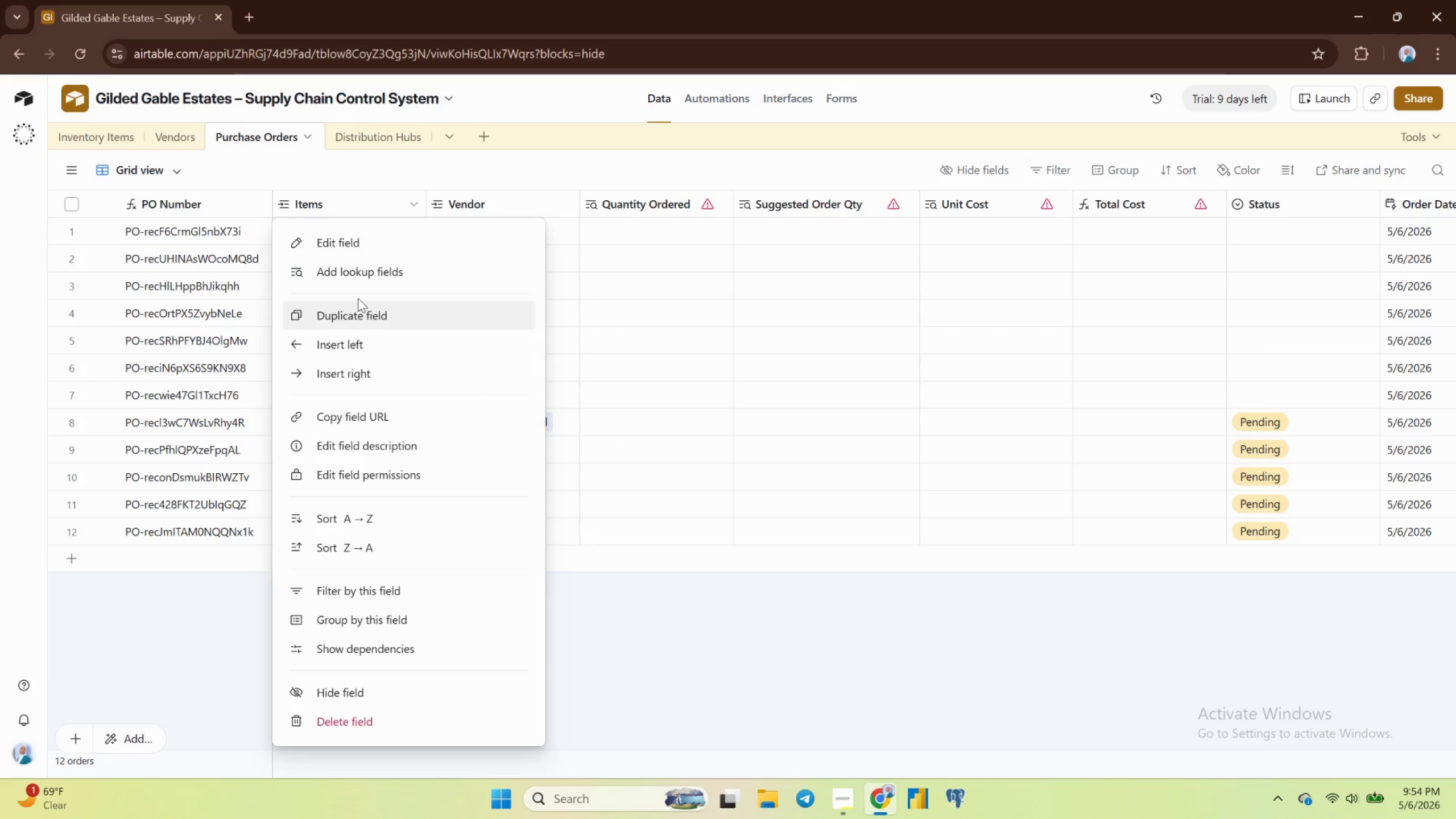 
left_click([373, 250])
 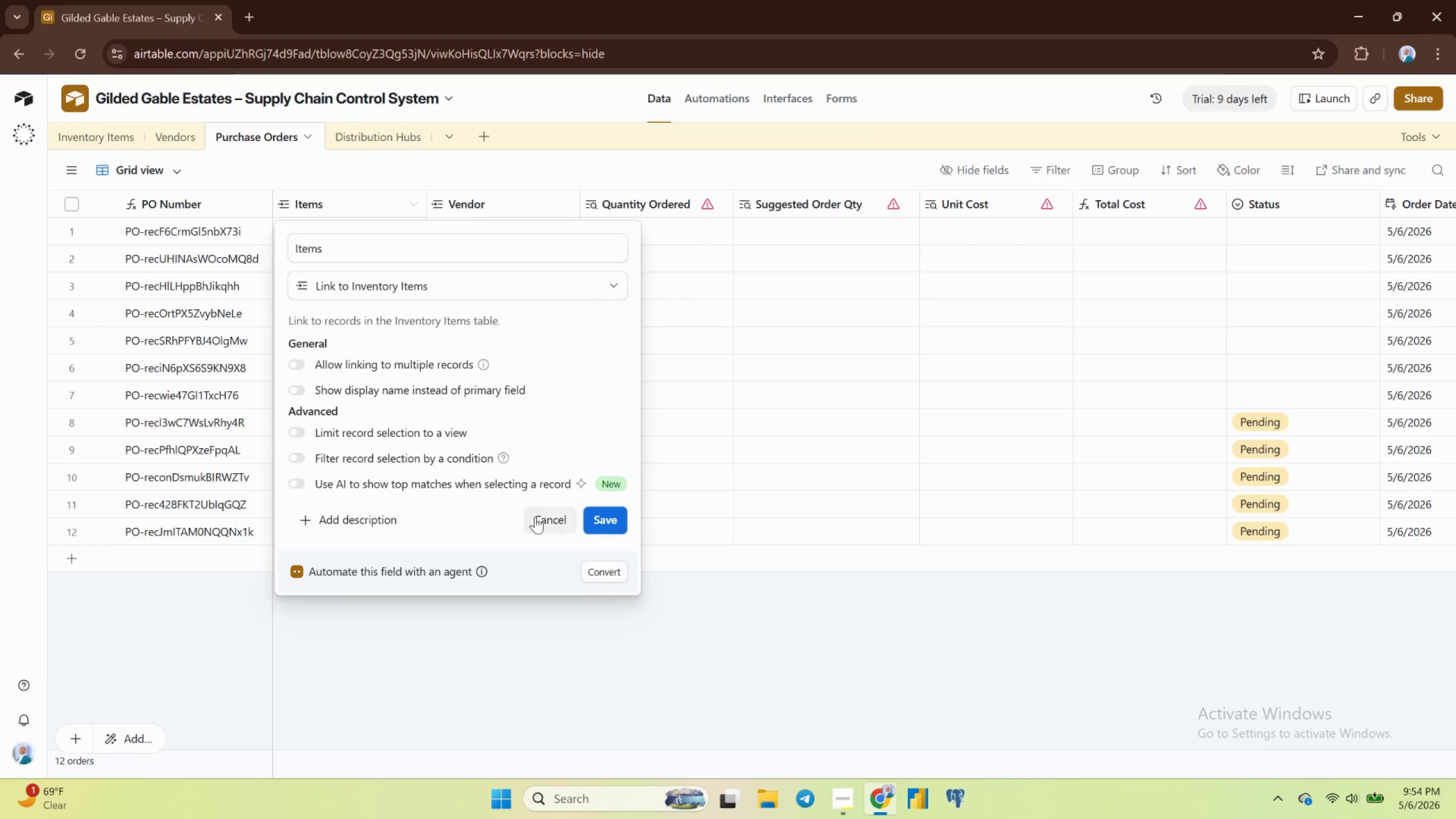 
left_click([601, 522])
 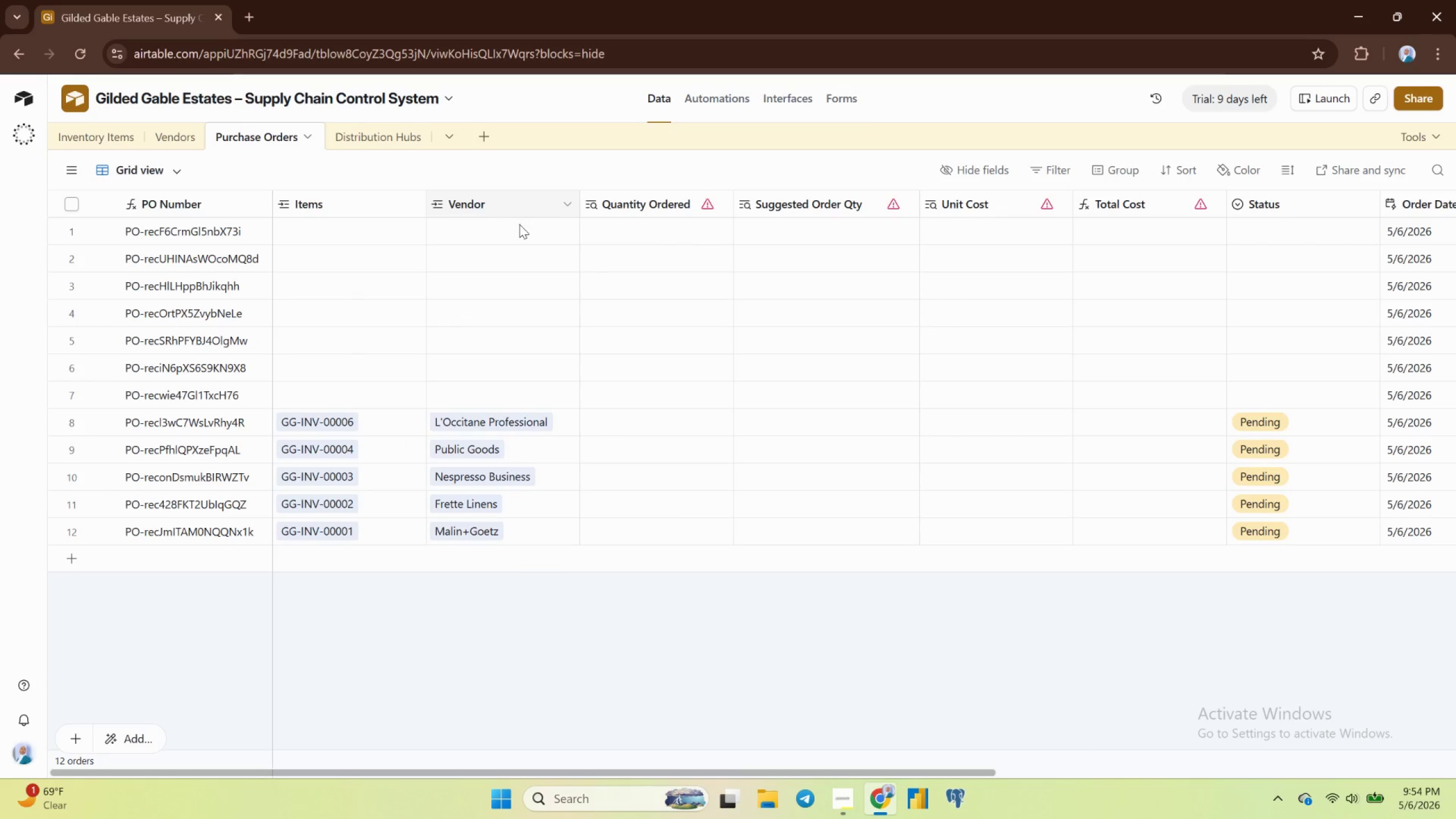 
left_click([644, 209])
 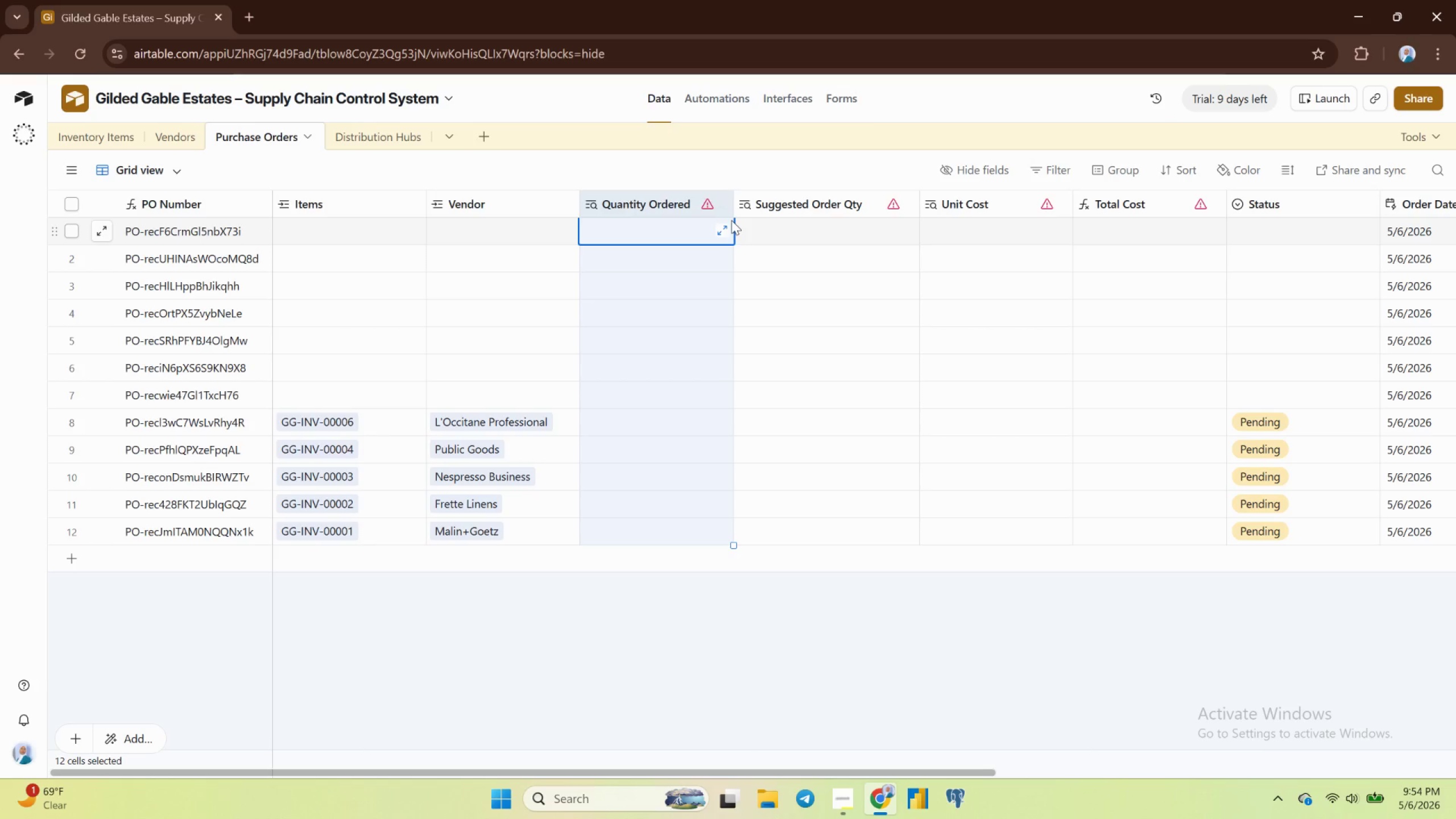 
left_click([723, 209])
 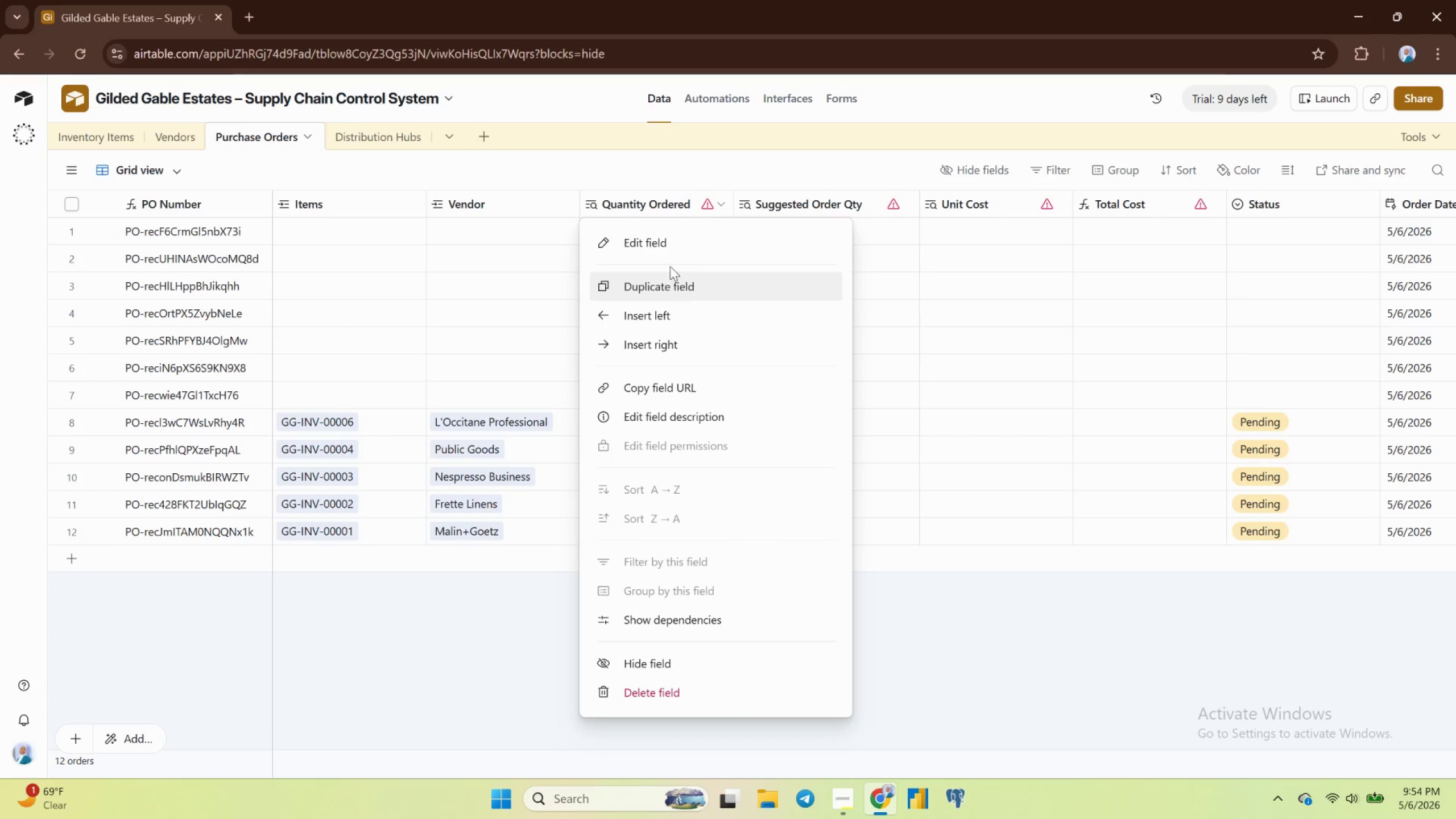 
left_click([677, 245])
 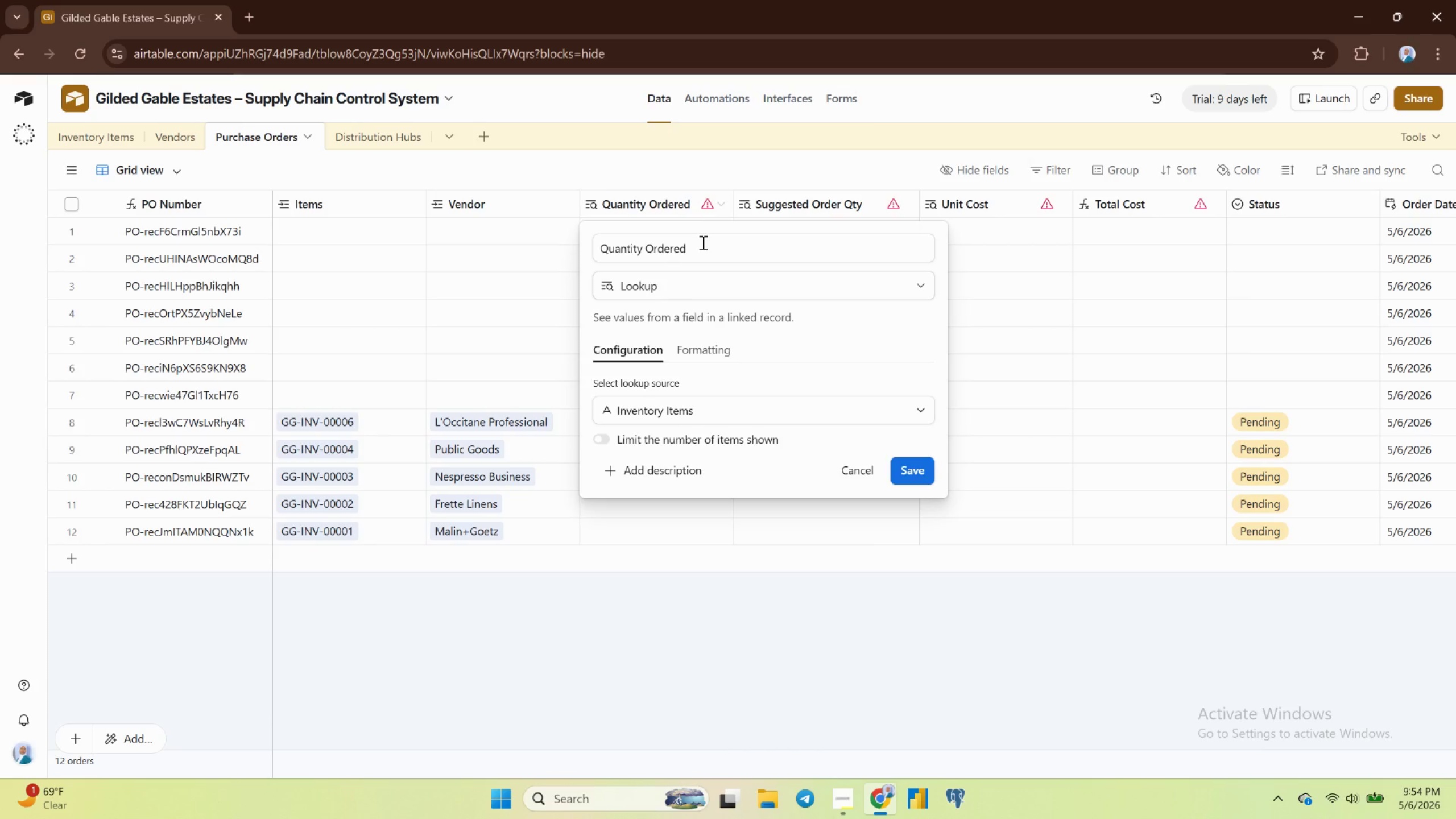 
wait(5.84)
 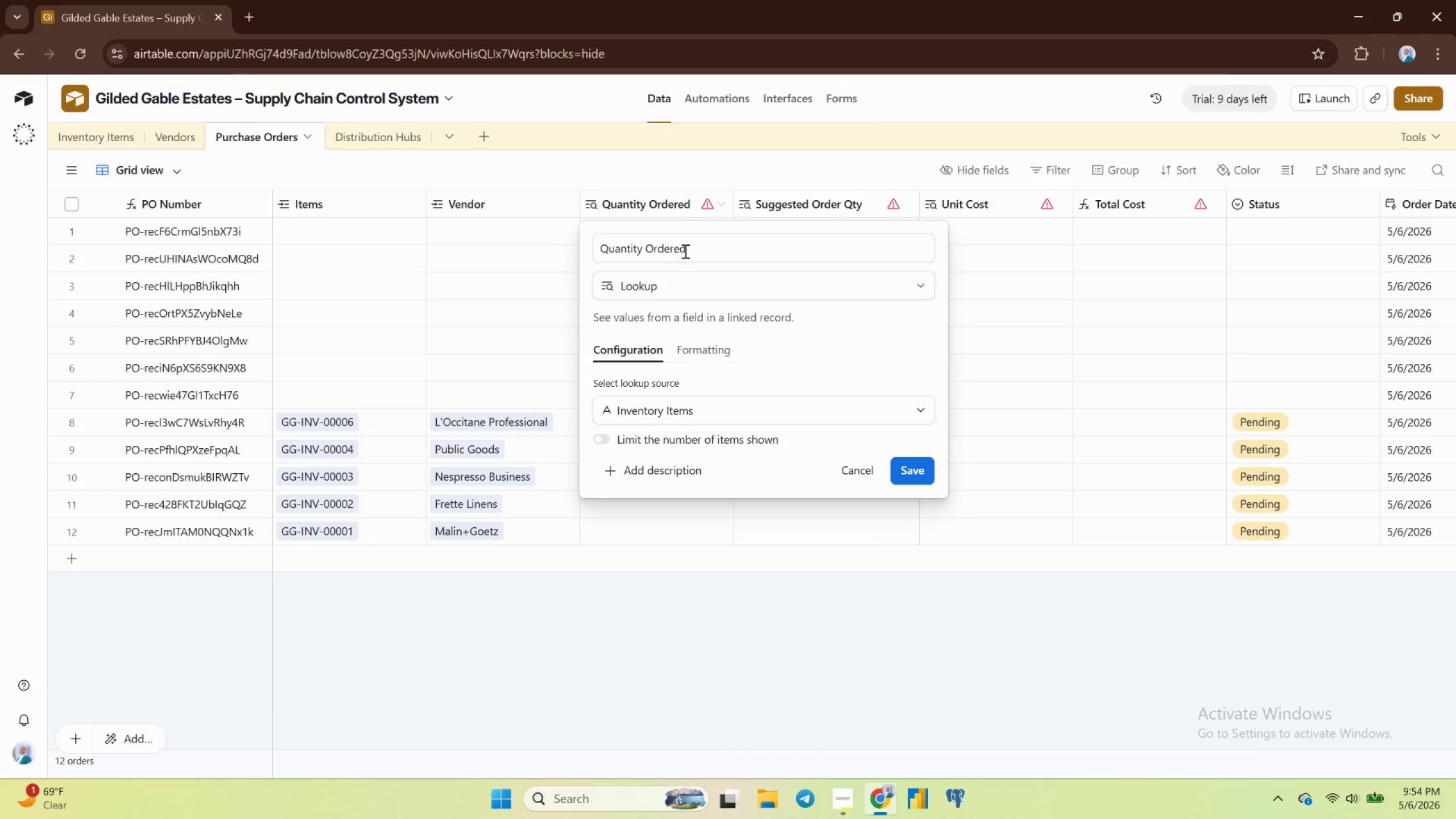 
left_click([728, 290])
 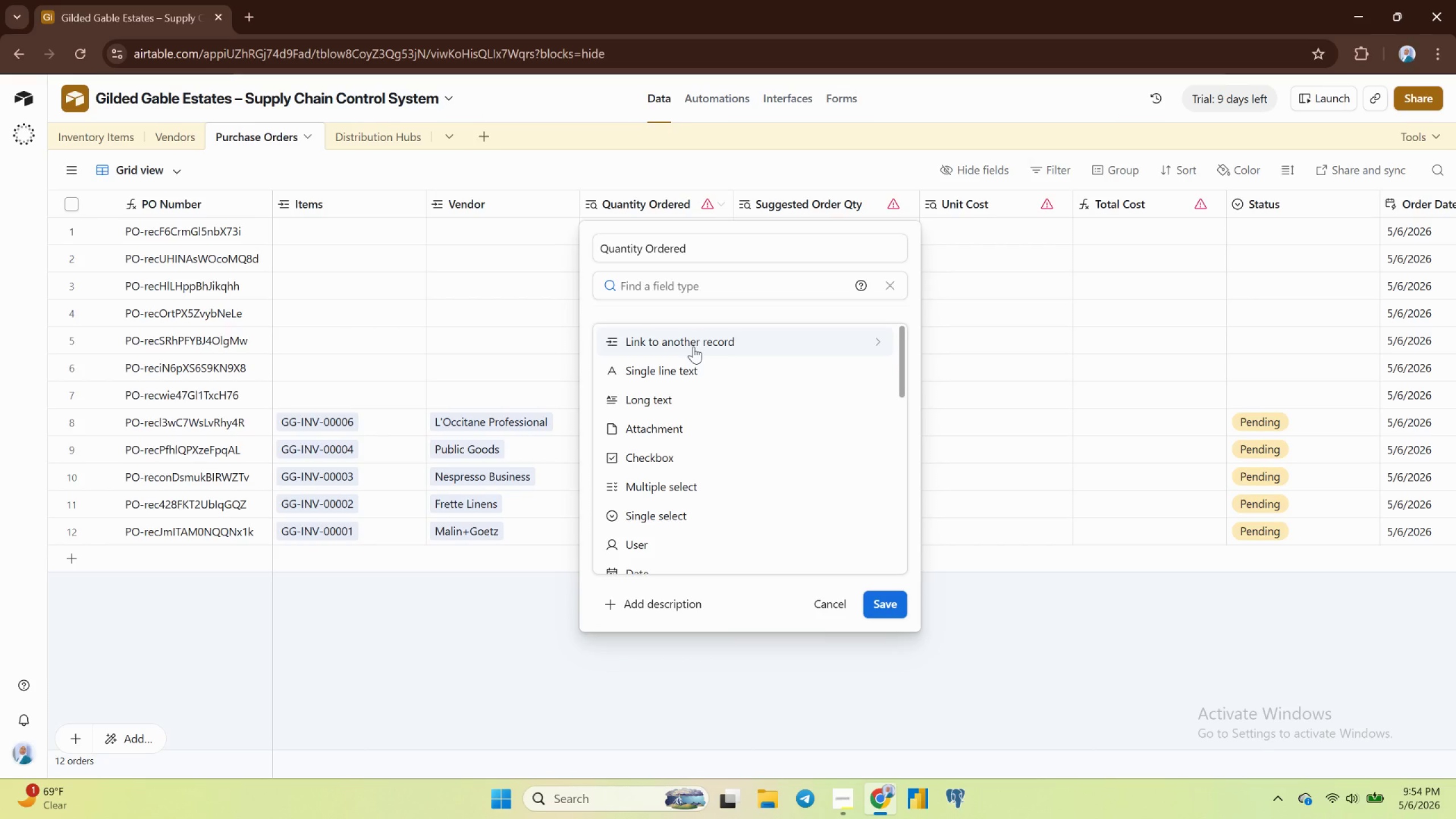 
left_click([692, 341])
 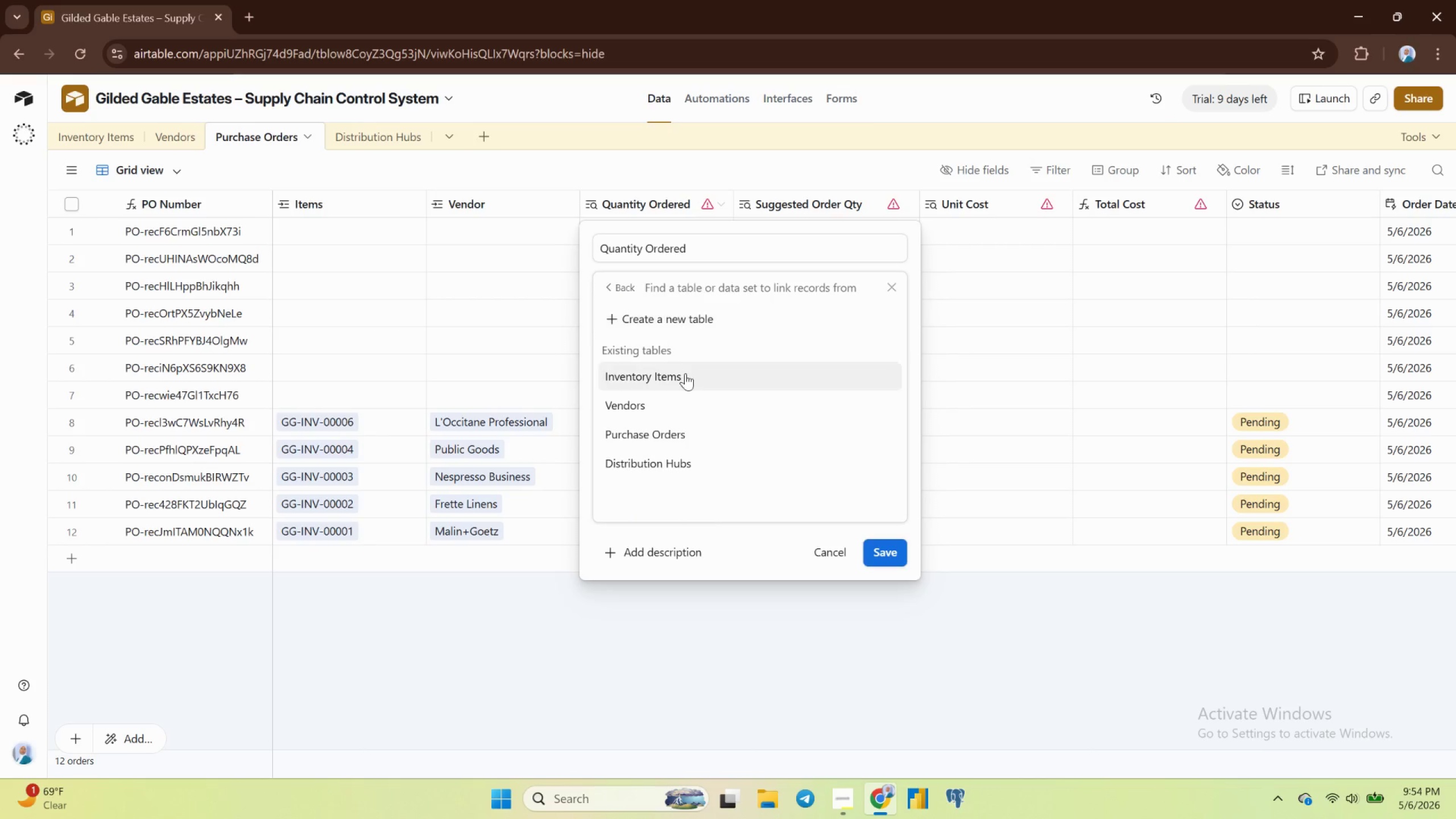 
left_click([685, 373])
 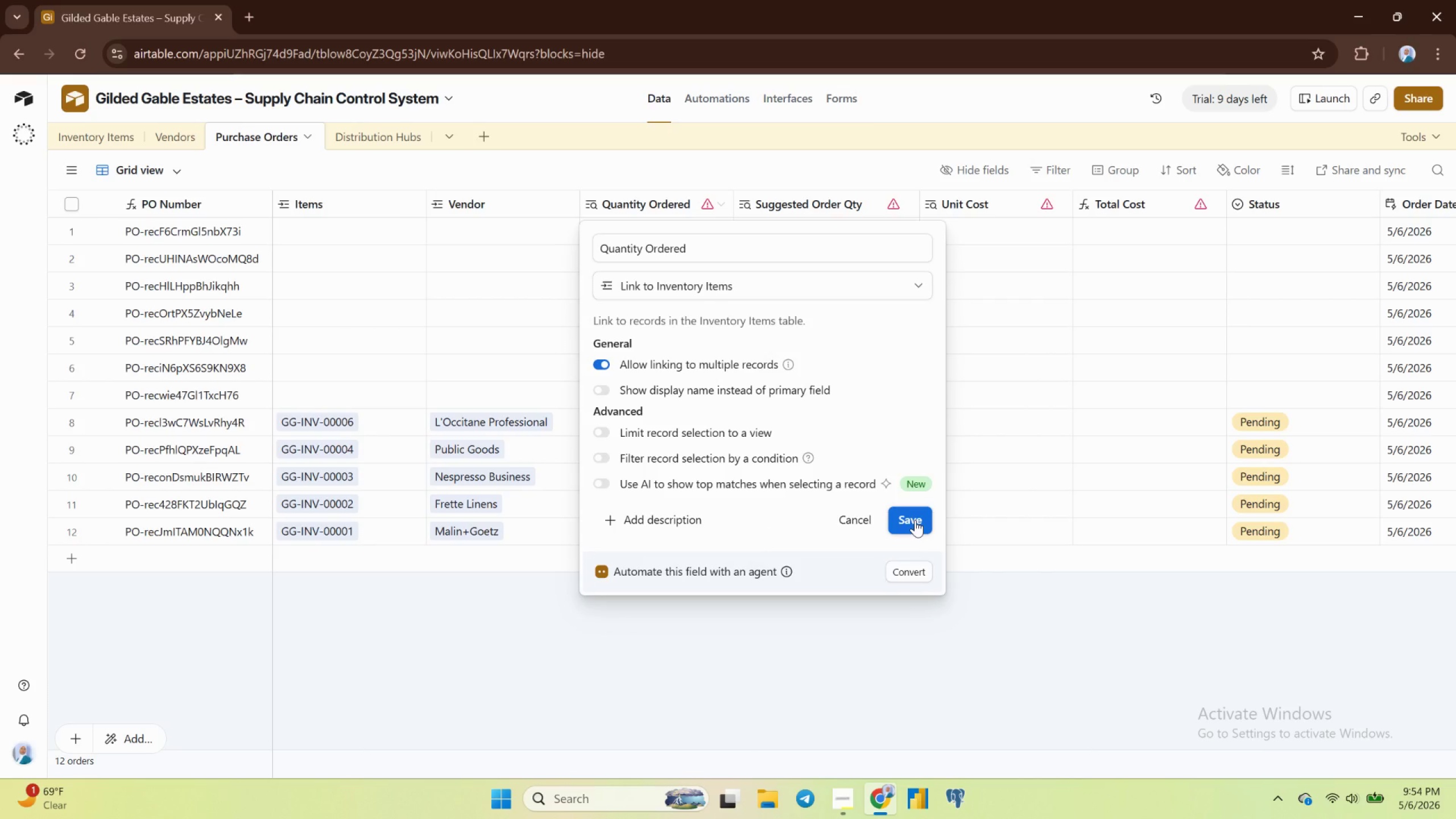 
left_click([915, 519])
 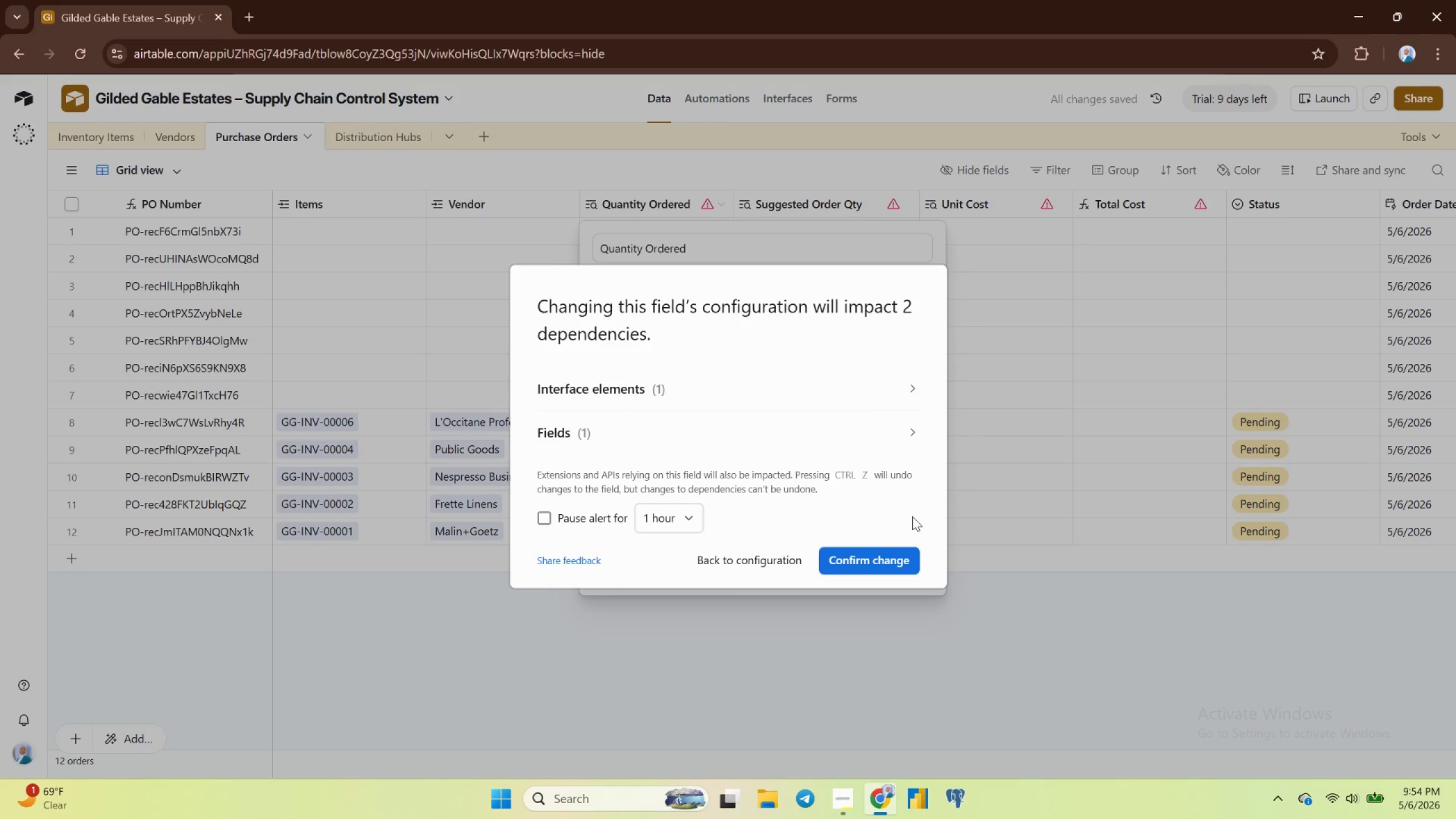 
left_click([869, 562])
 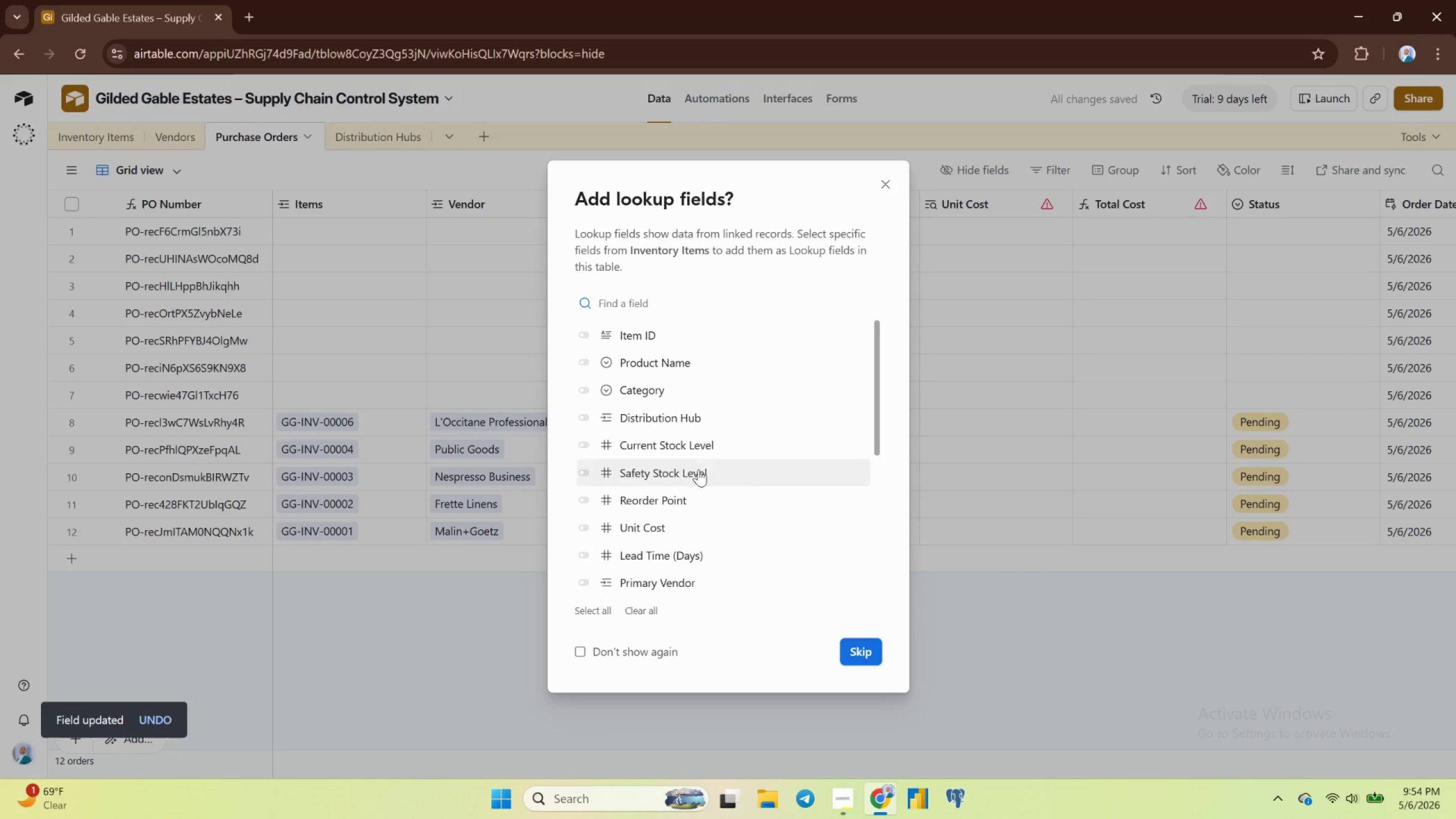 
left_click([870, 650])
 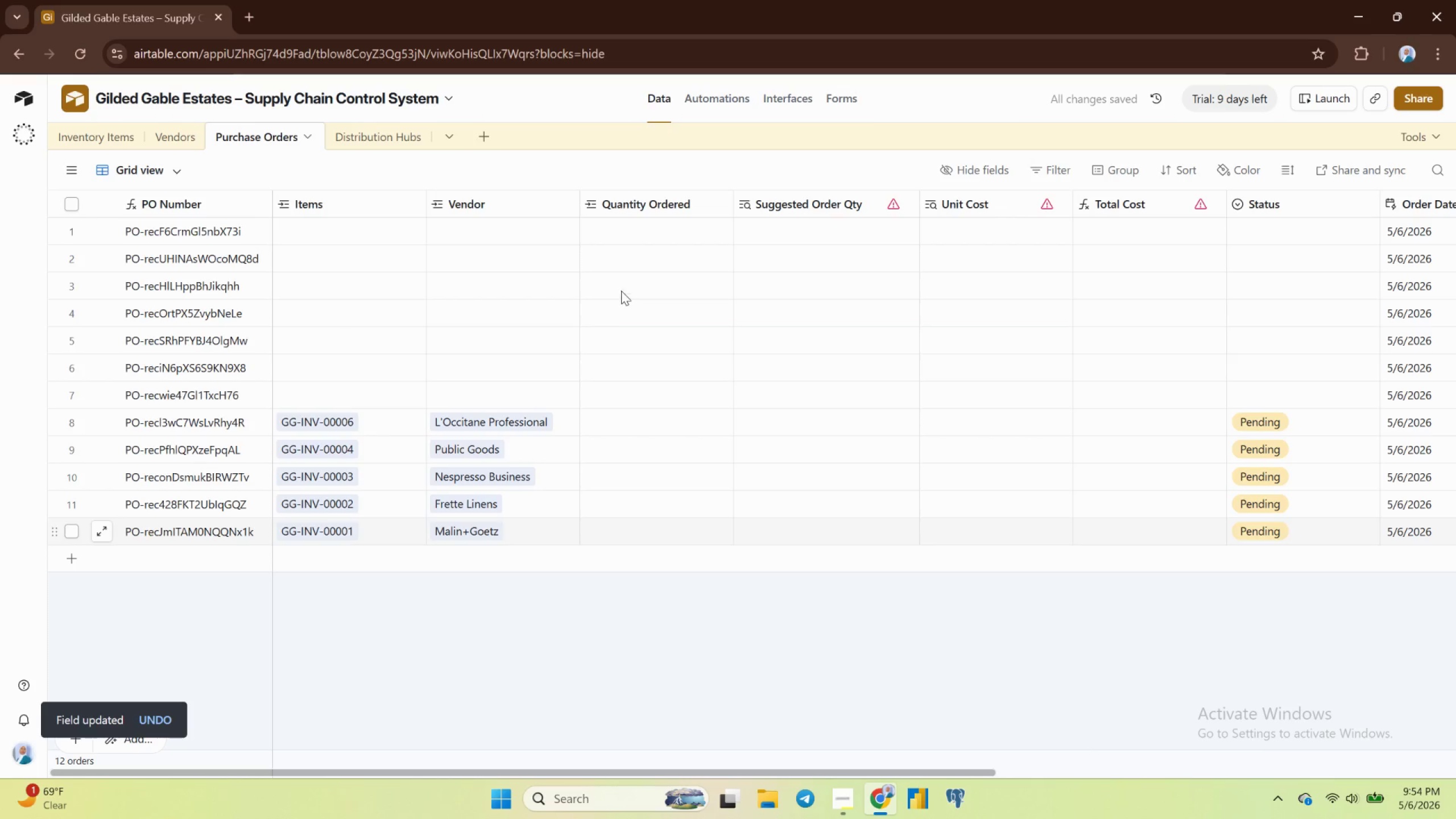 
left_click([627, 244])
 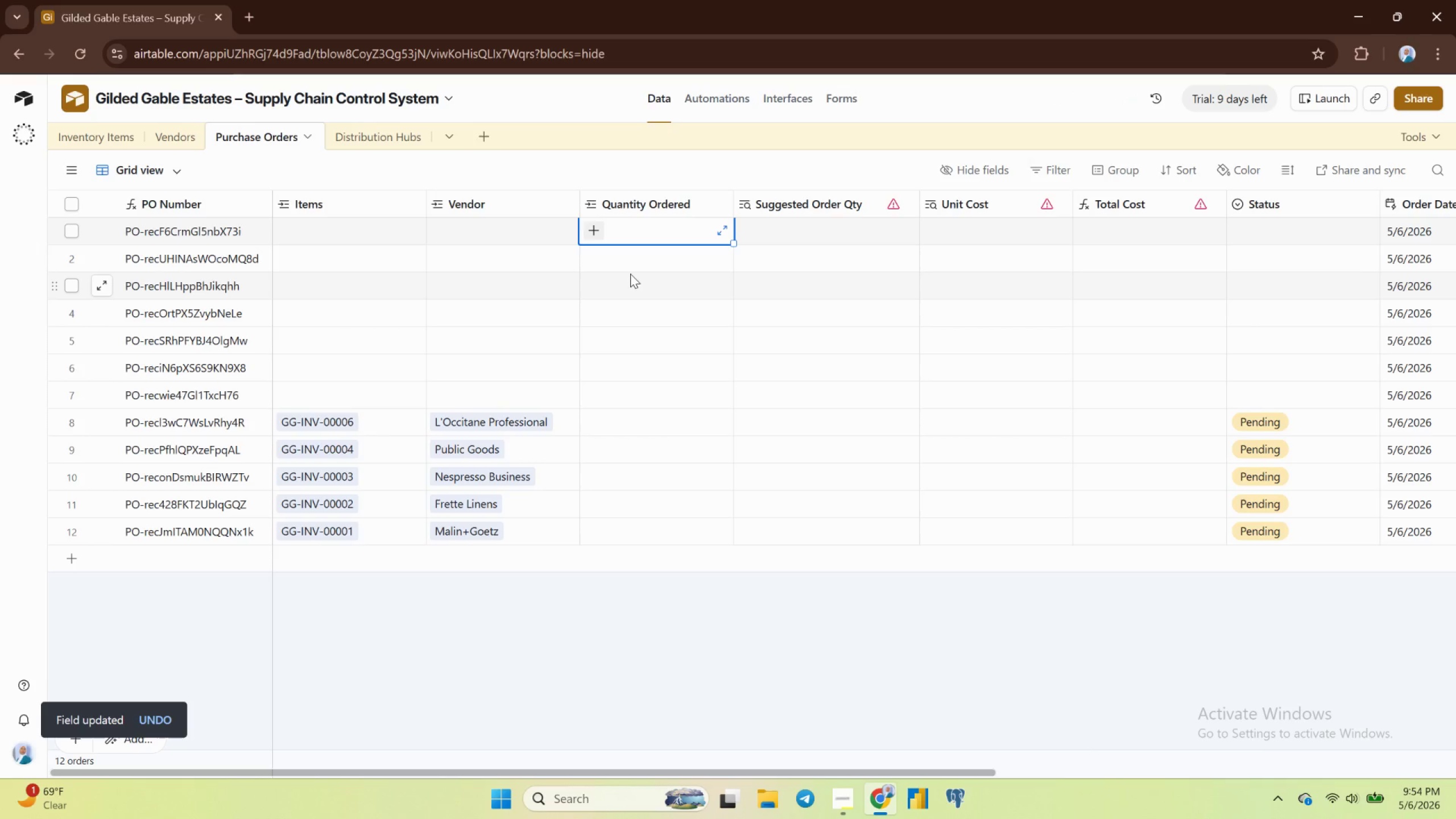 
left_click([630, 274])
 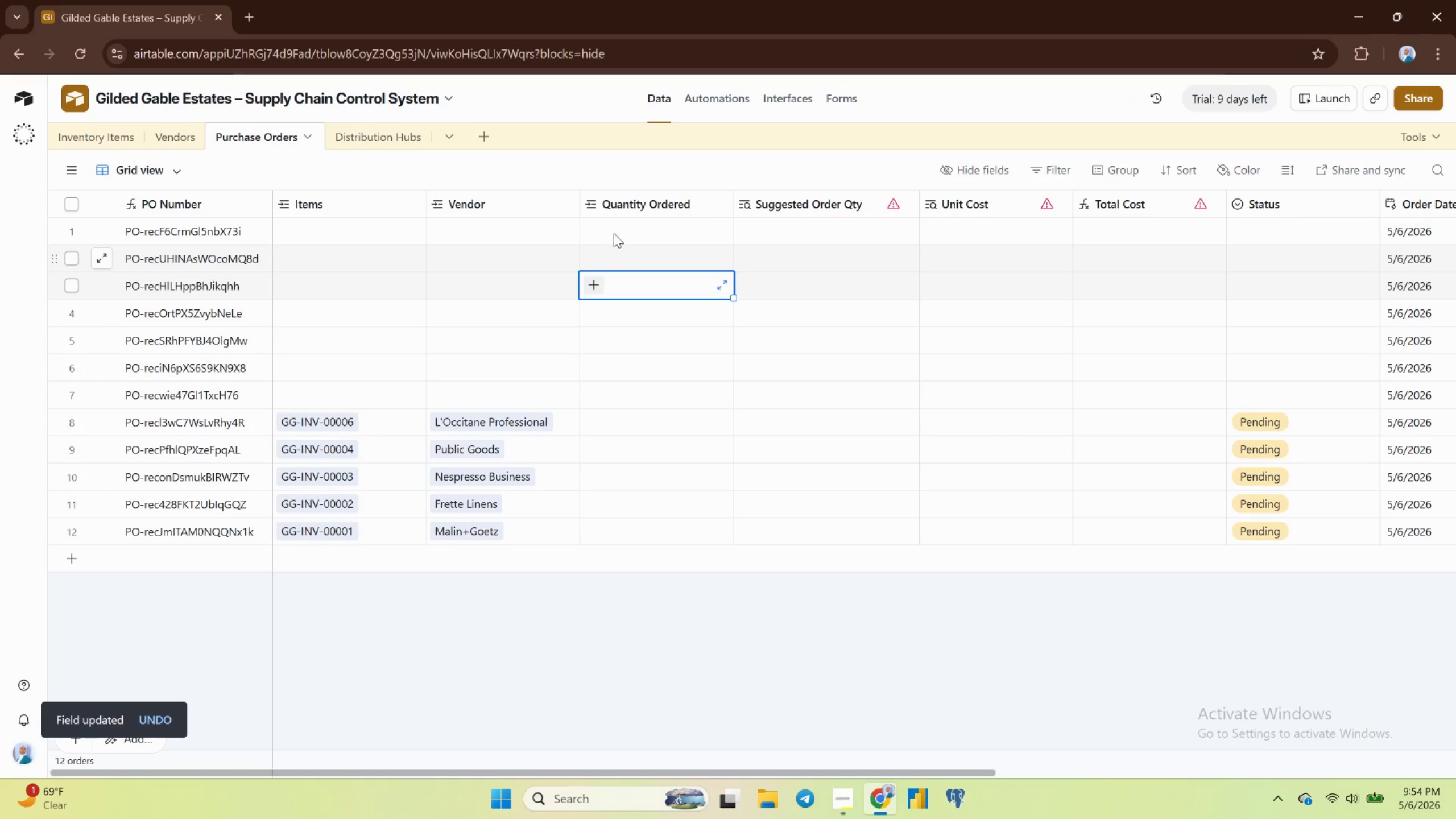 
left_click([615, 231])
 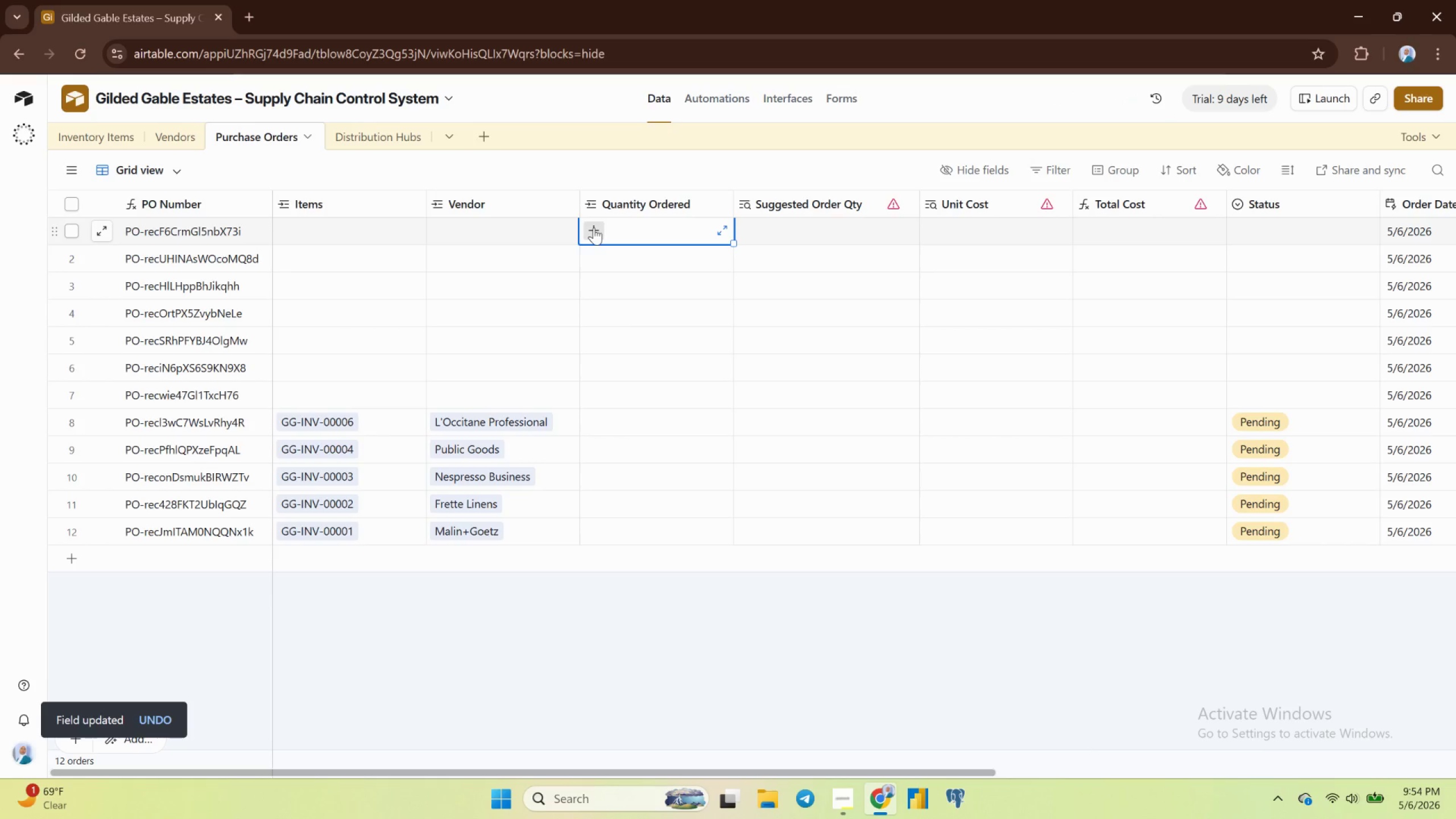 
left_click([594, 228])
 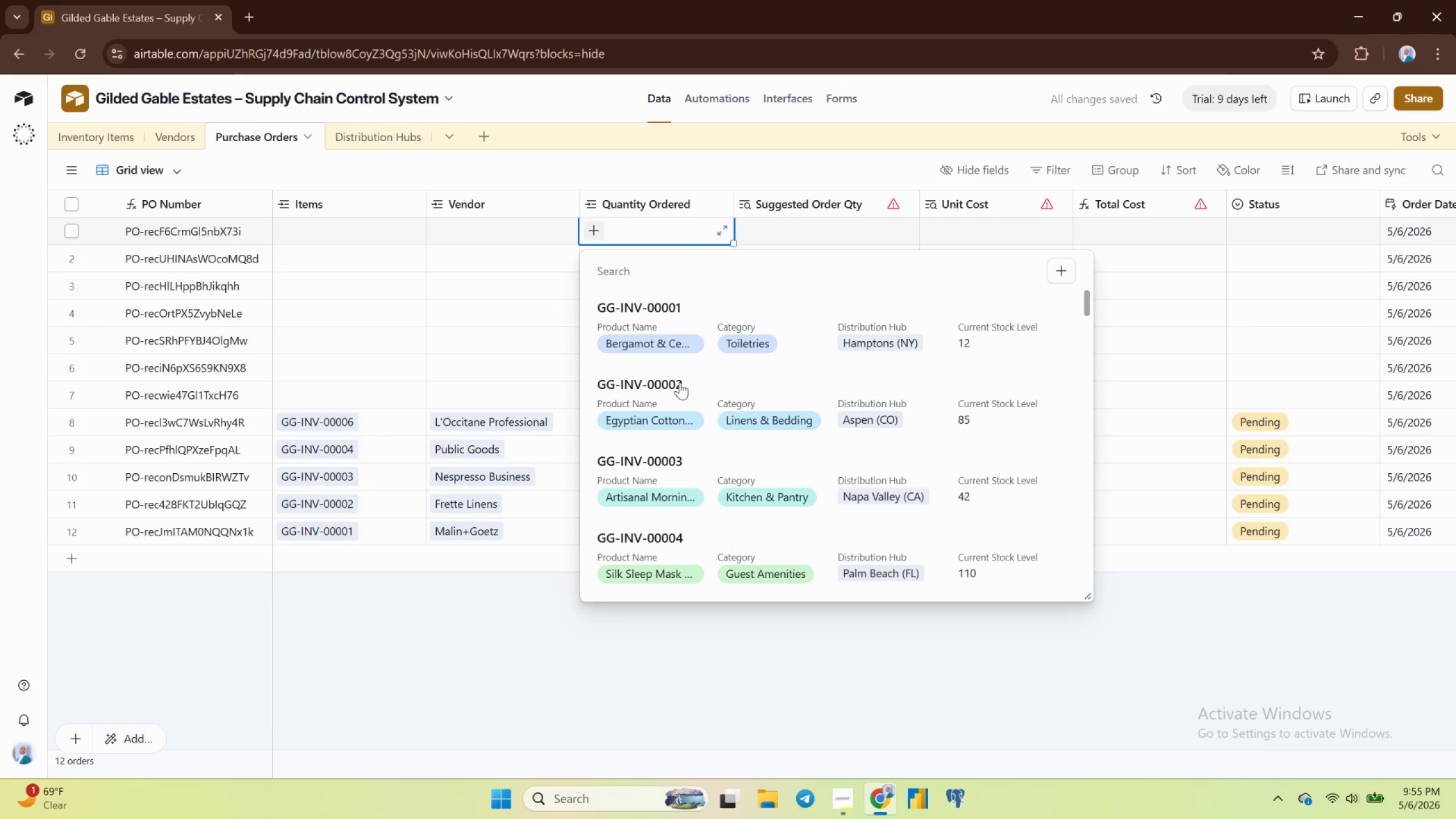 
wait(8.99)
 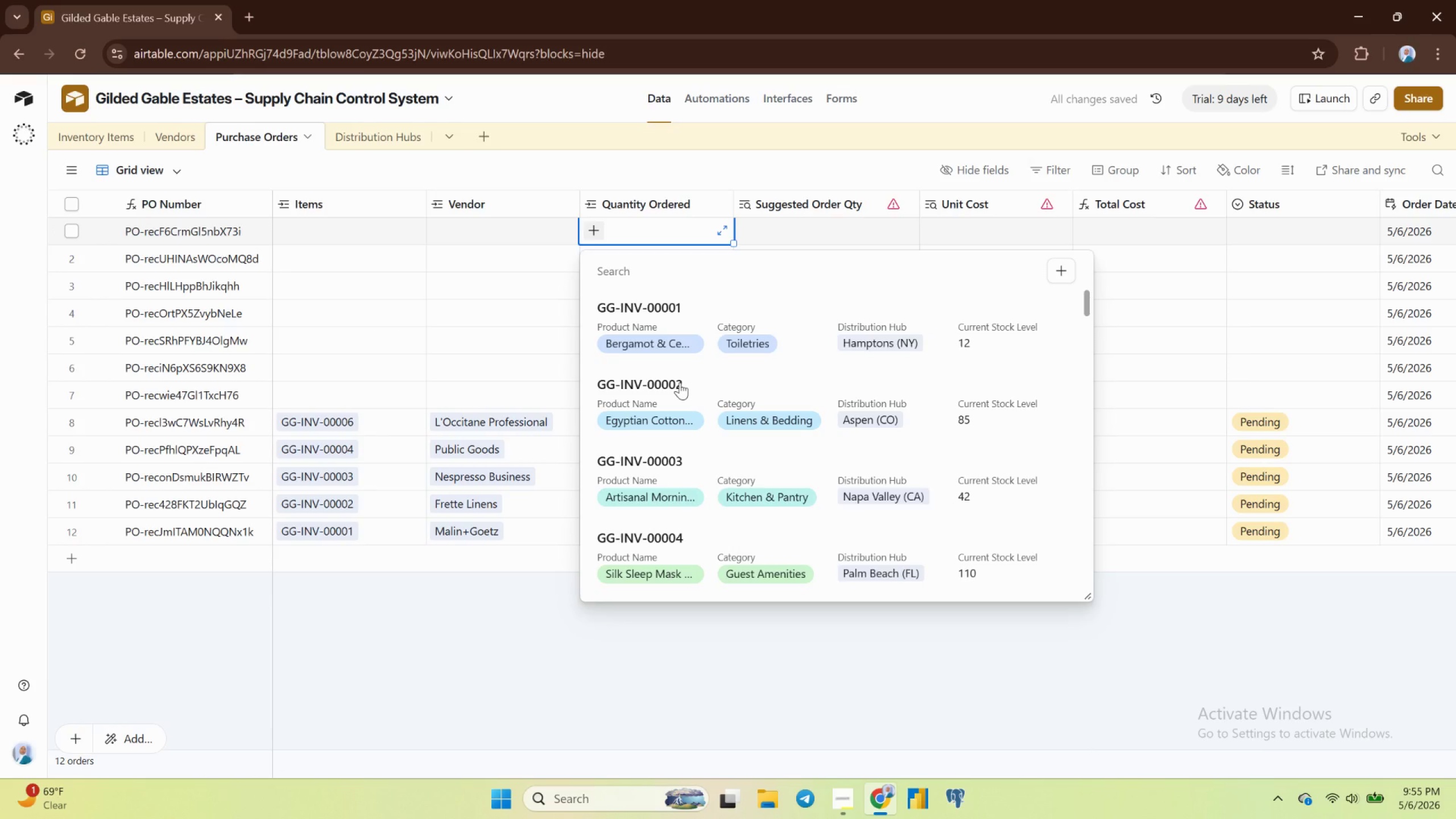 
left_click([621, 418])
 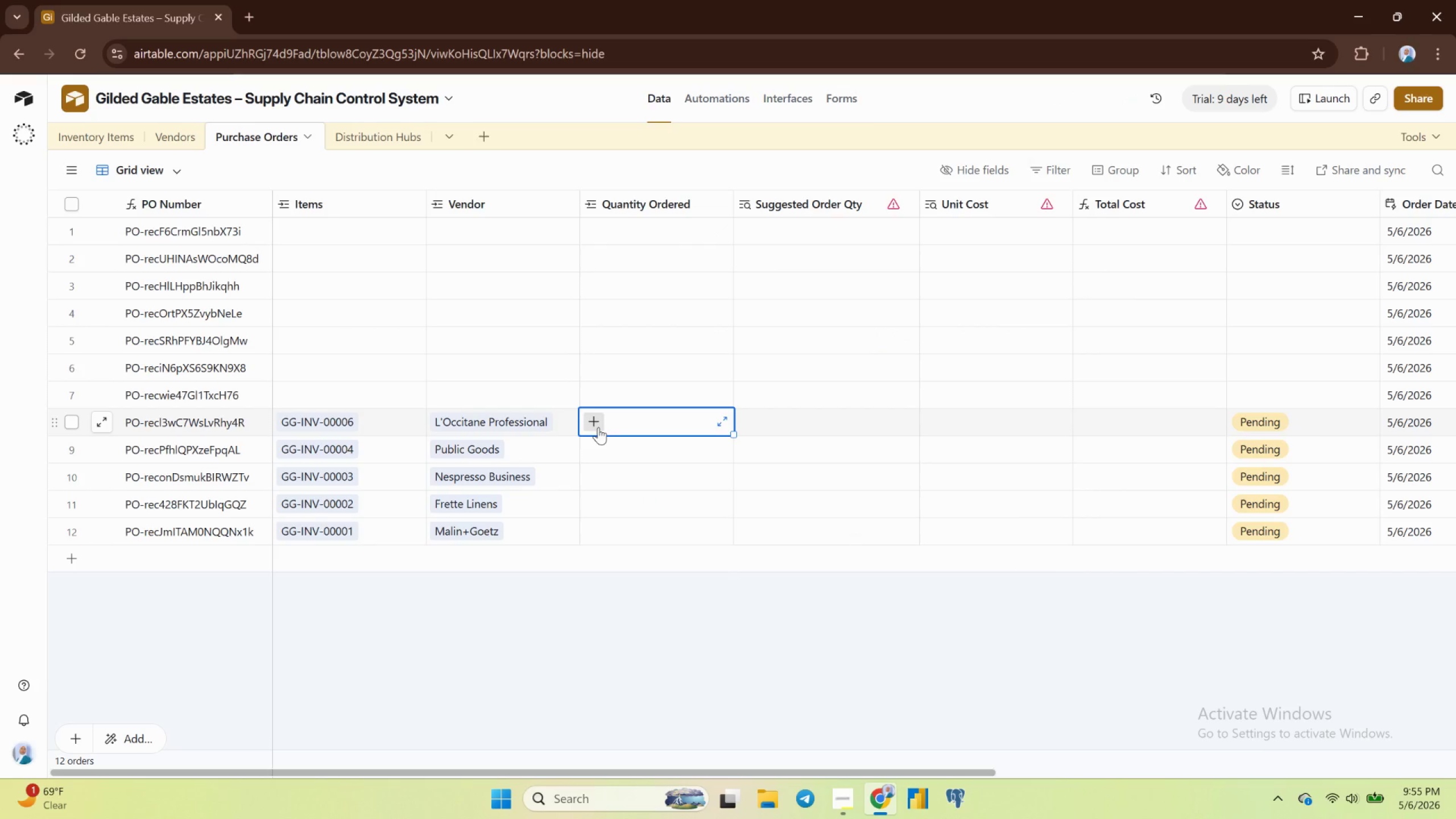 
left_click([598, 427])
 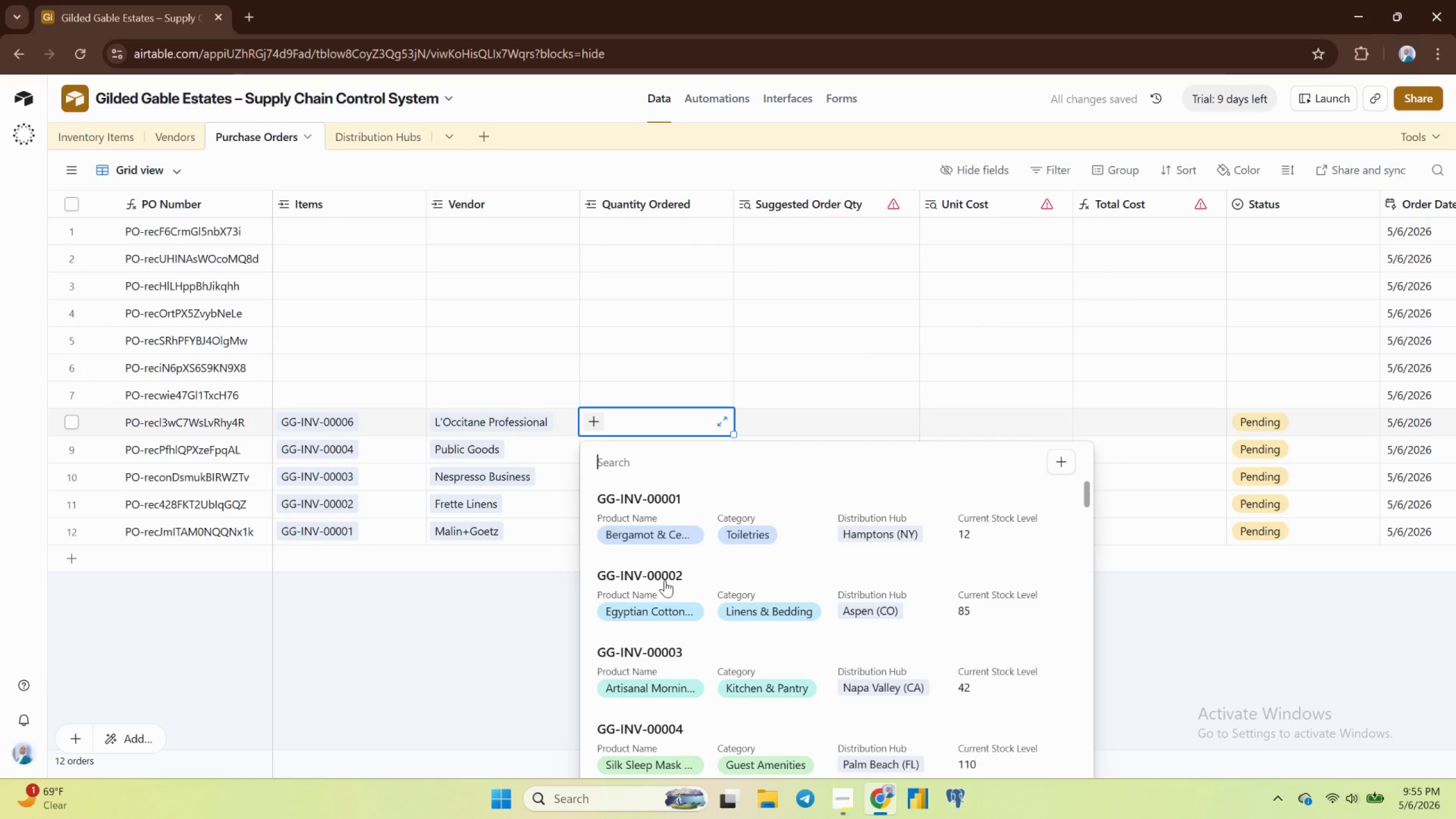 
scroll: coordinate [680, 568], scroll_direction: down, amount: 3.0
 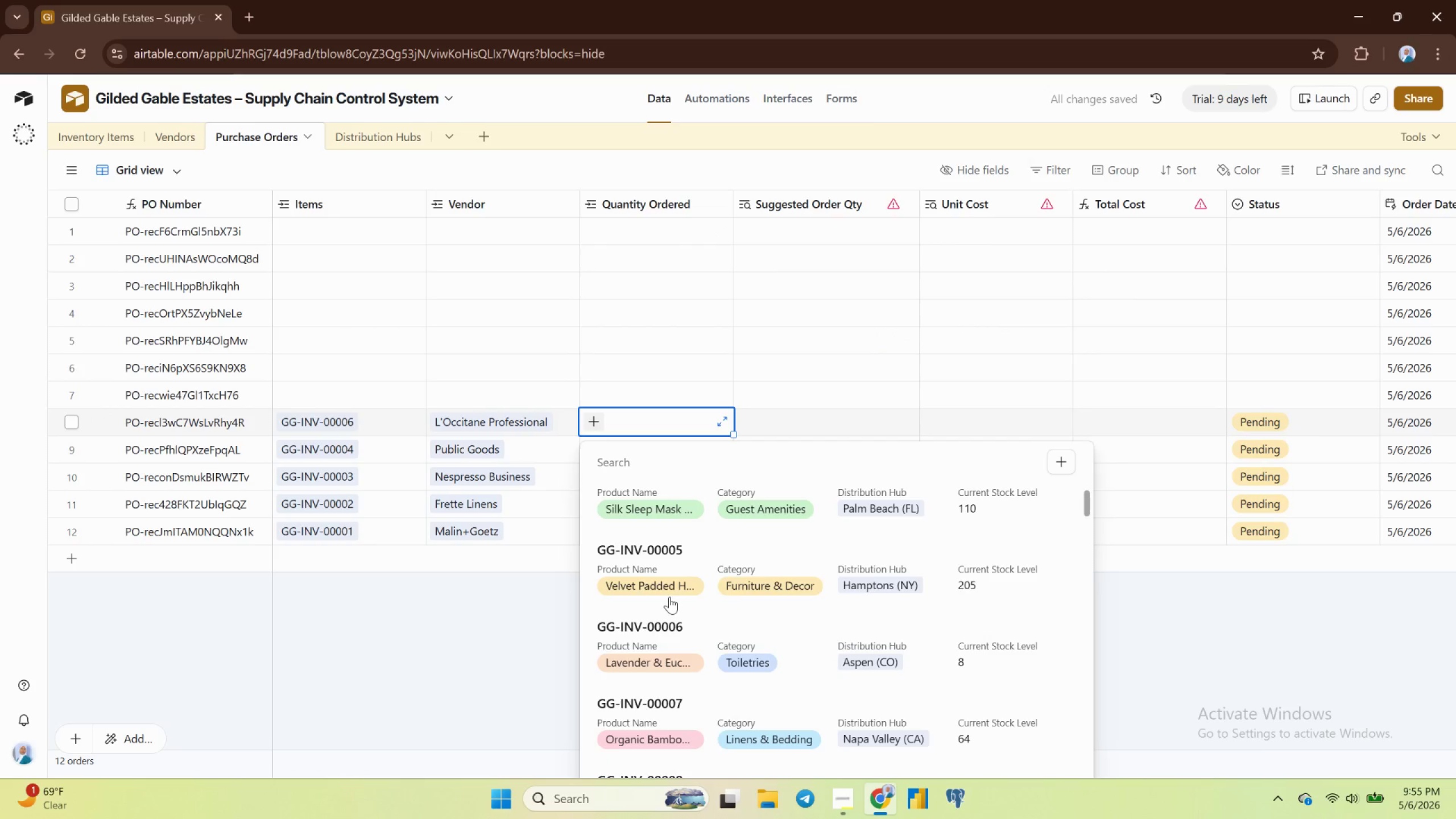 
left_click([662, 623])
 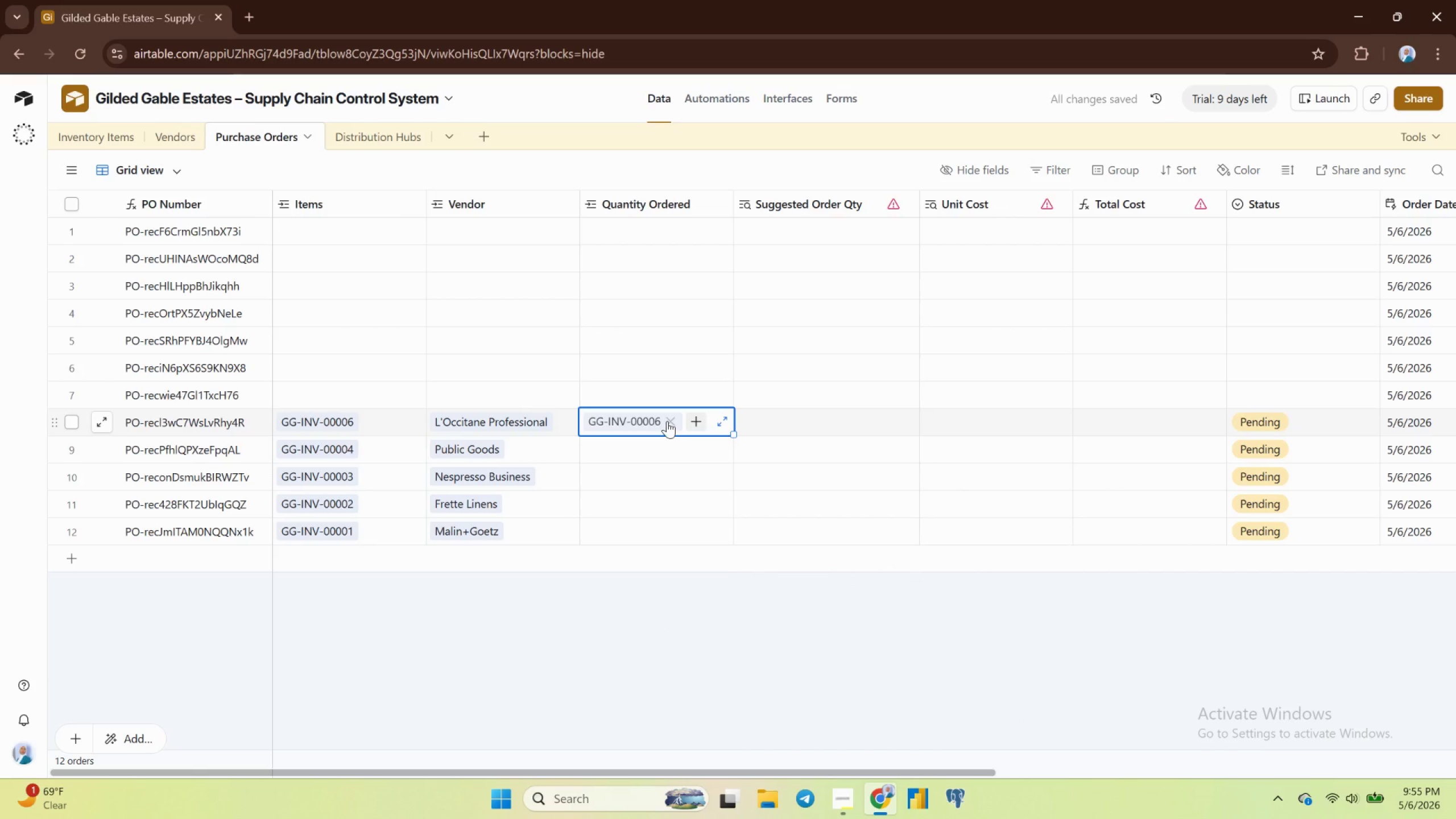 
left_click([674, 422])
 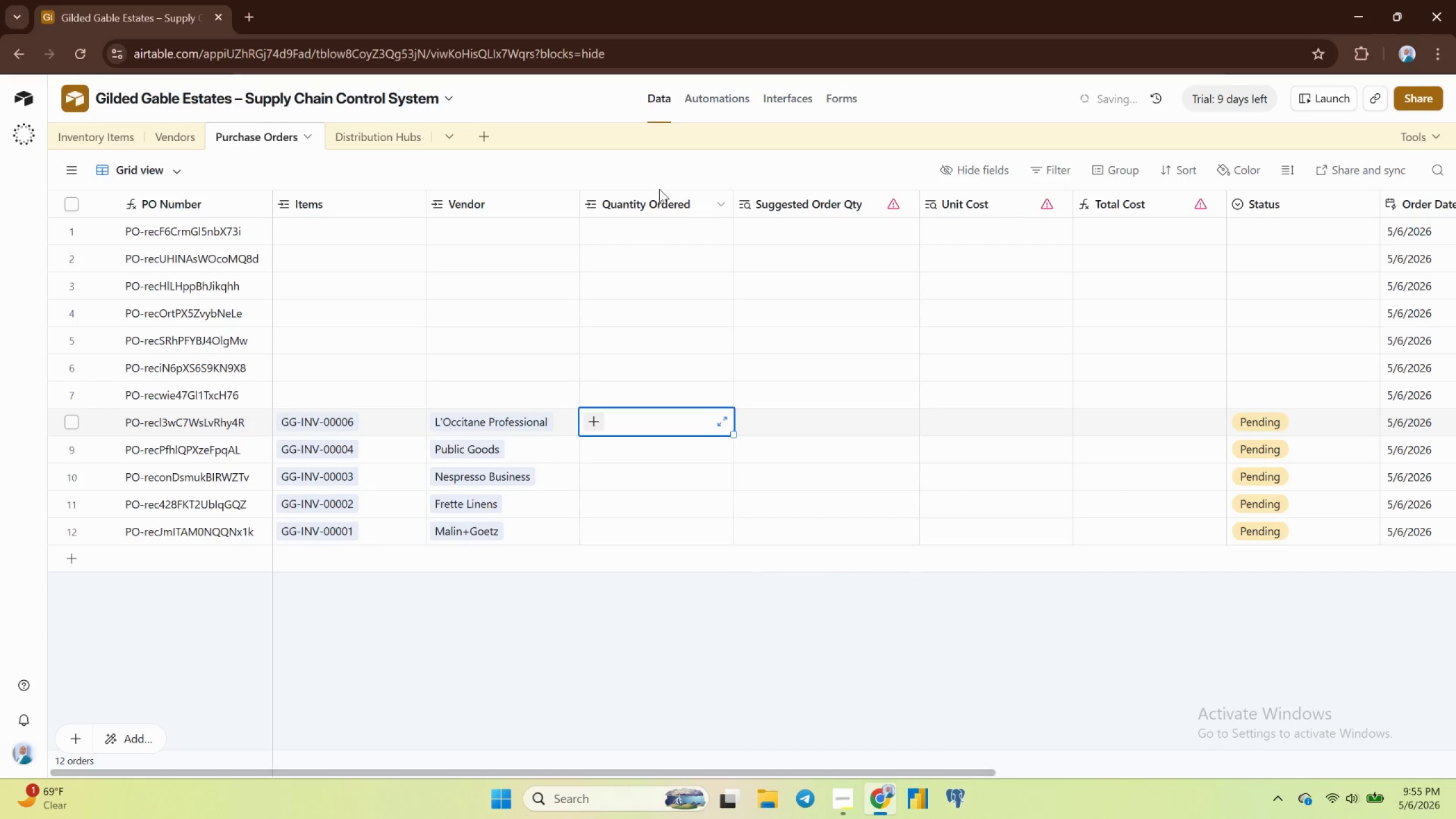 
left_click([661, 208])
 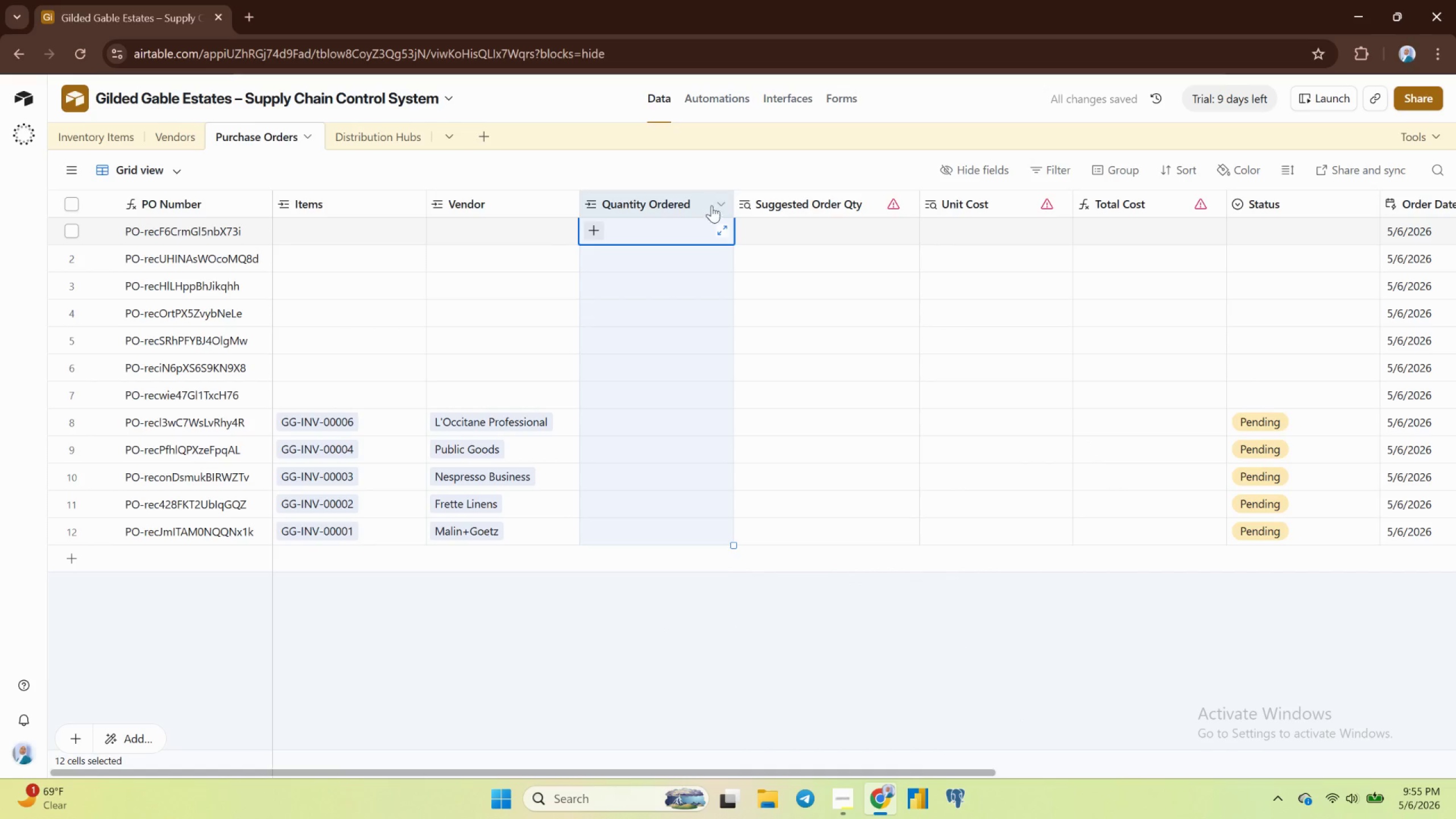 
left_click([722, 197])
 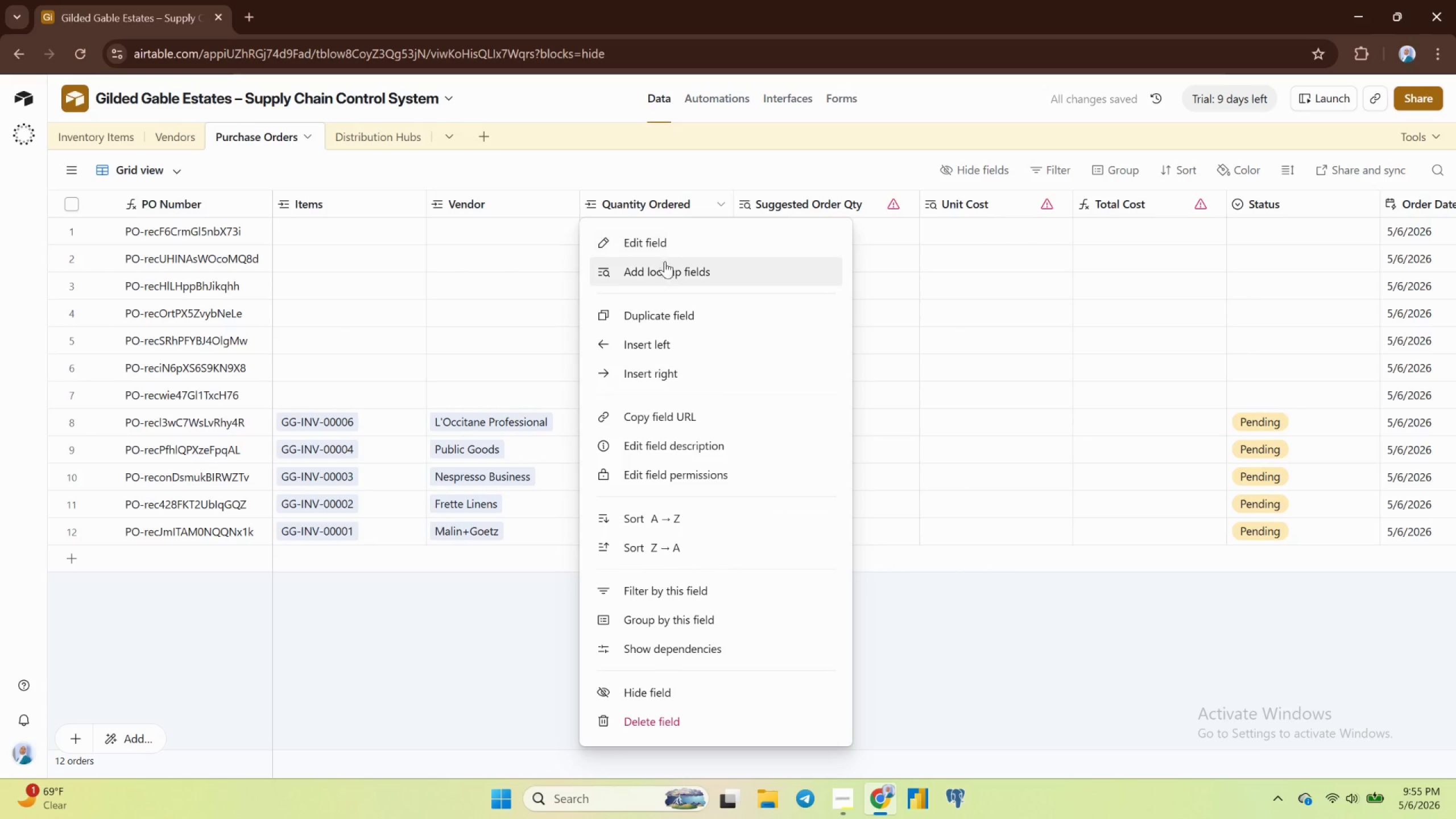 
left_click([665, 268])
 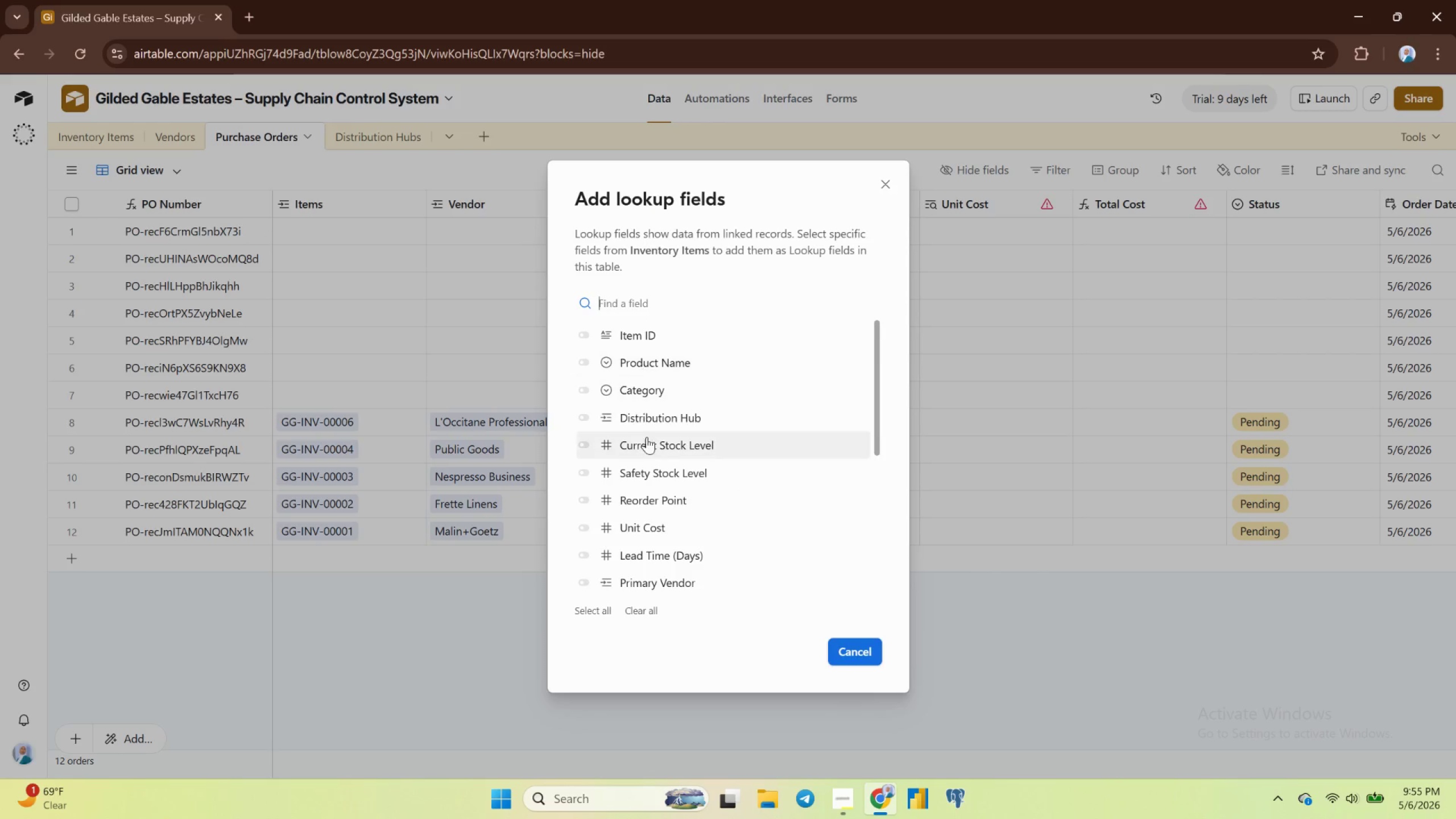 
scroll: coordinate [680, 542], scroll_direction: down, amount: 4.0
 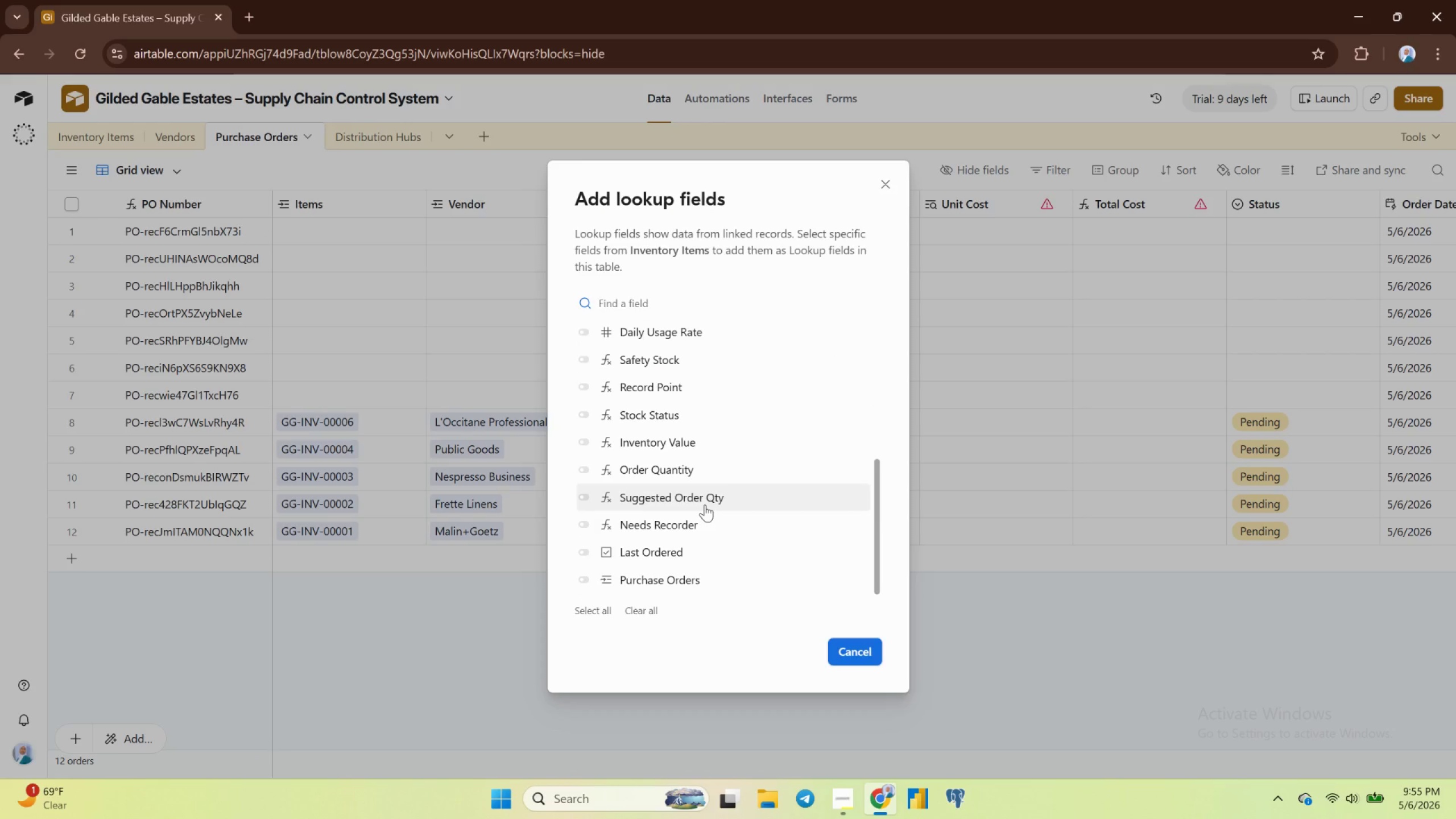 
double_click([681, 466])
 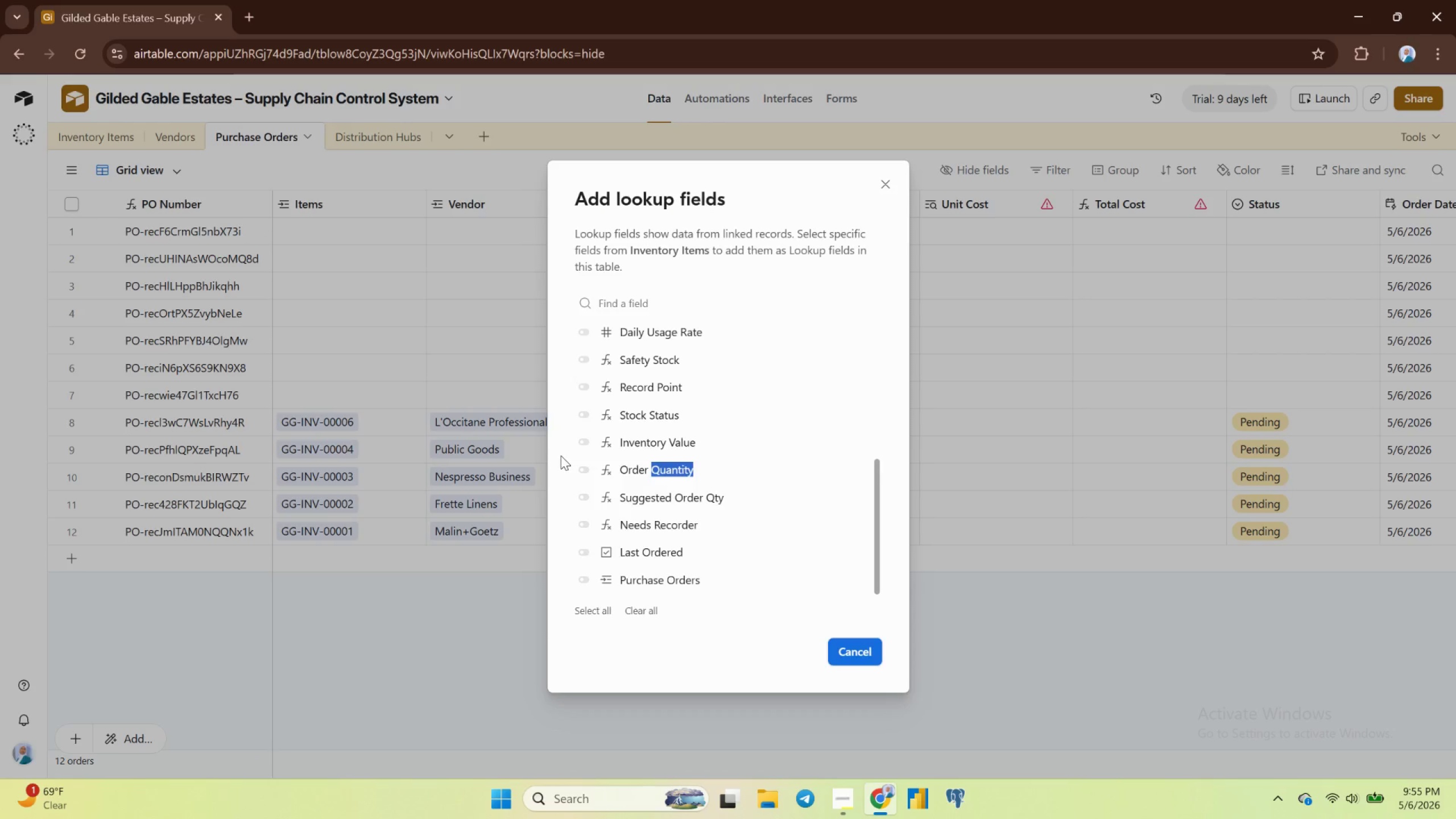 
left_click([584, 471])
 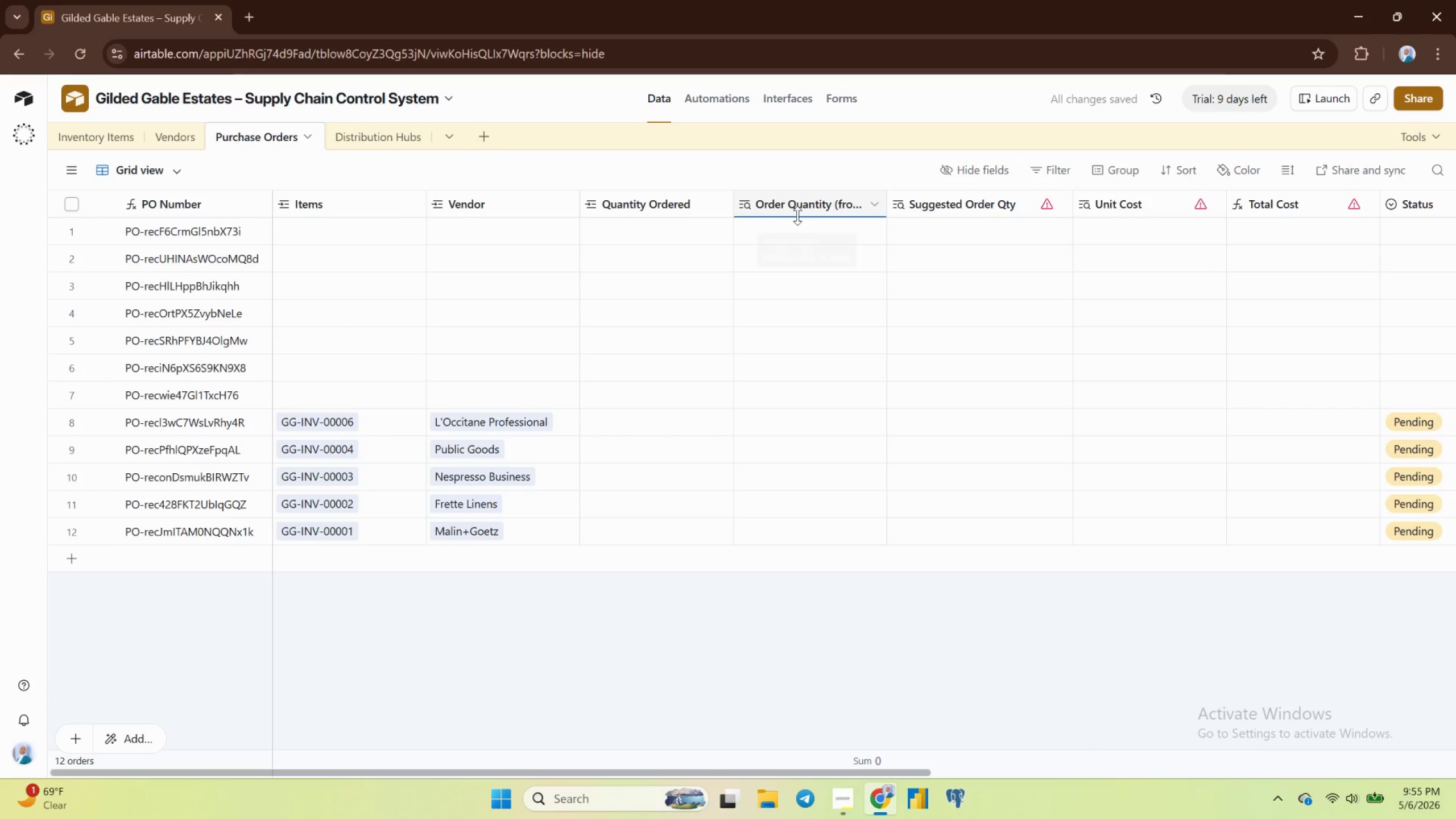 
wait(7.2)
 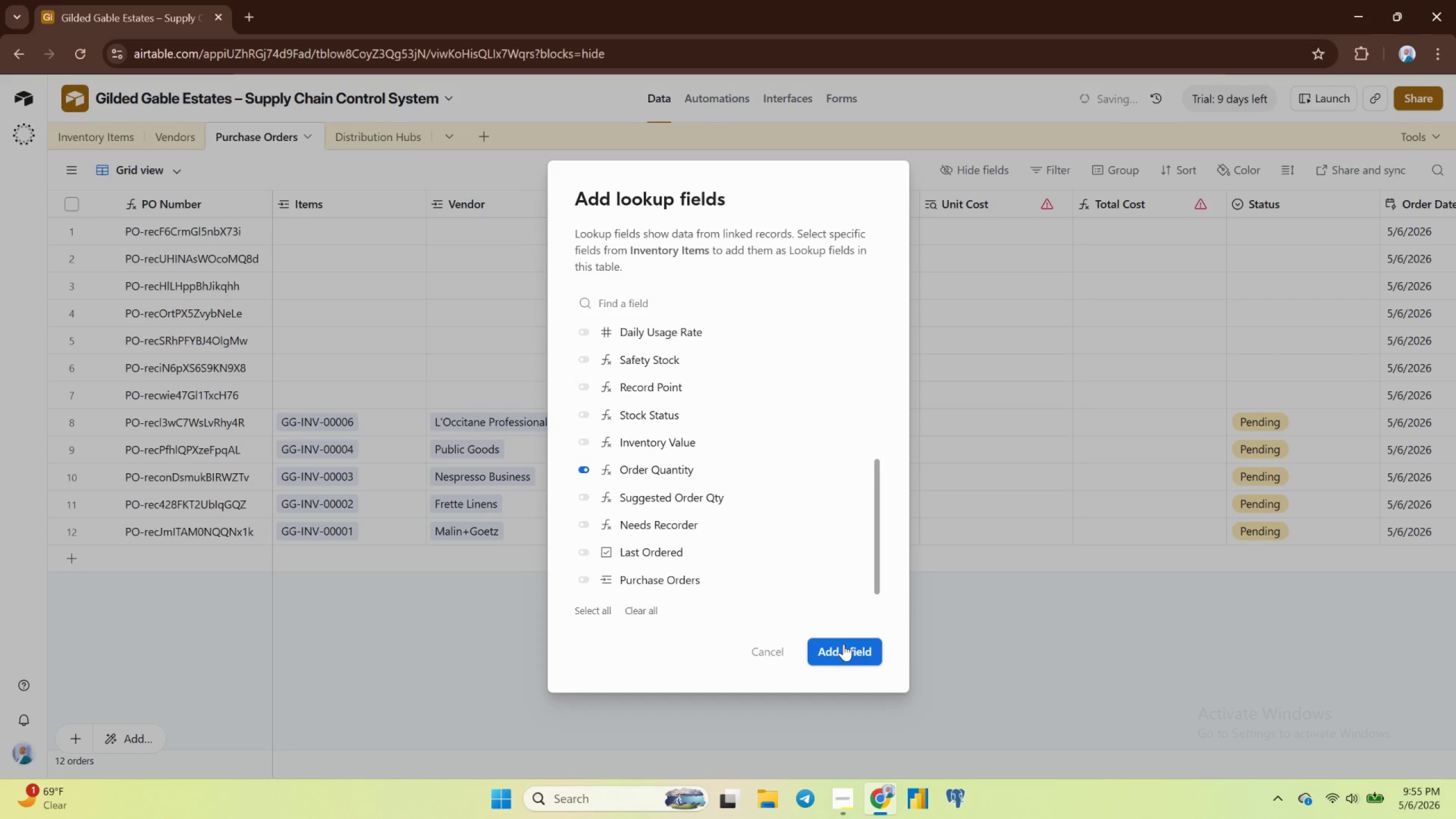 
left_click([650, 208])
 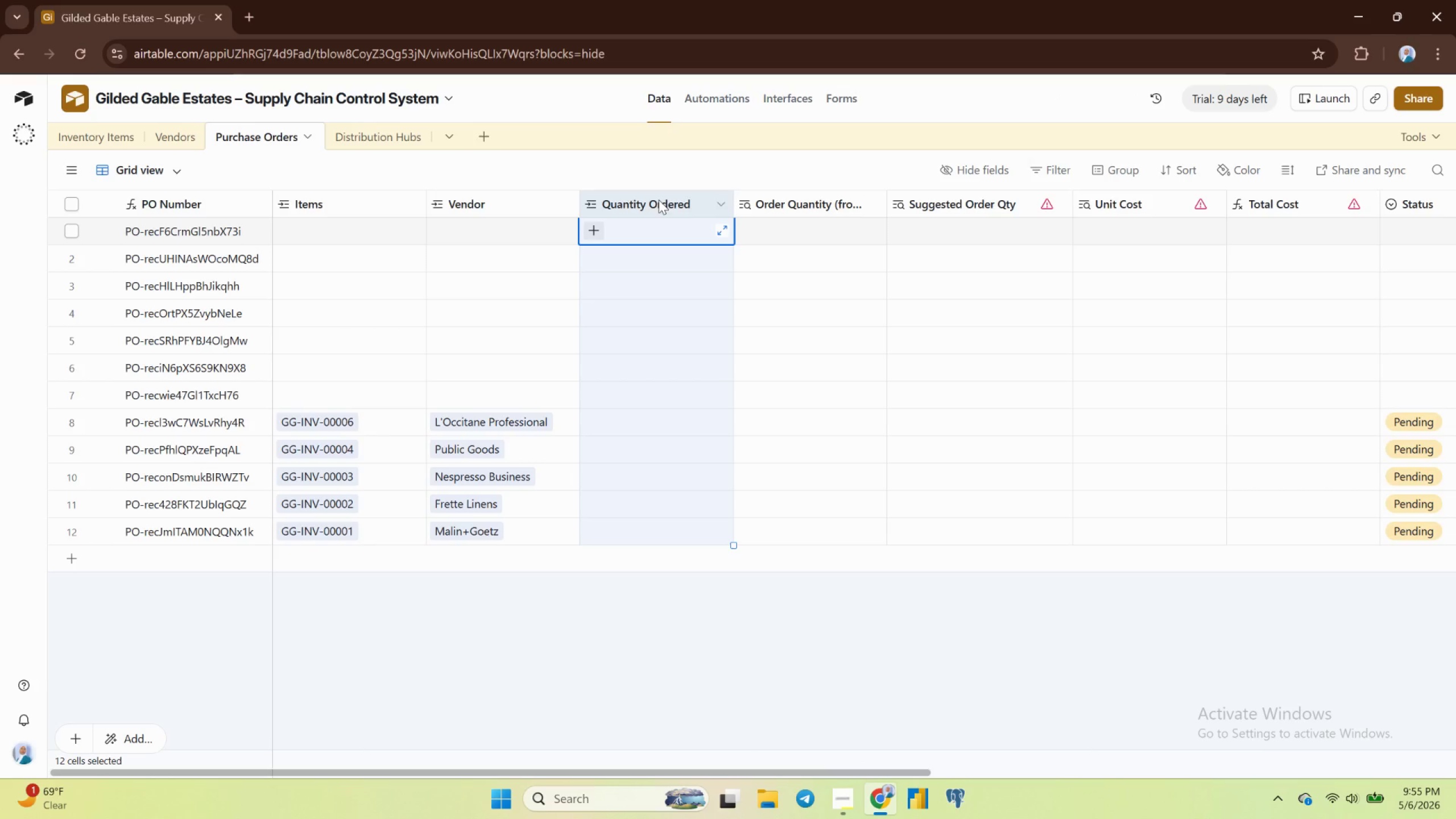 
wait(6.07)
 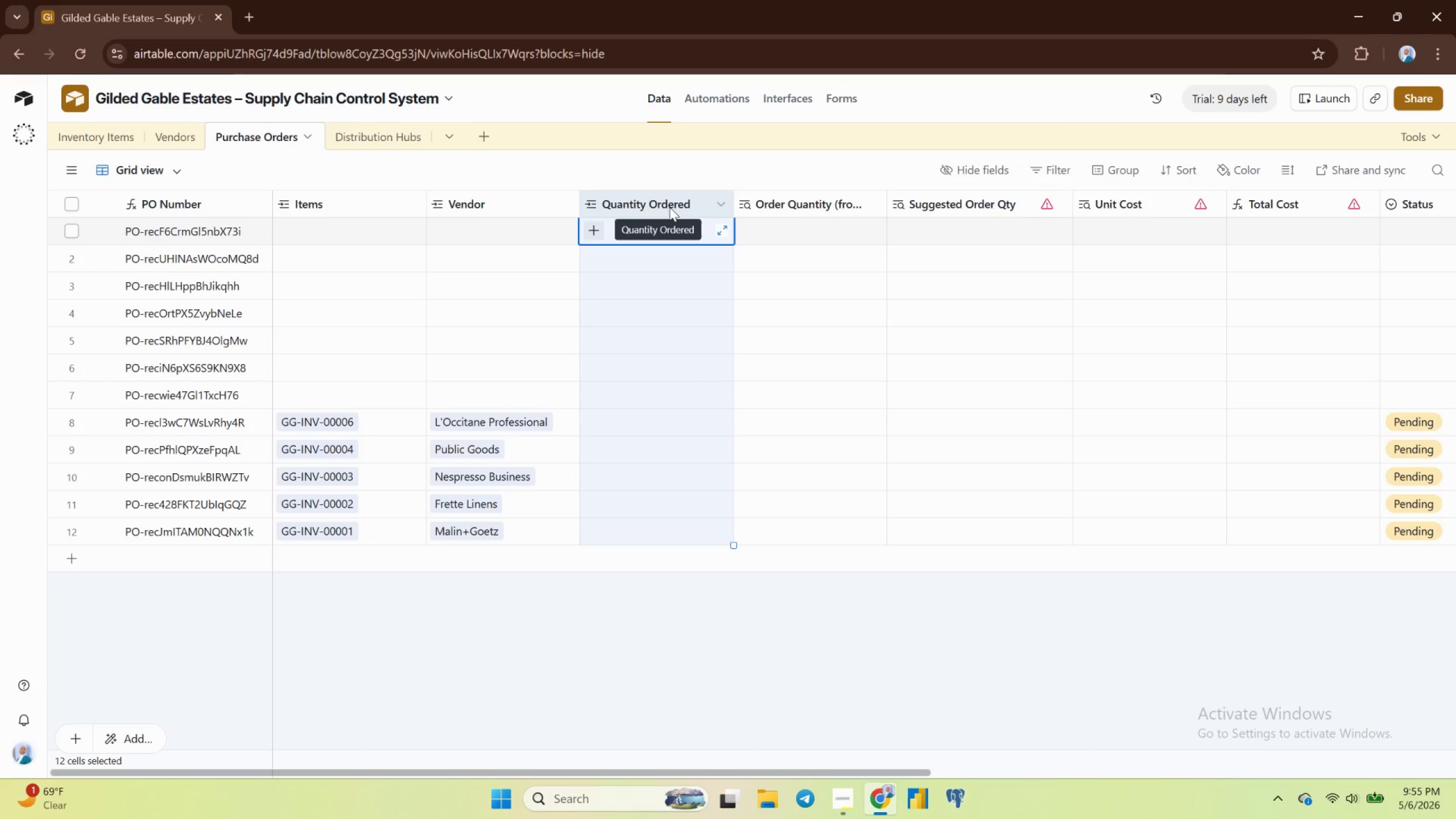 
double_click([659, 199])
 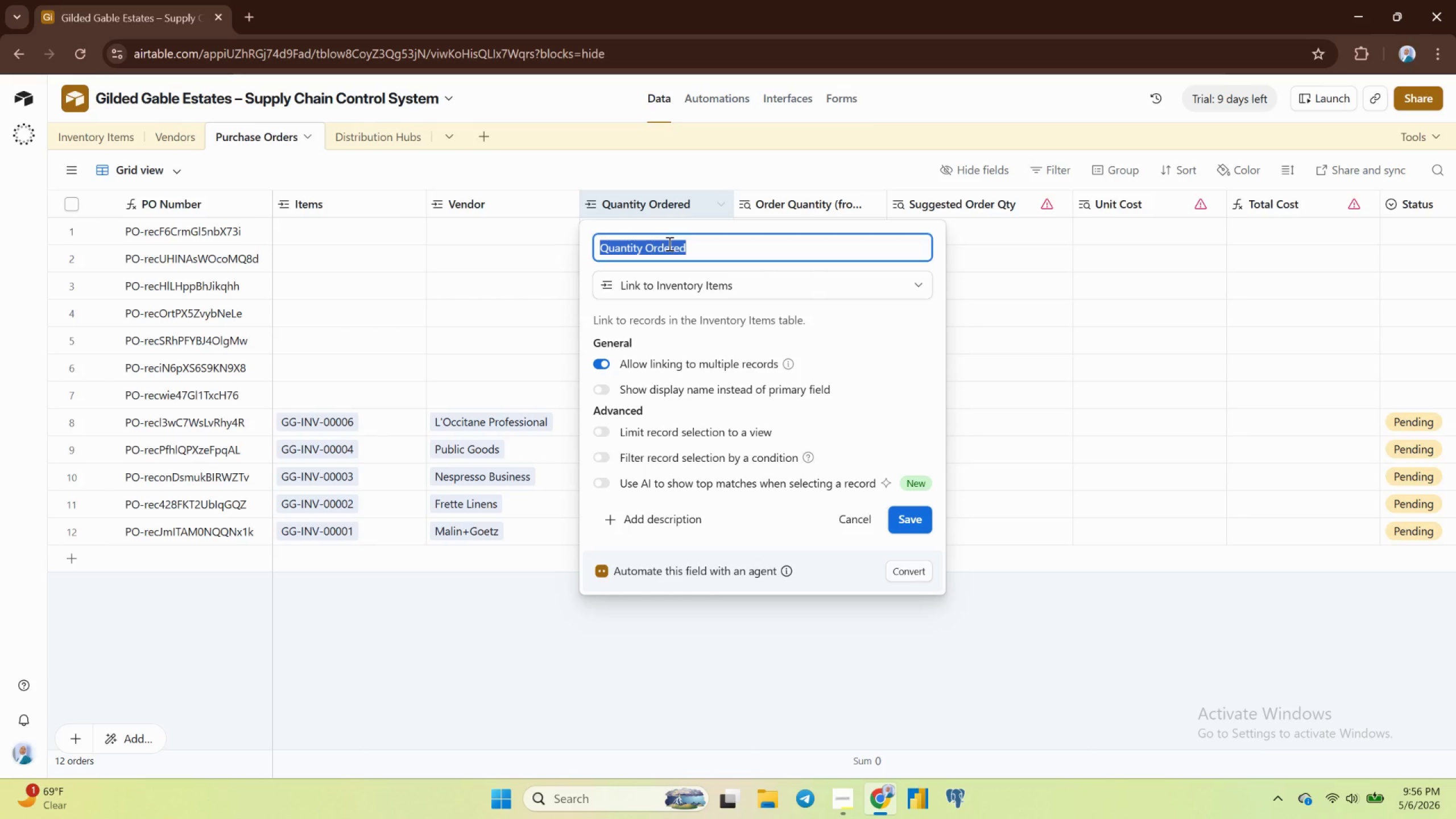 
wait(74.55)
 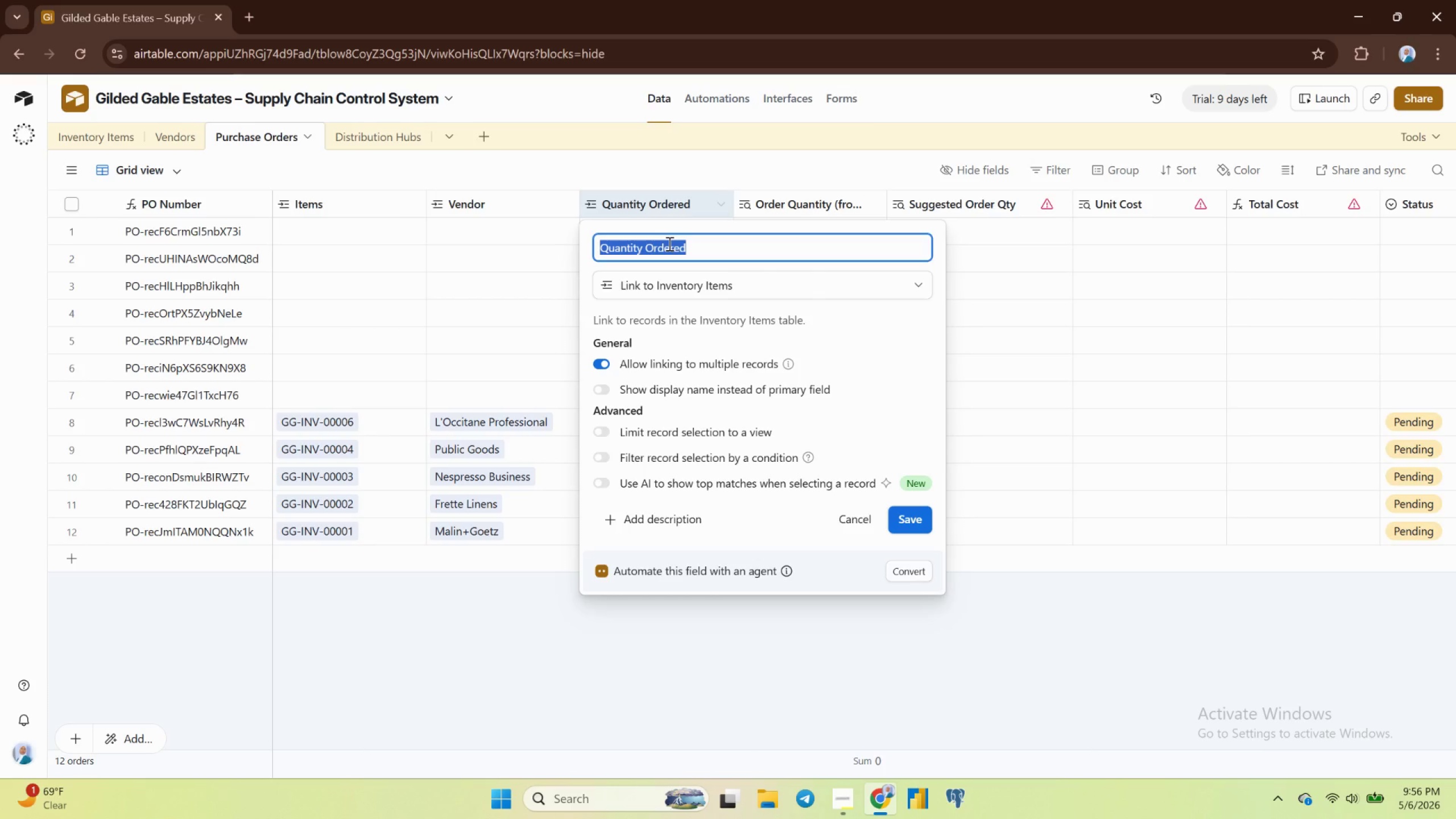 
left_click([861, 520])
 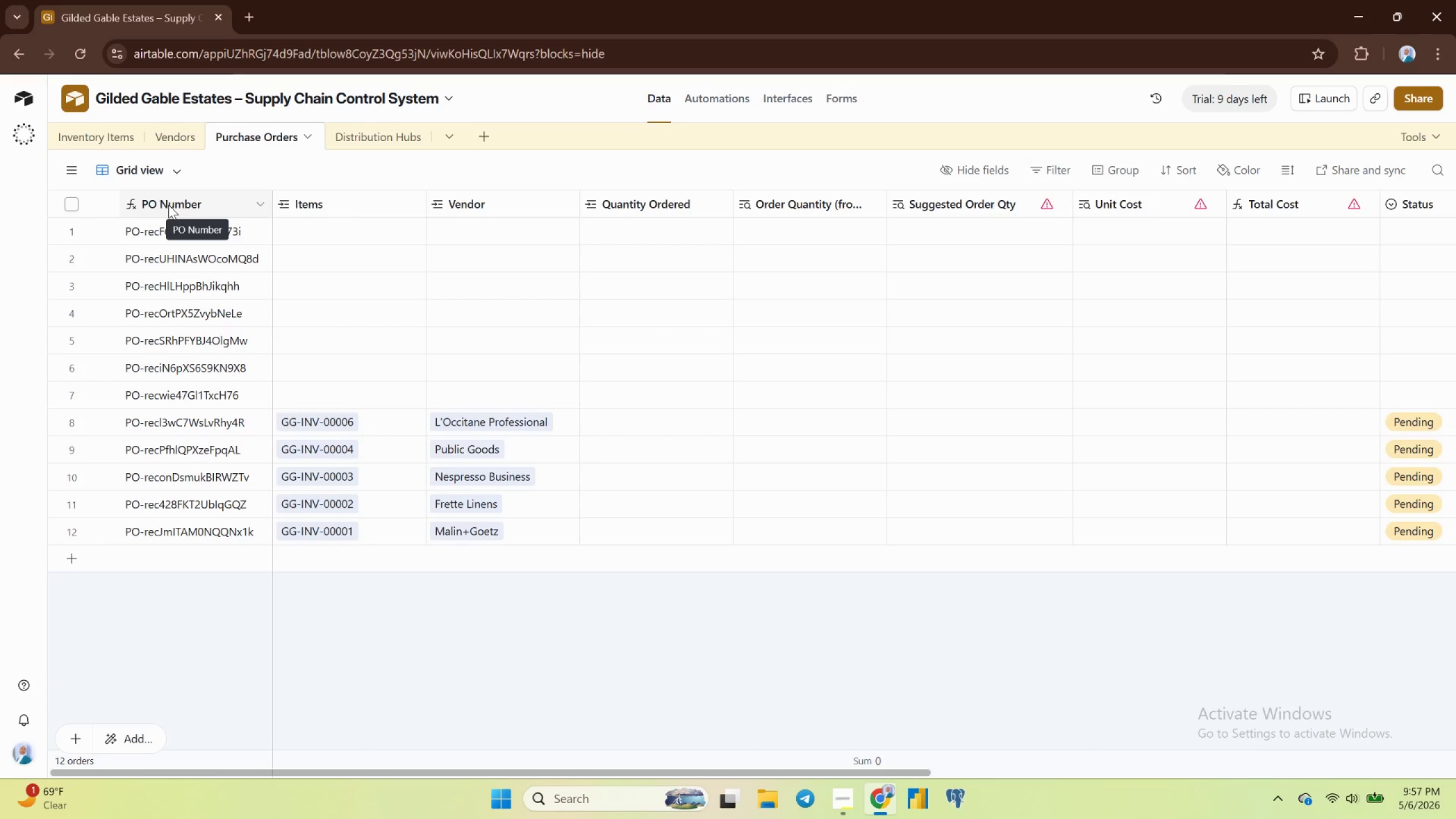 
left_click([168, 205])
 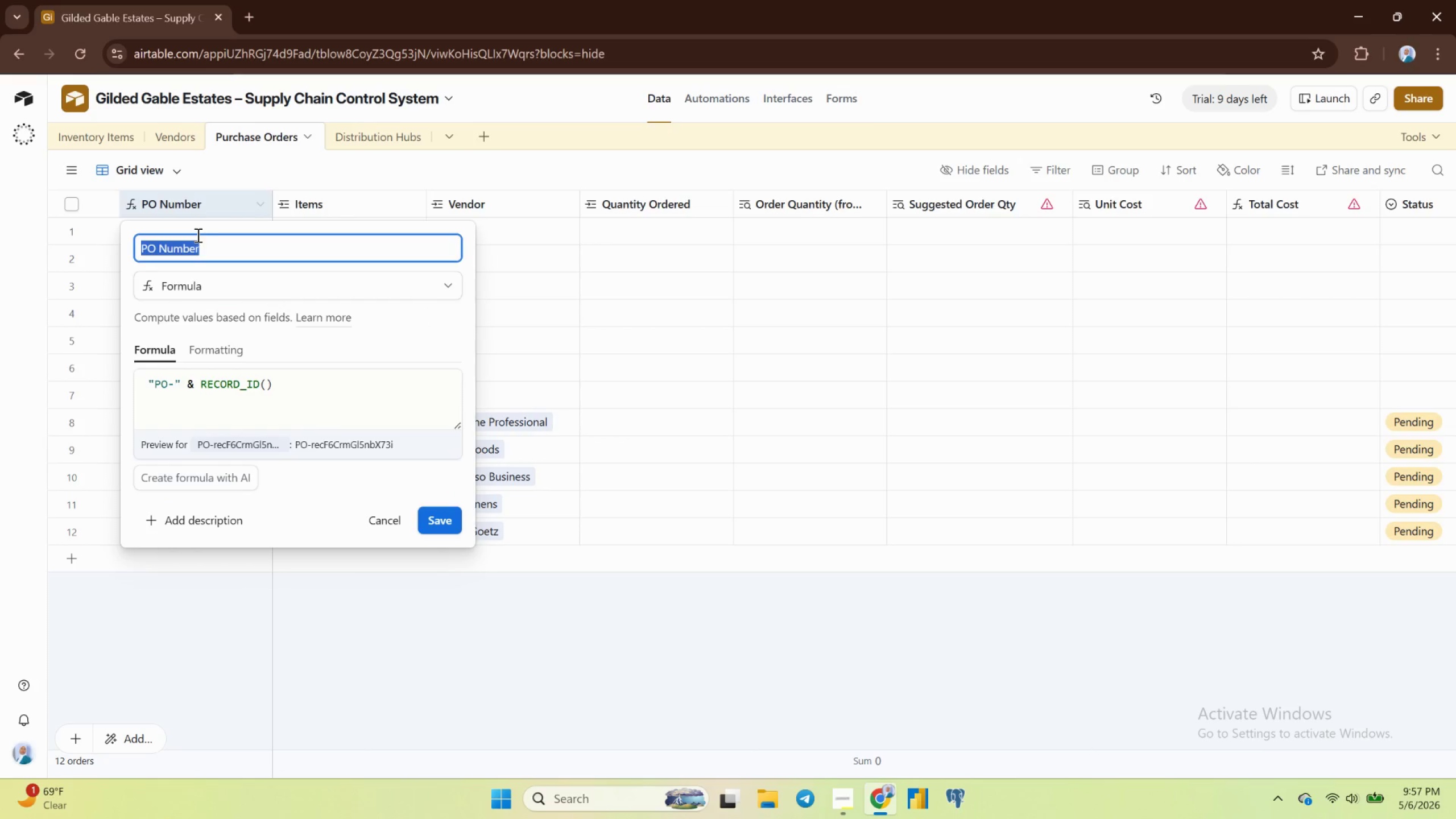 
left_click([208, 246])
 